 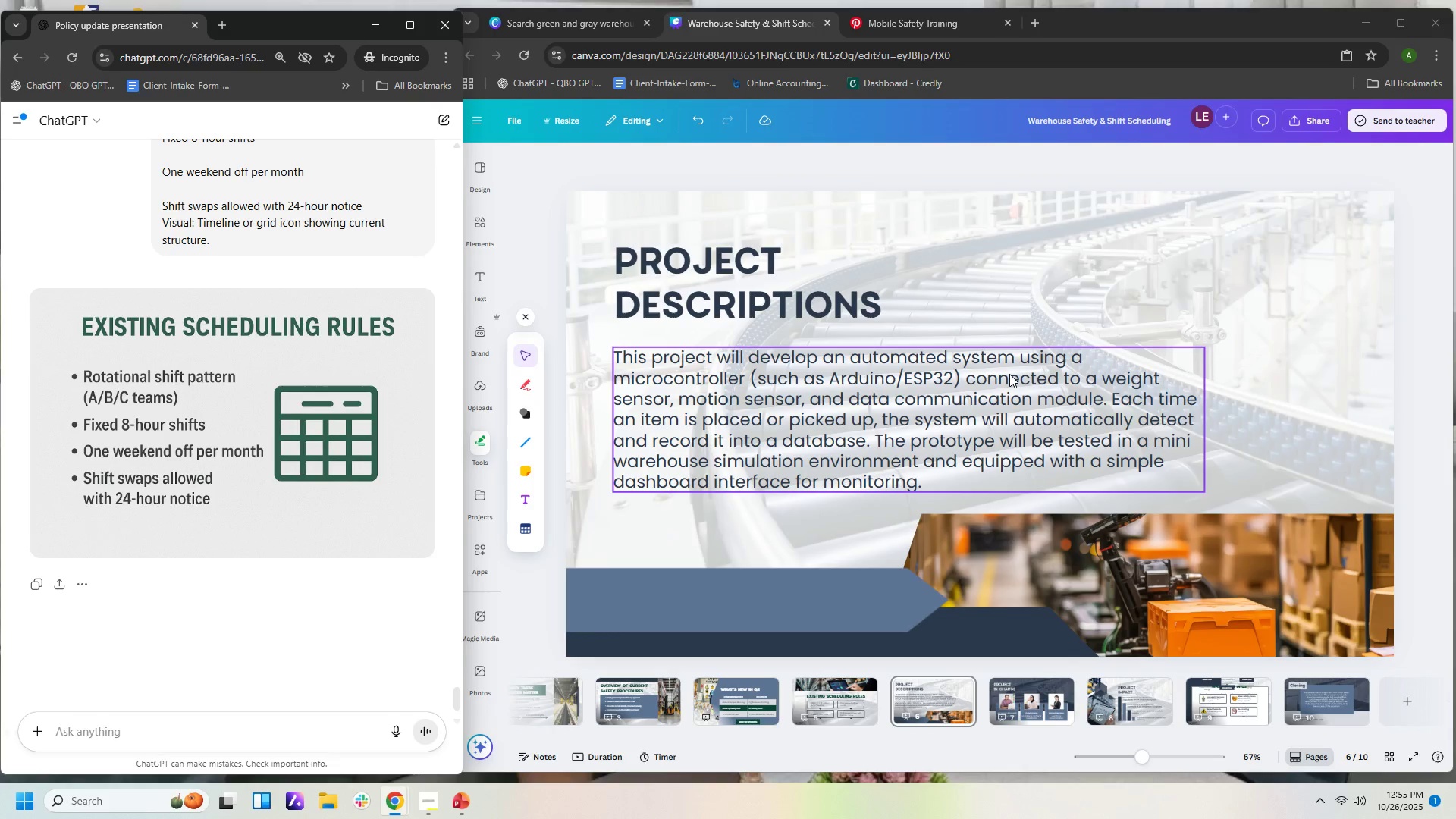 
scroll: coordinate [291, 315], scroll_direction: up, amount: 65.0
 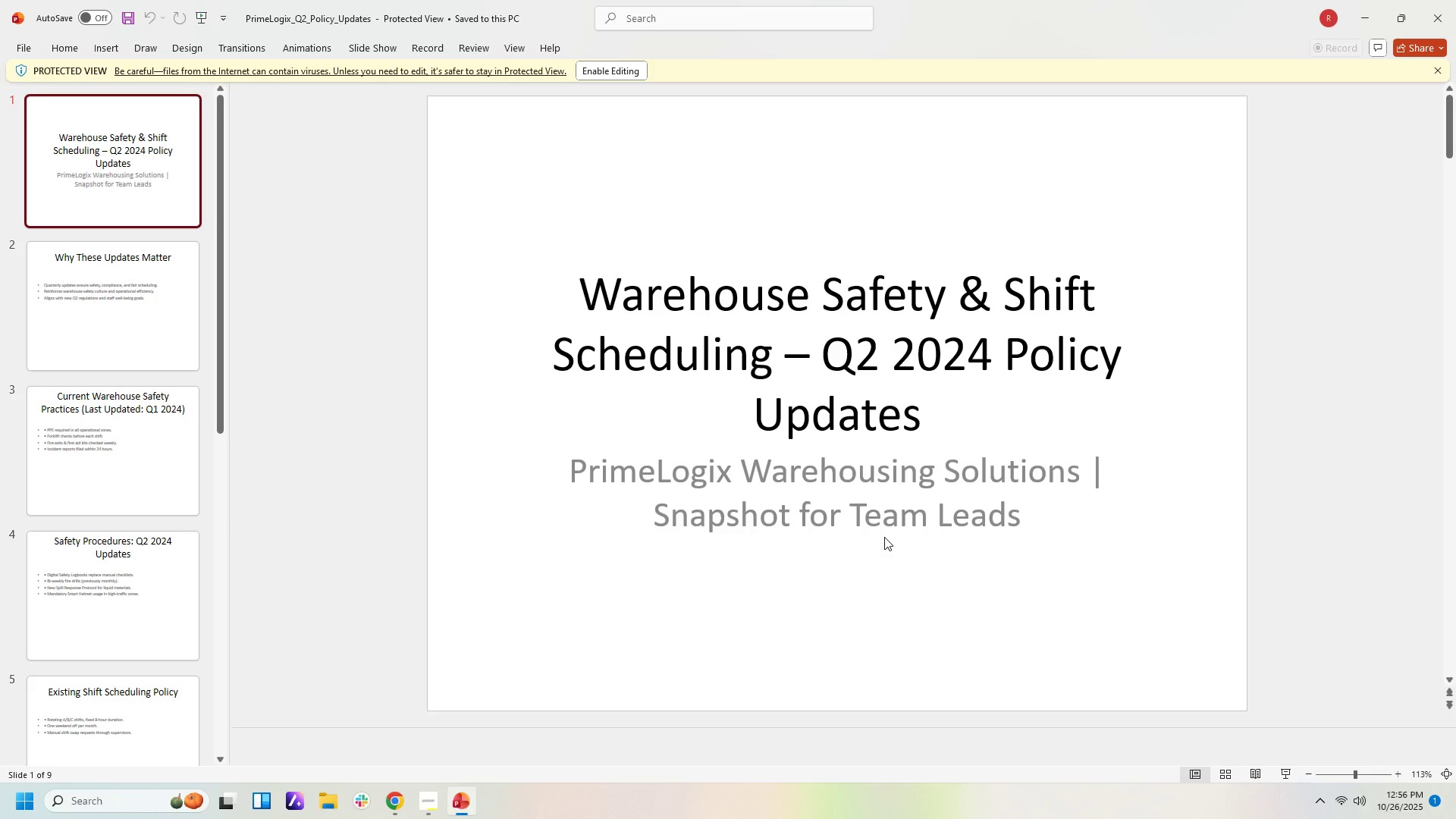 
wait(14.22)
 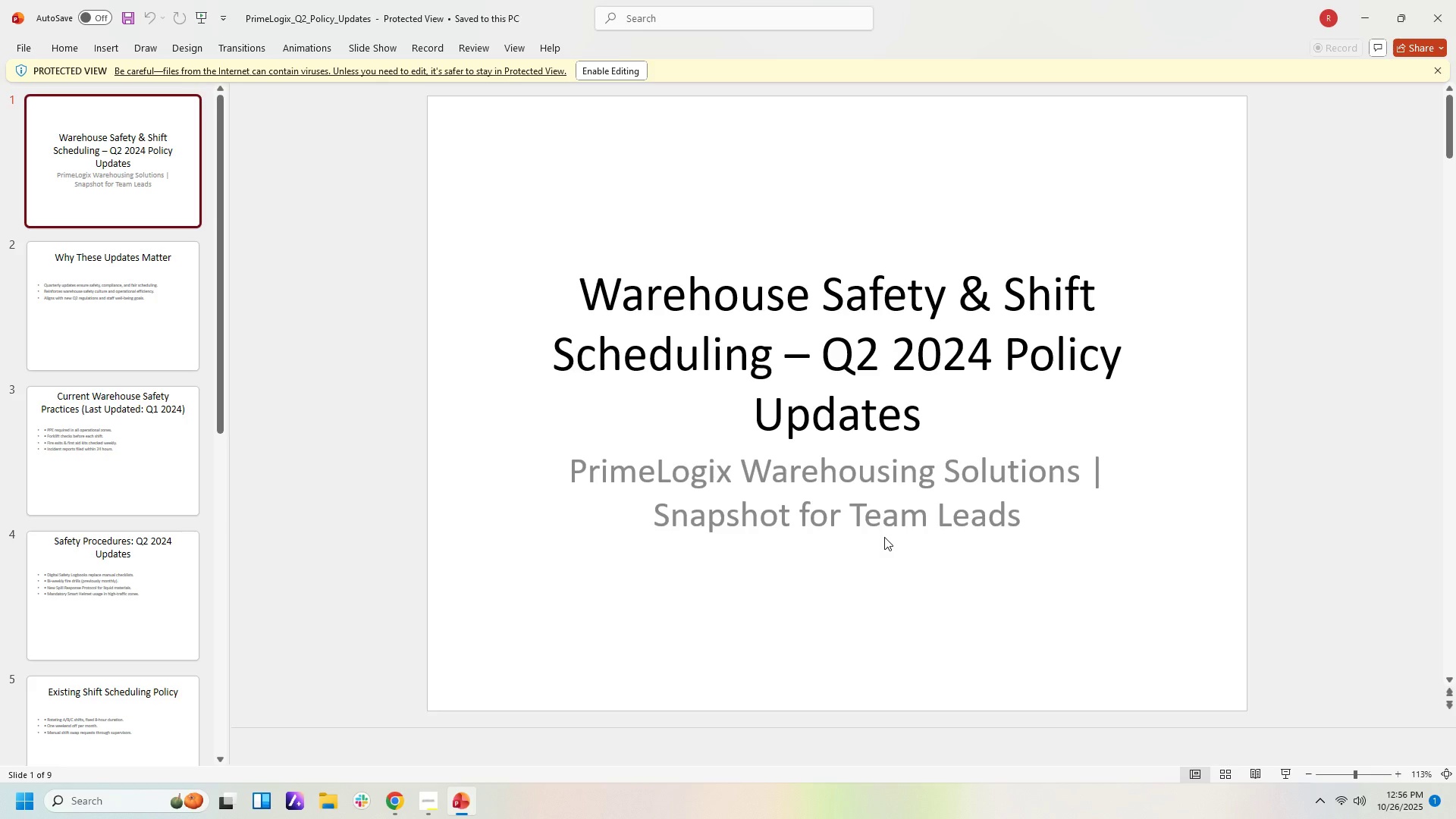 
left_click([162, 315])
 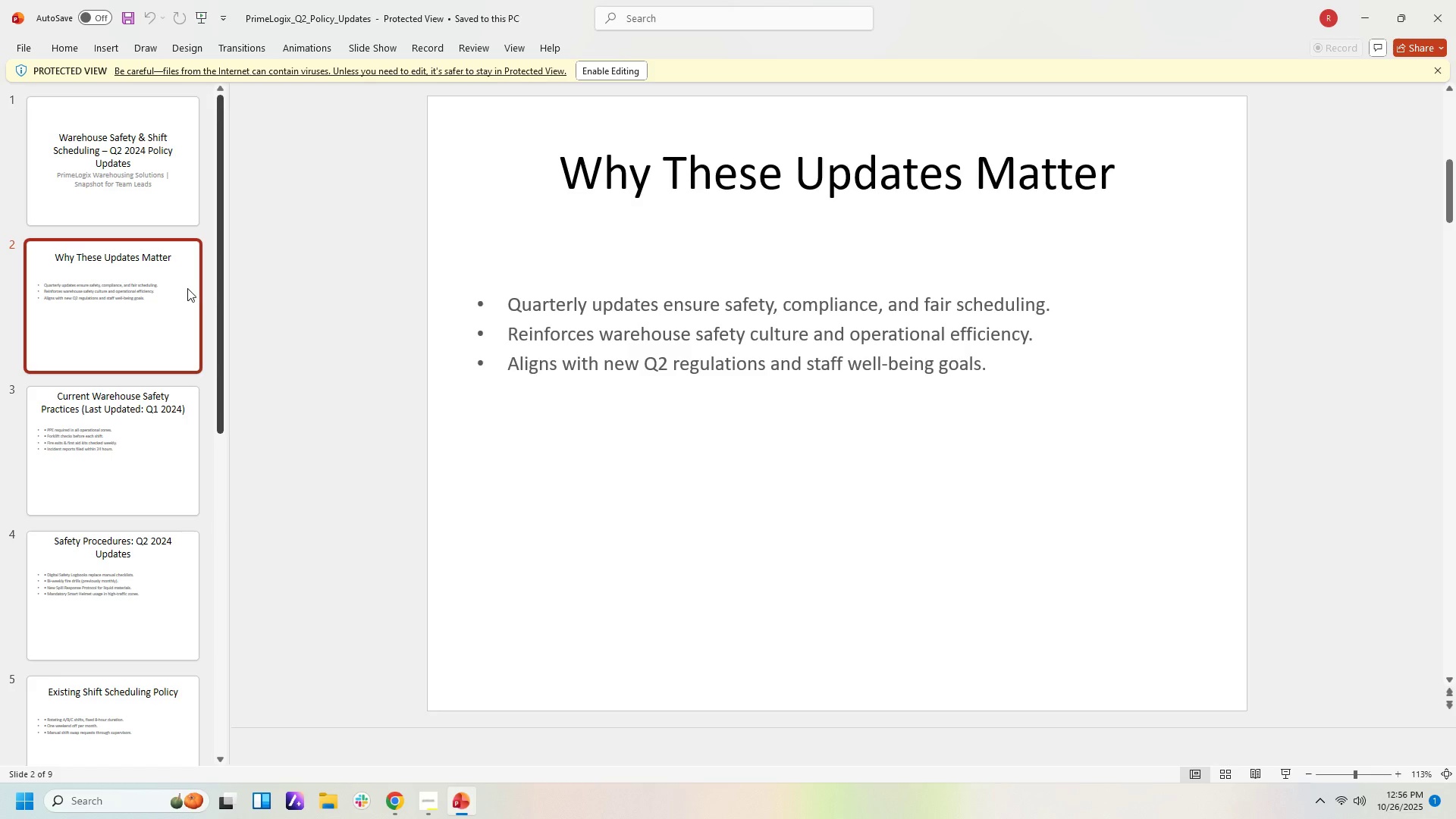 
wait(5.05)
 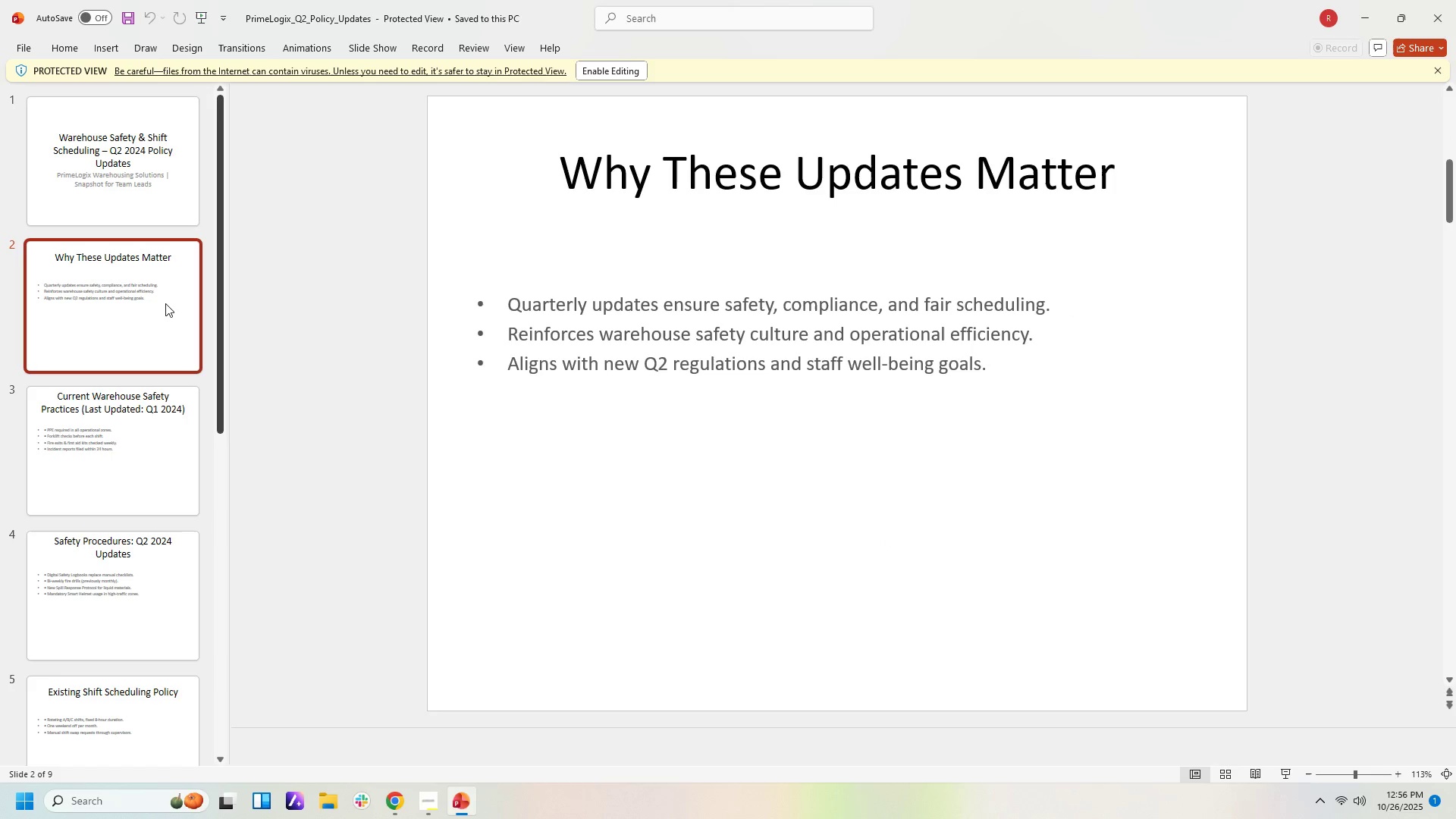 
left_click([152, 457])
 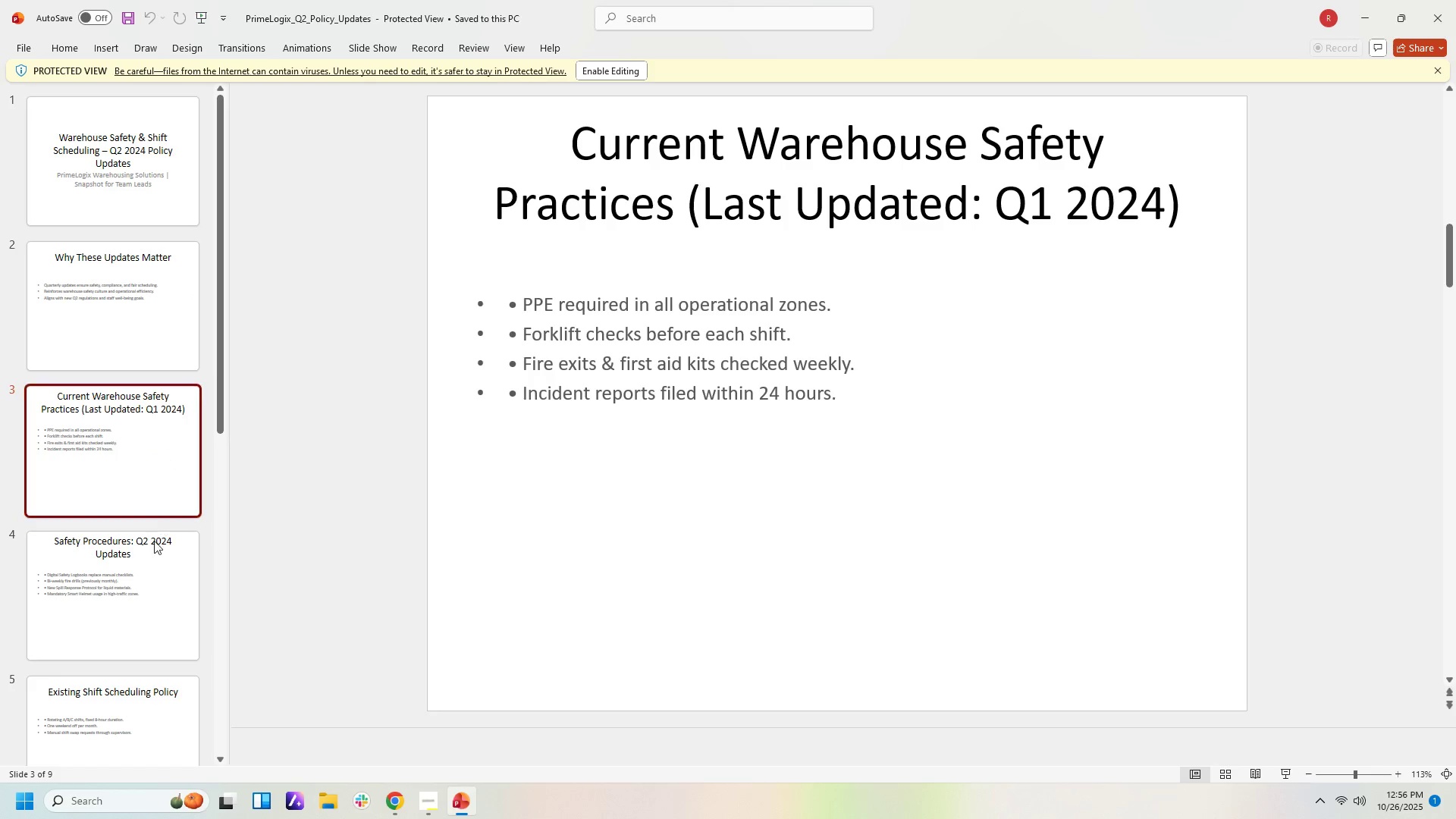 
left_click([155, 571])
 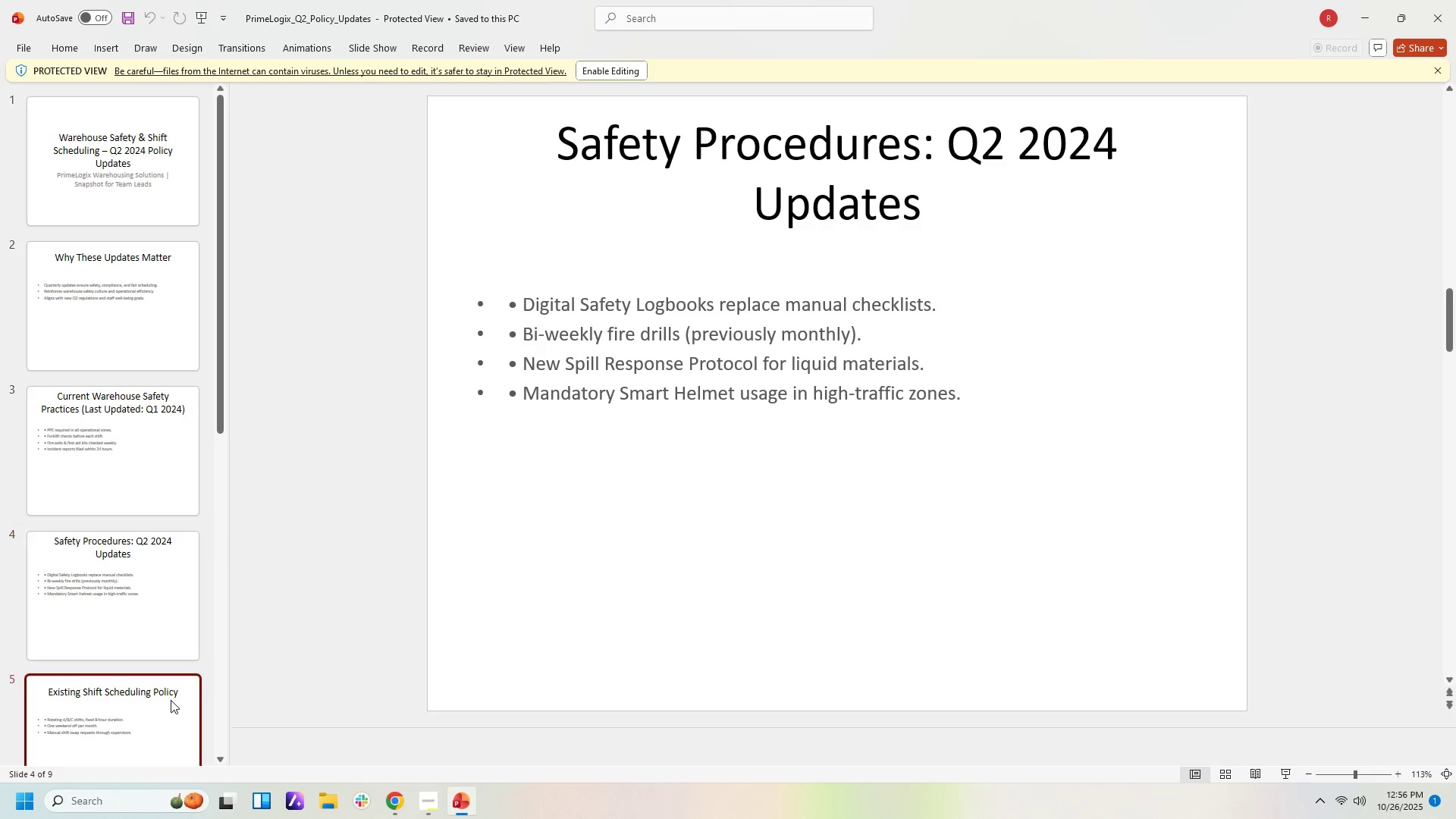 
wait(11.58)
 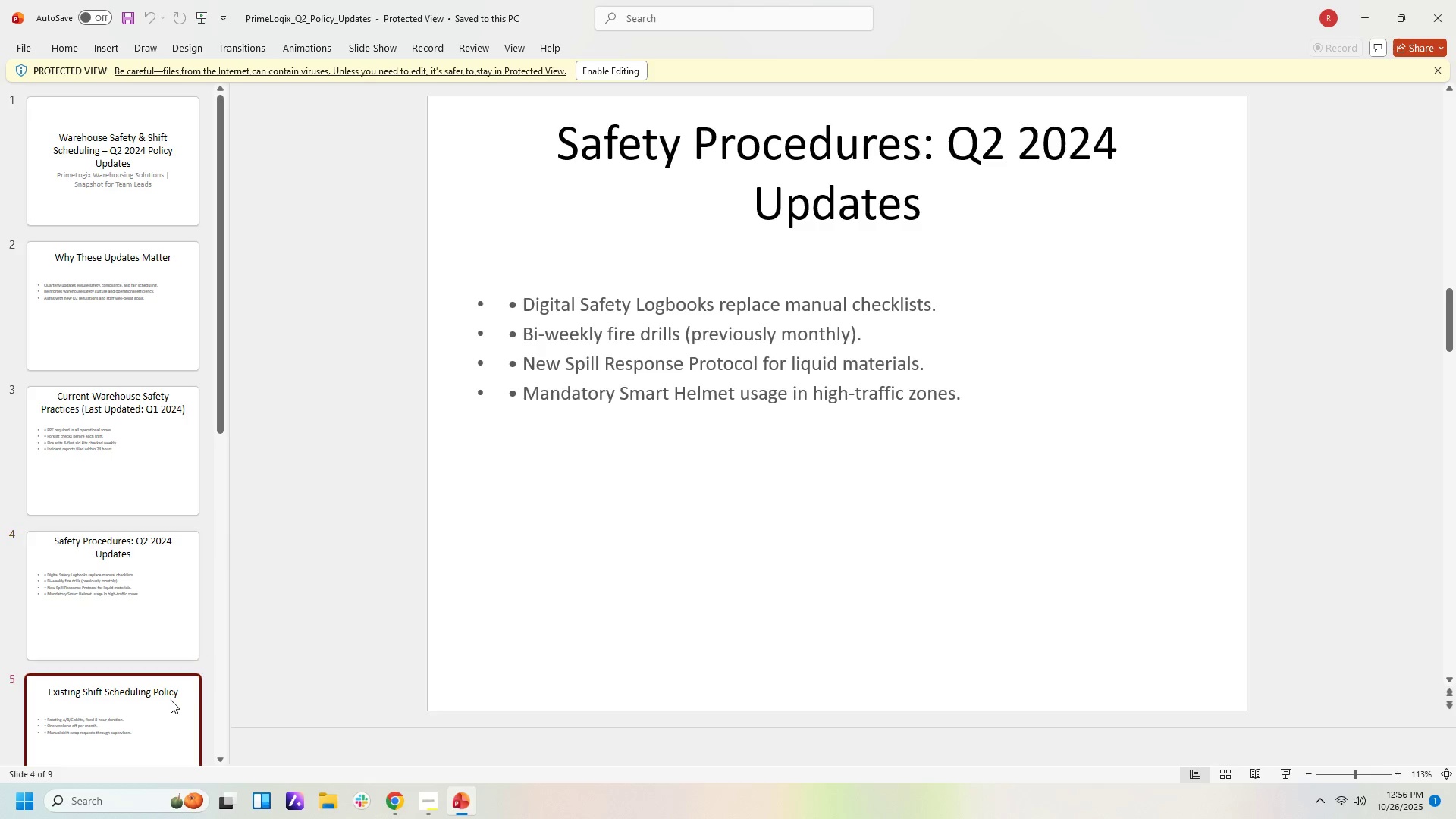 
left_click([169, 714])
 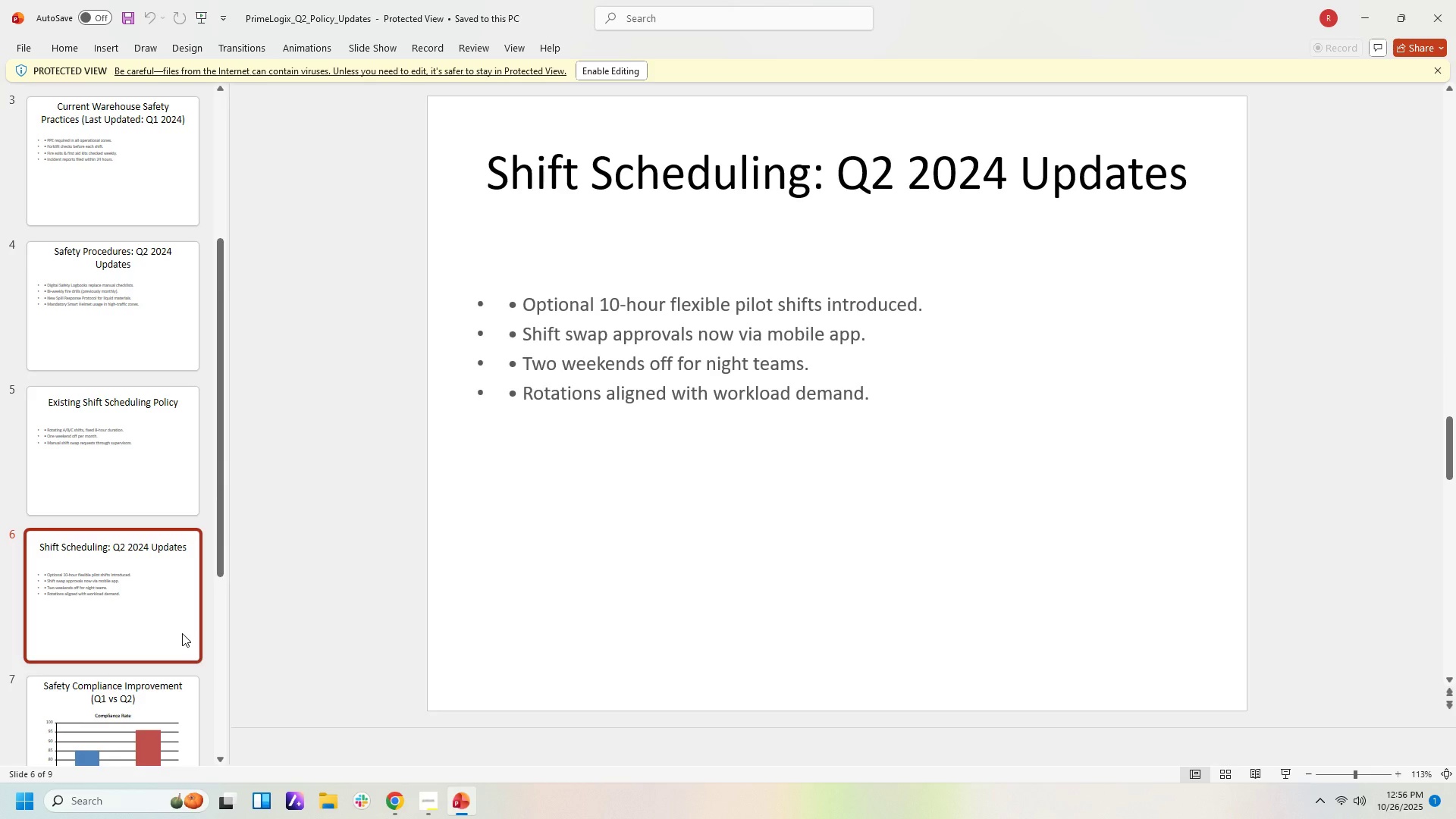 
left_click([182, 633])
 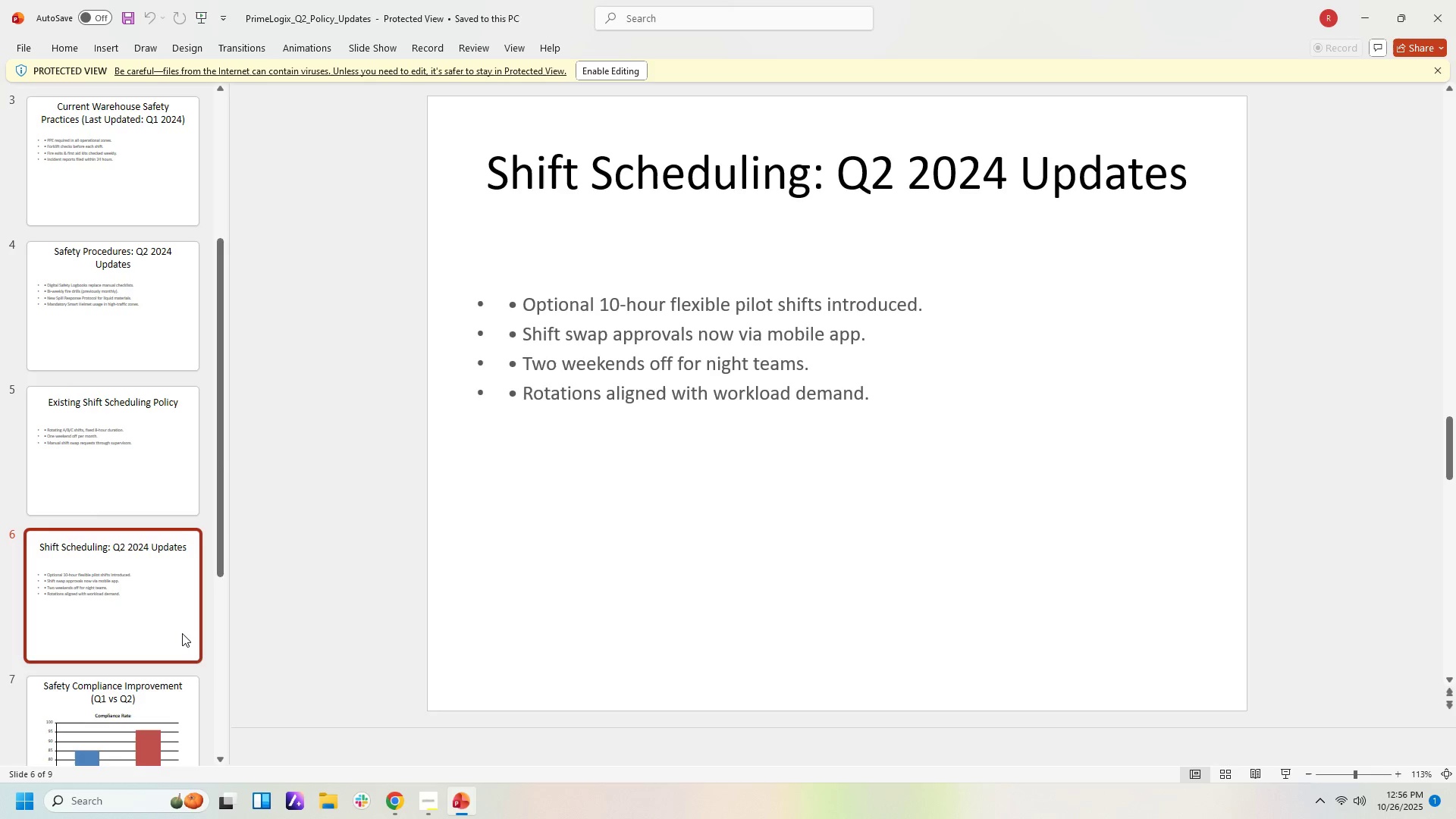 
wait(5.66)
 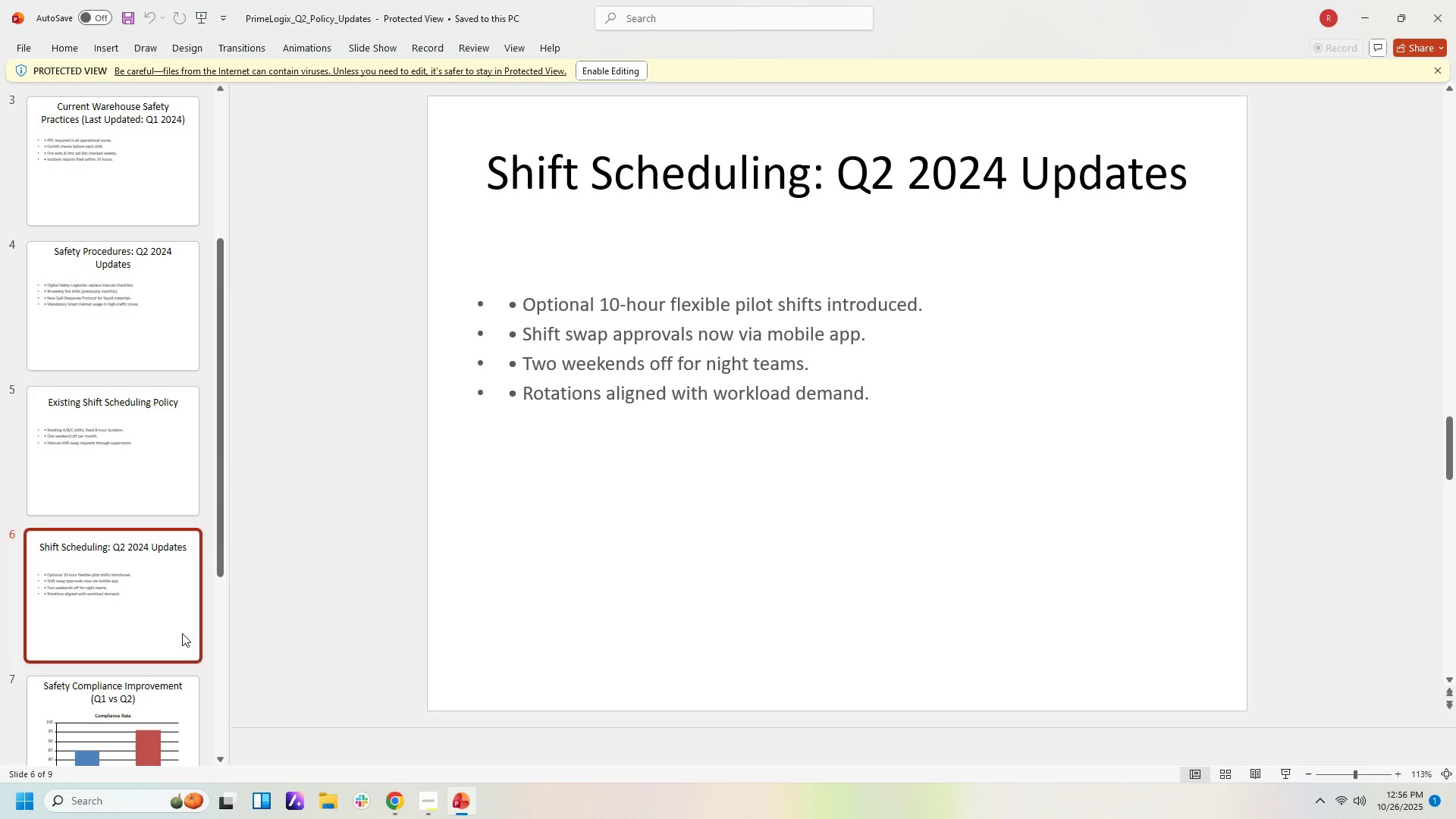 
left_click([174, 690])
 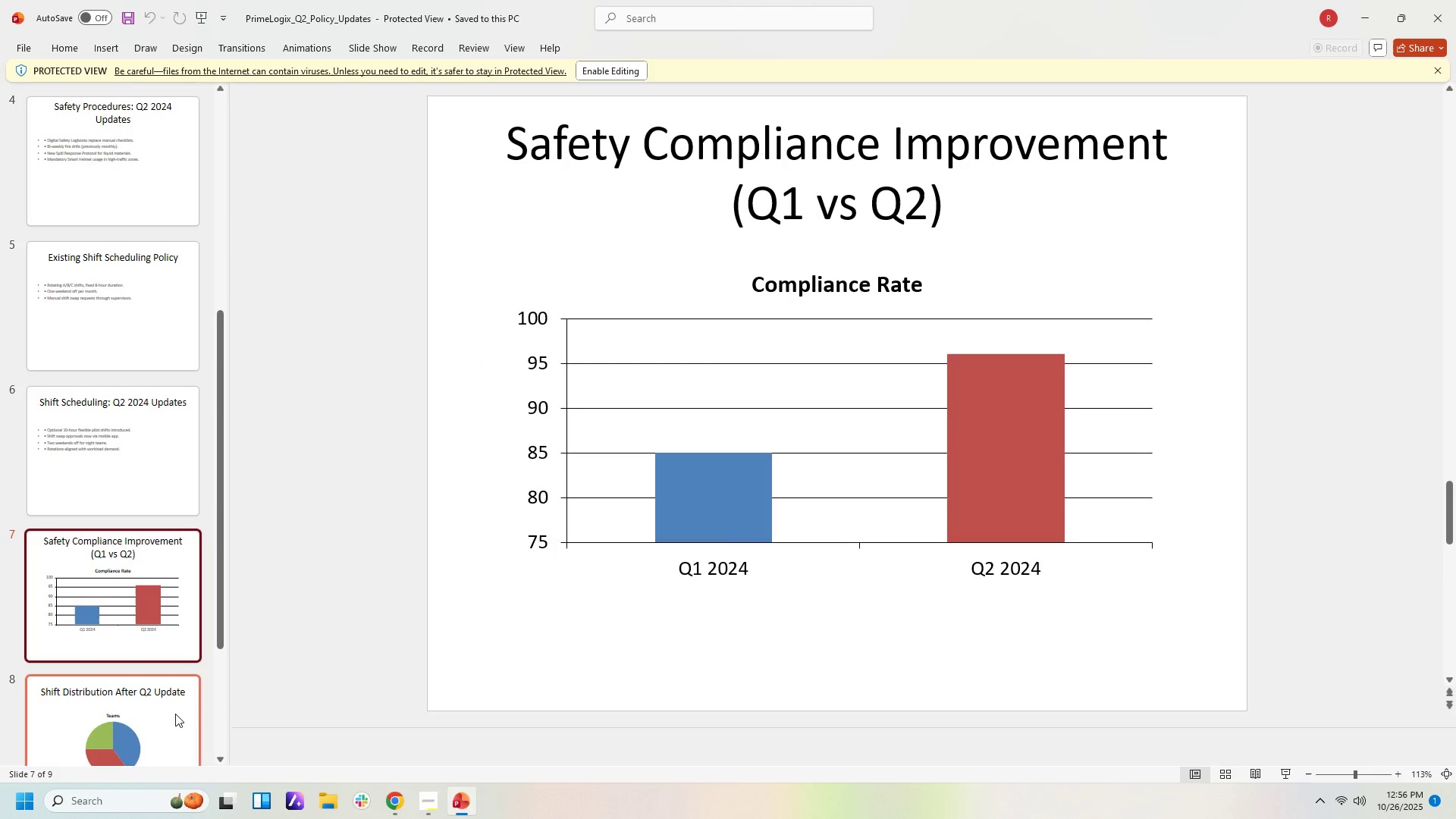 
left_click([175, 714])
 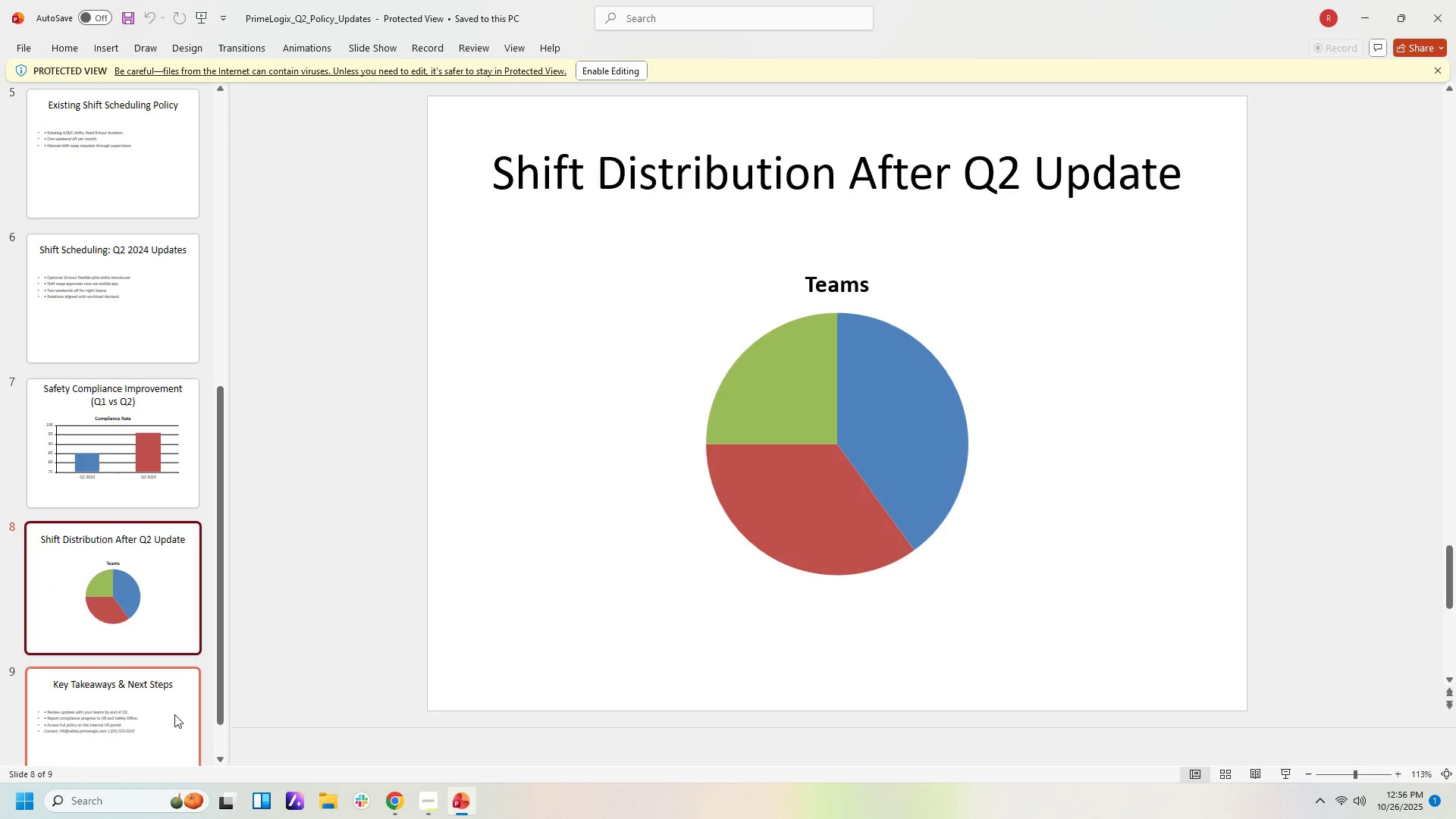 
left_click([174, 714])
 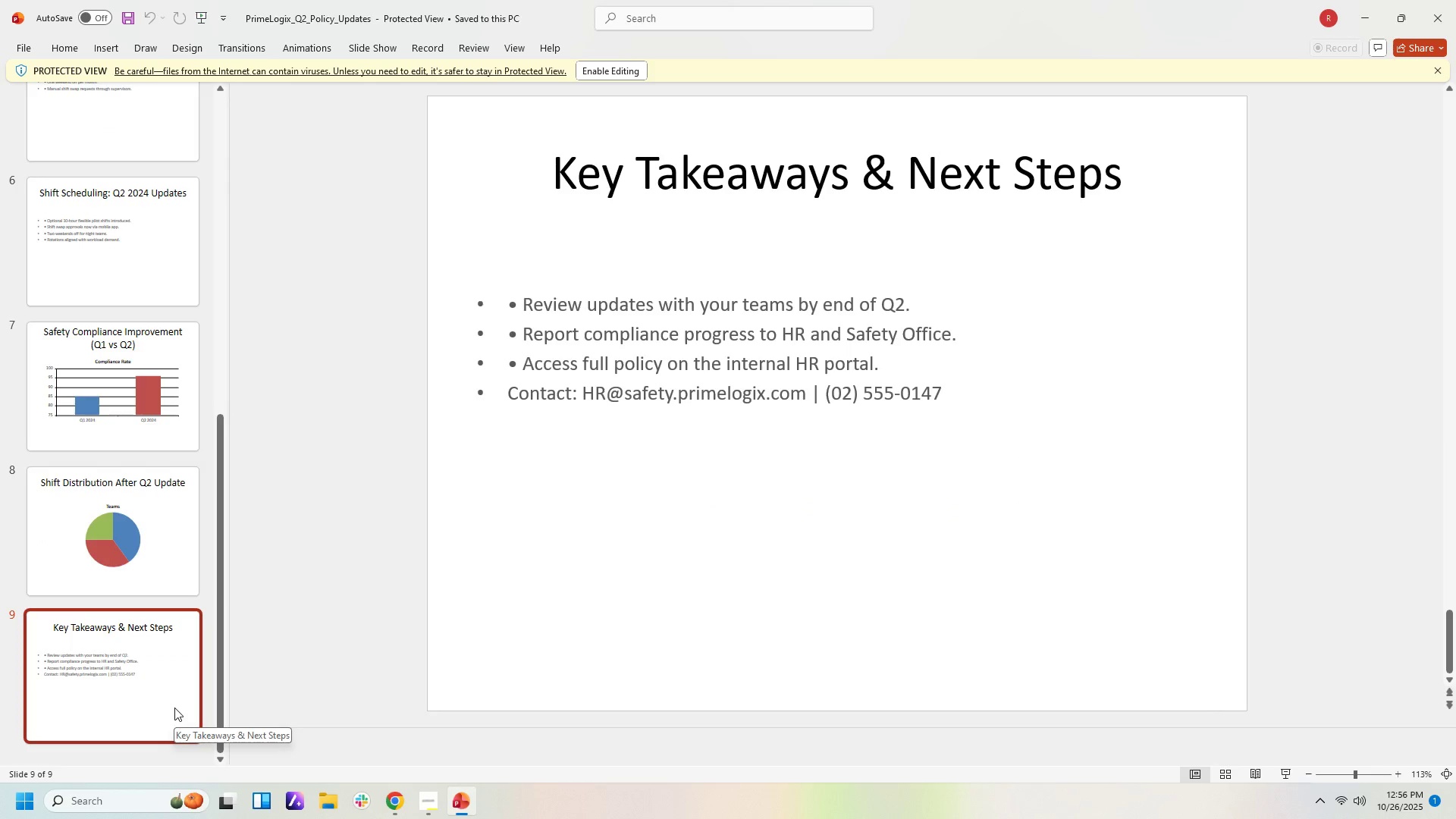 
mouse_move([403, 802])
 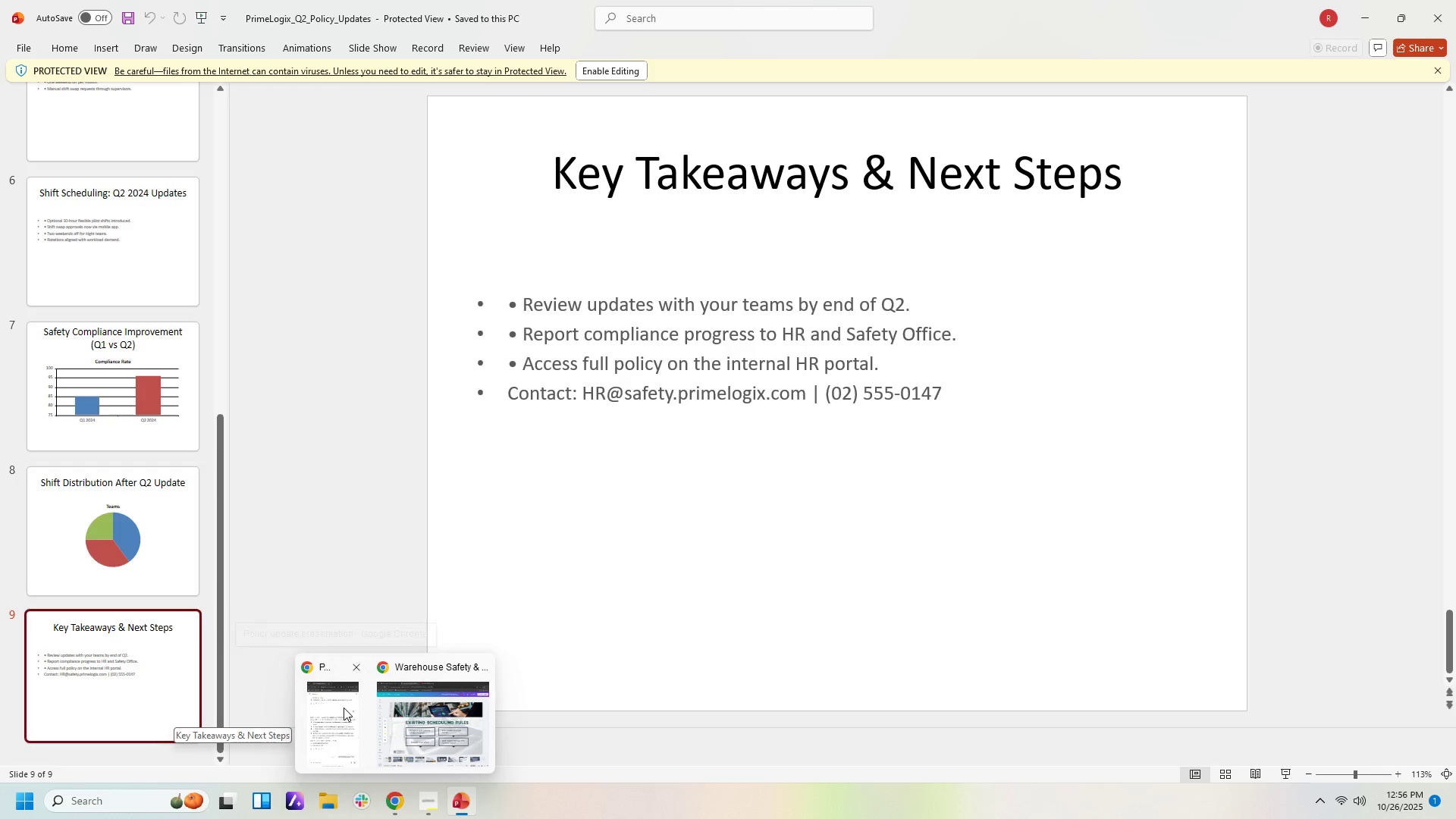 
left_click([344, 708])
 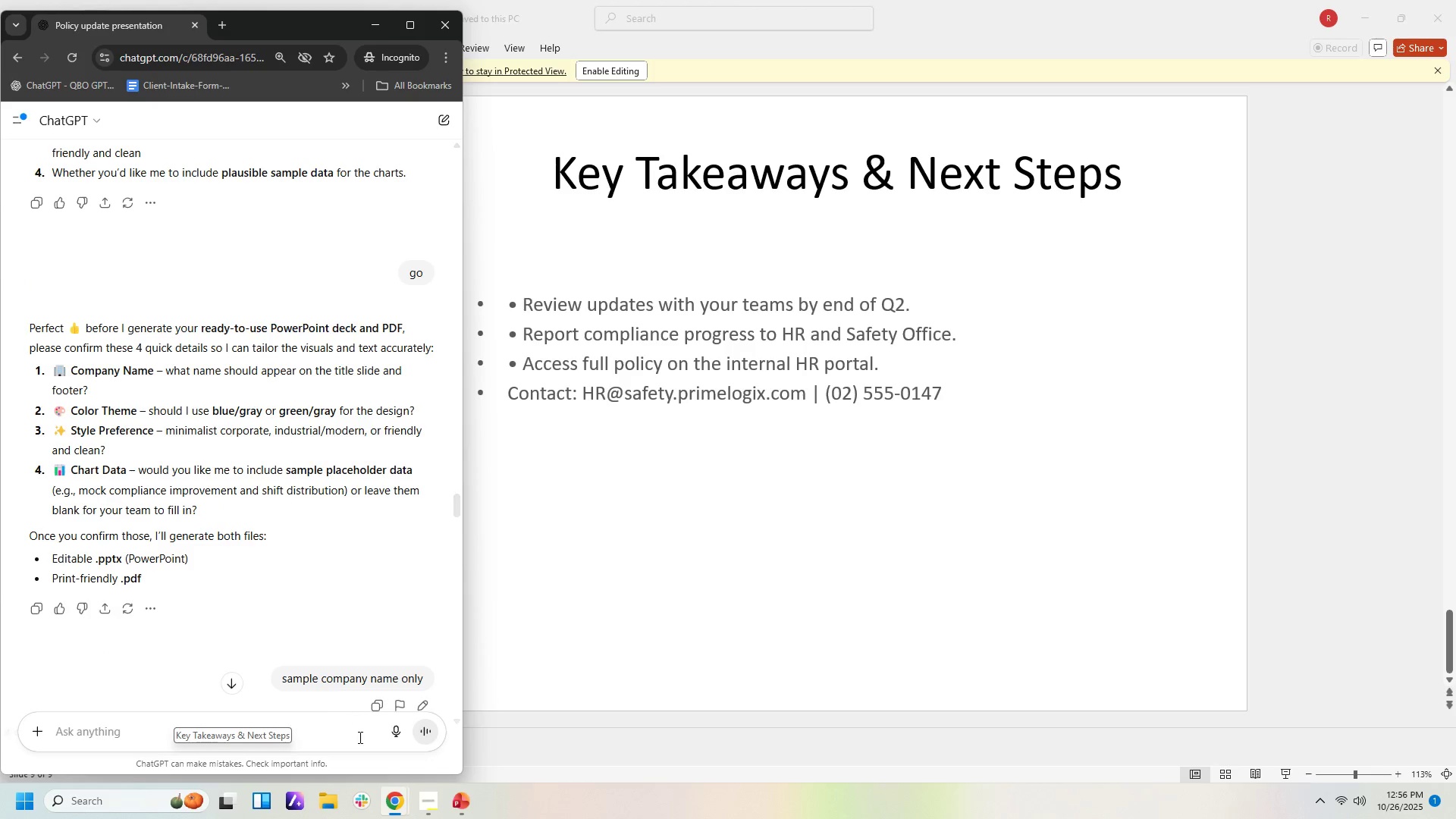 
mouse_move([394, 799])
 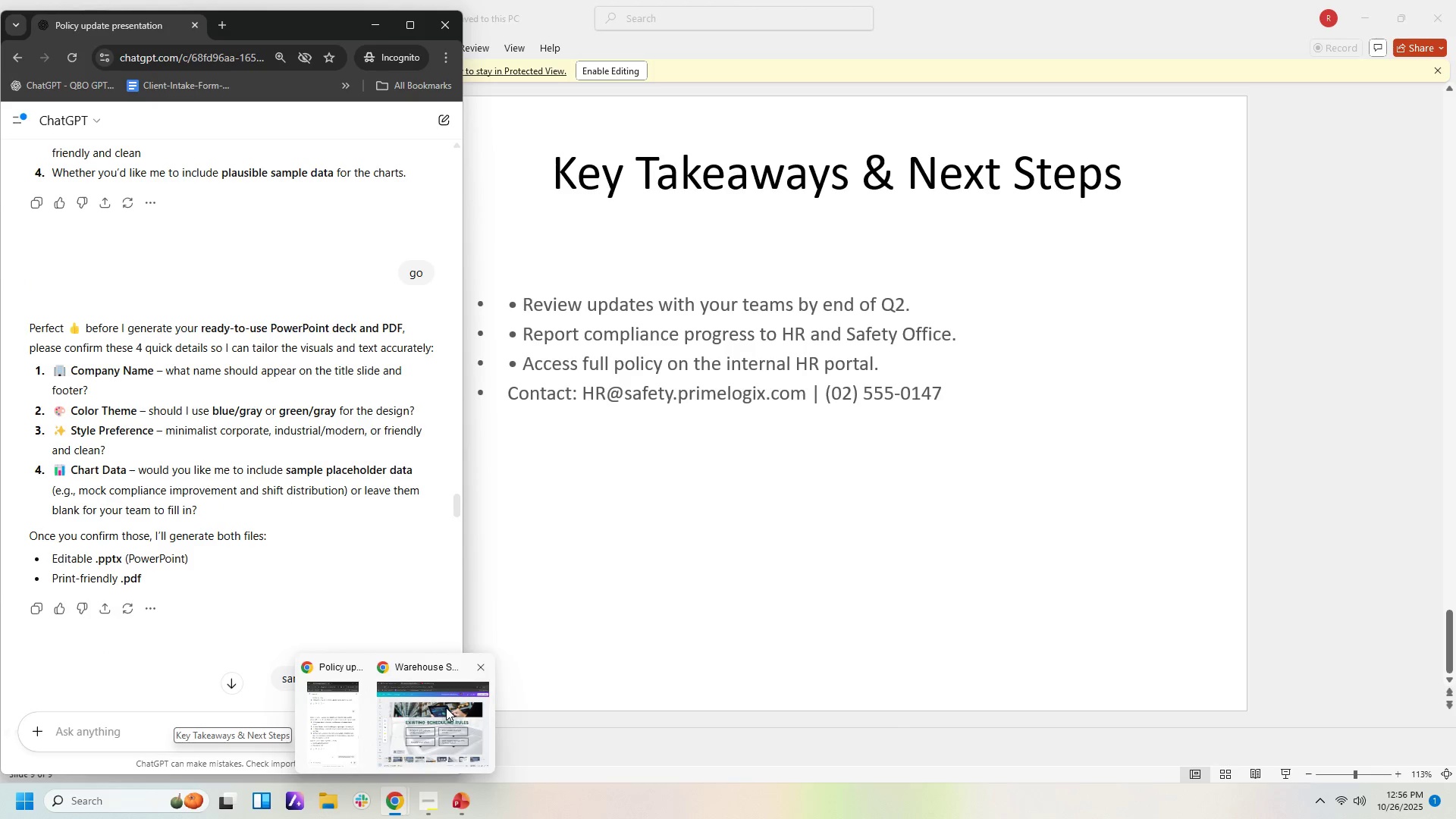 
left_click([446, 708])
 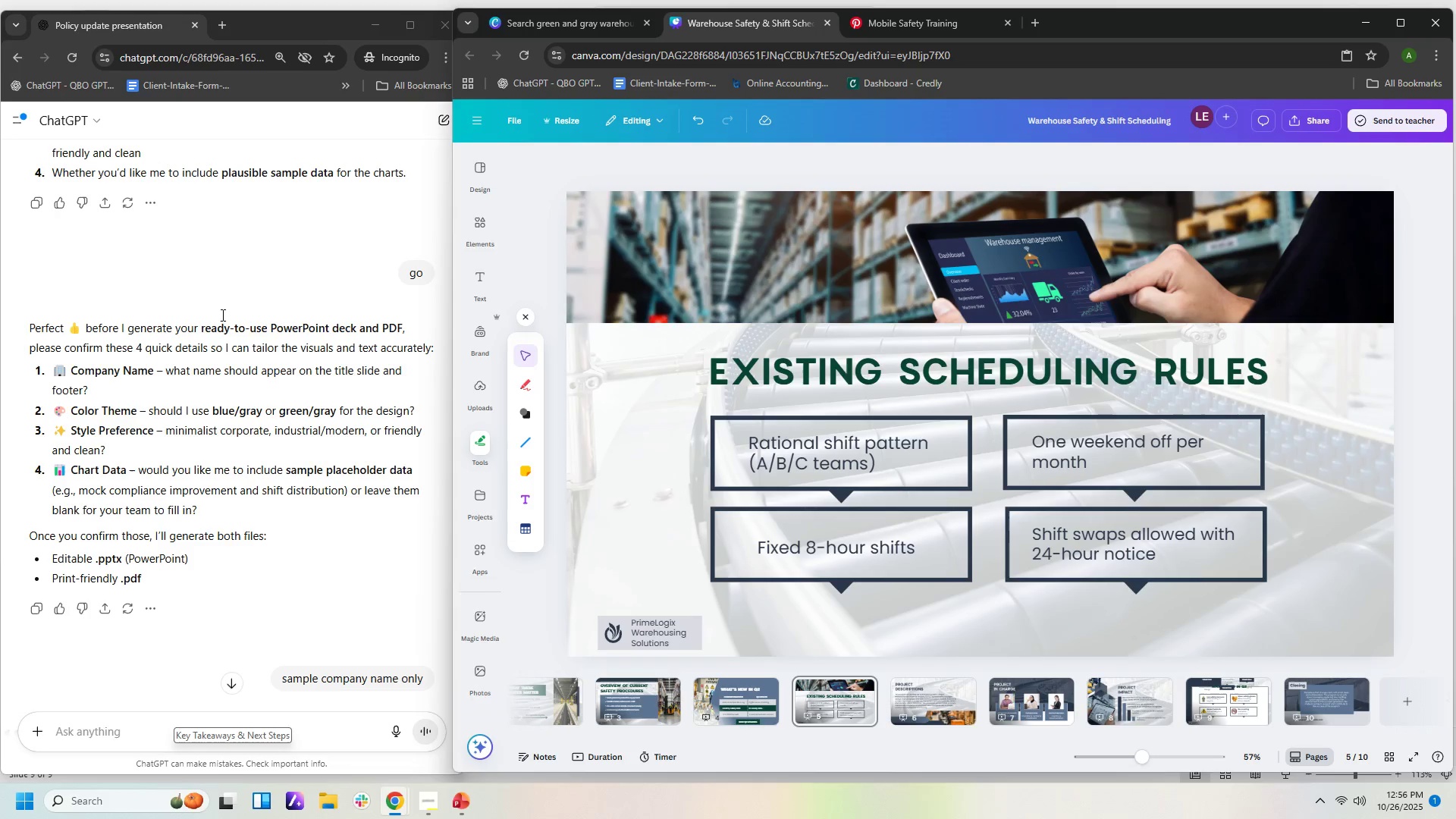 
left_click([222, 305])
 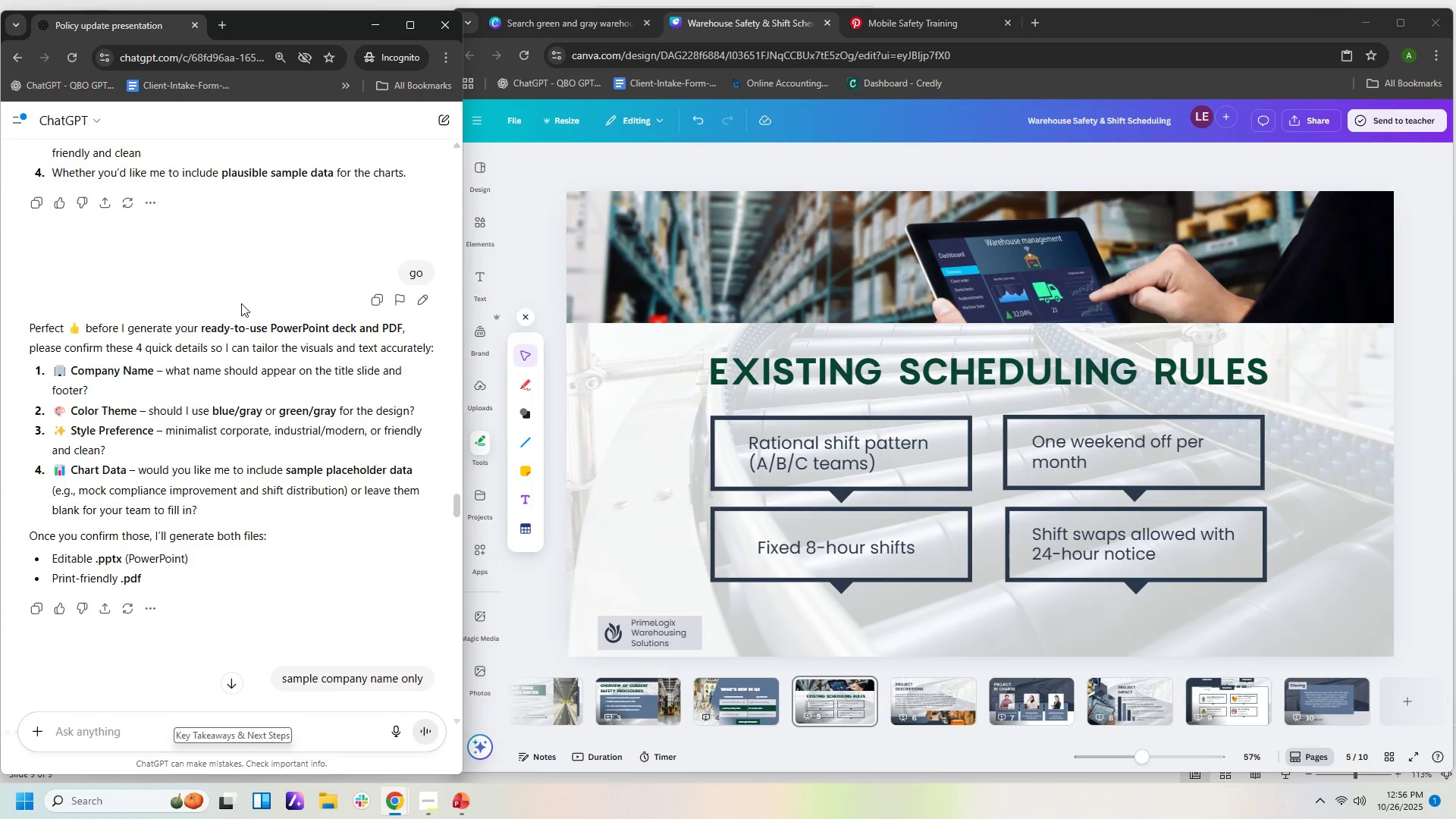 
scroll: coordinate [257, 303], scroll_direction: up, amount: 23.0
 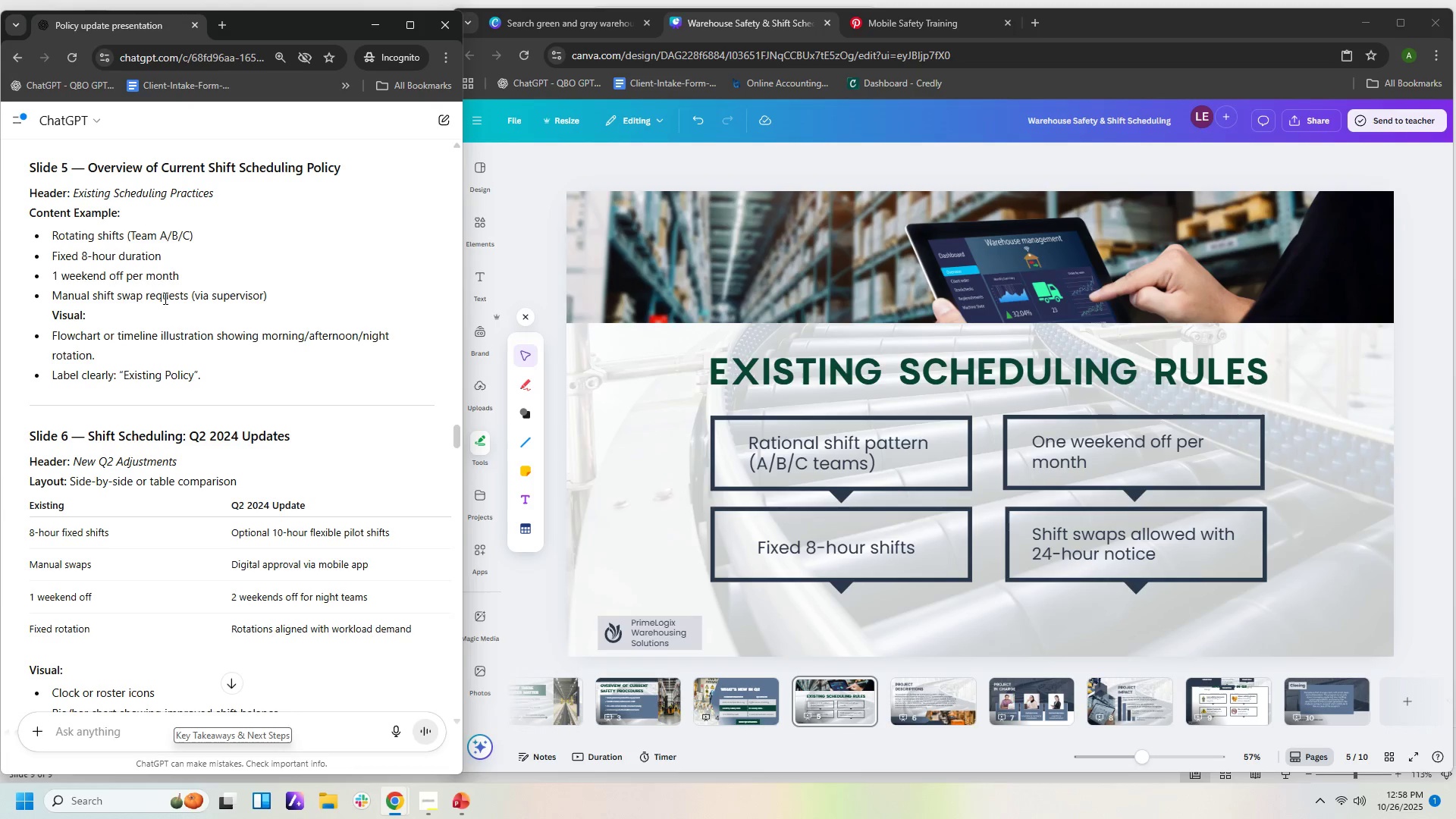 
wait(63.74)
 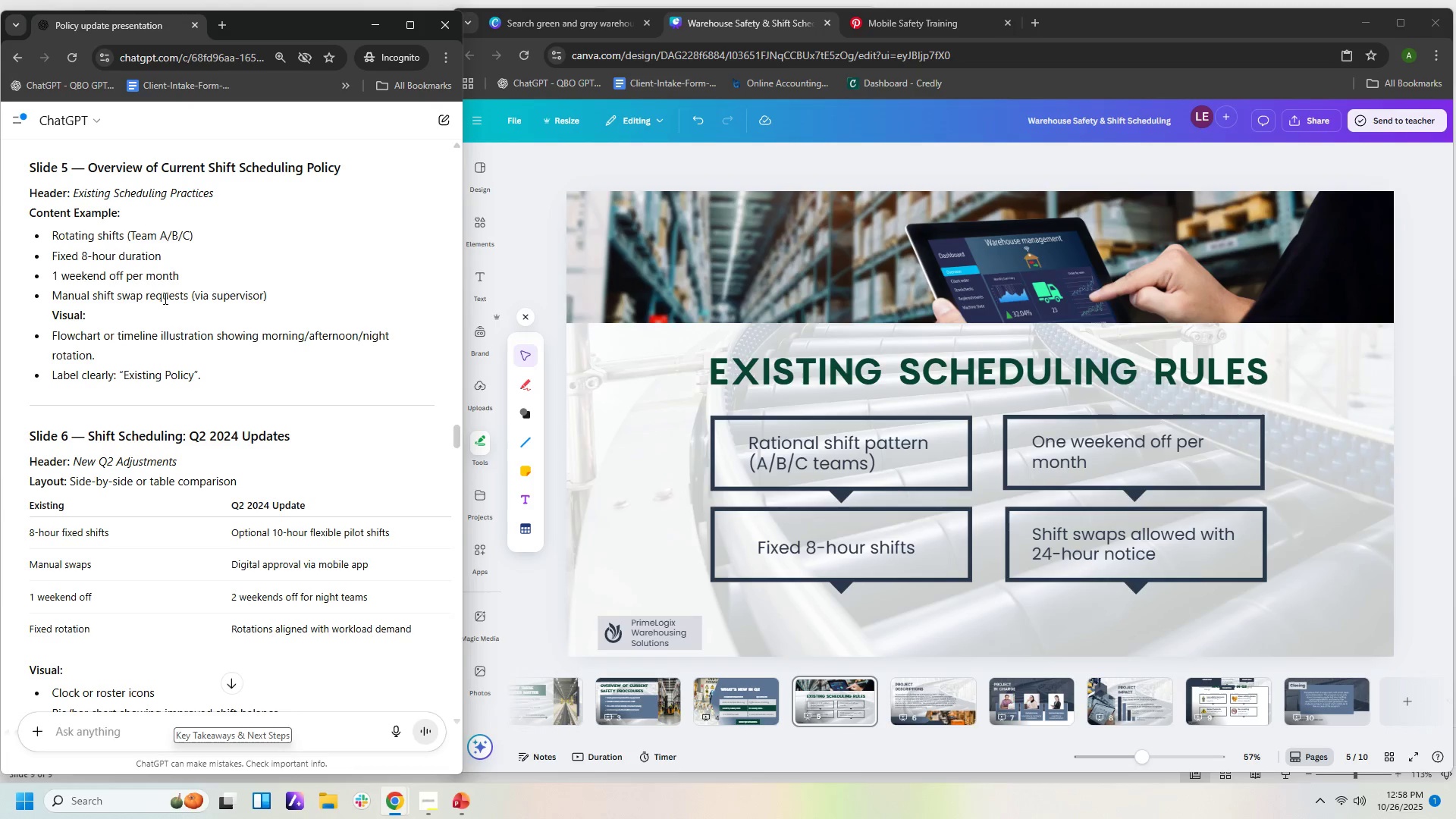 
left_click([45, 330])
 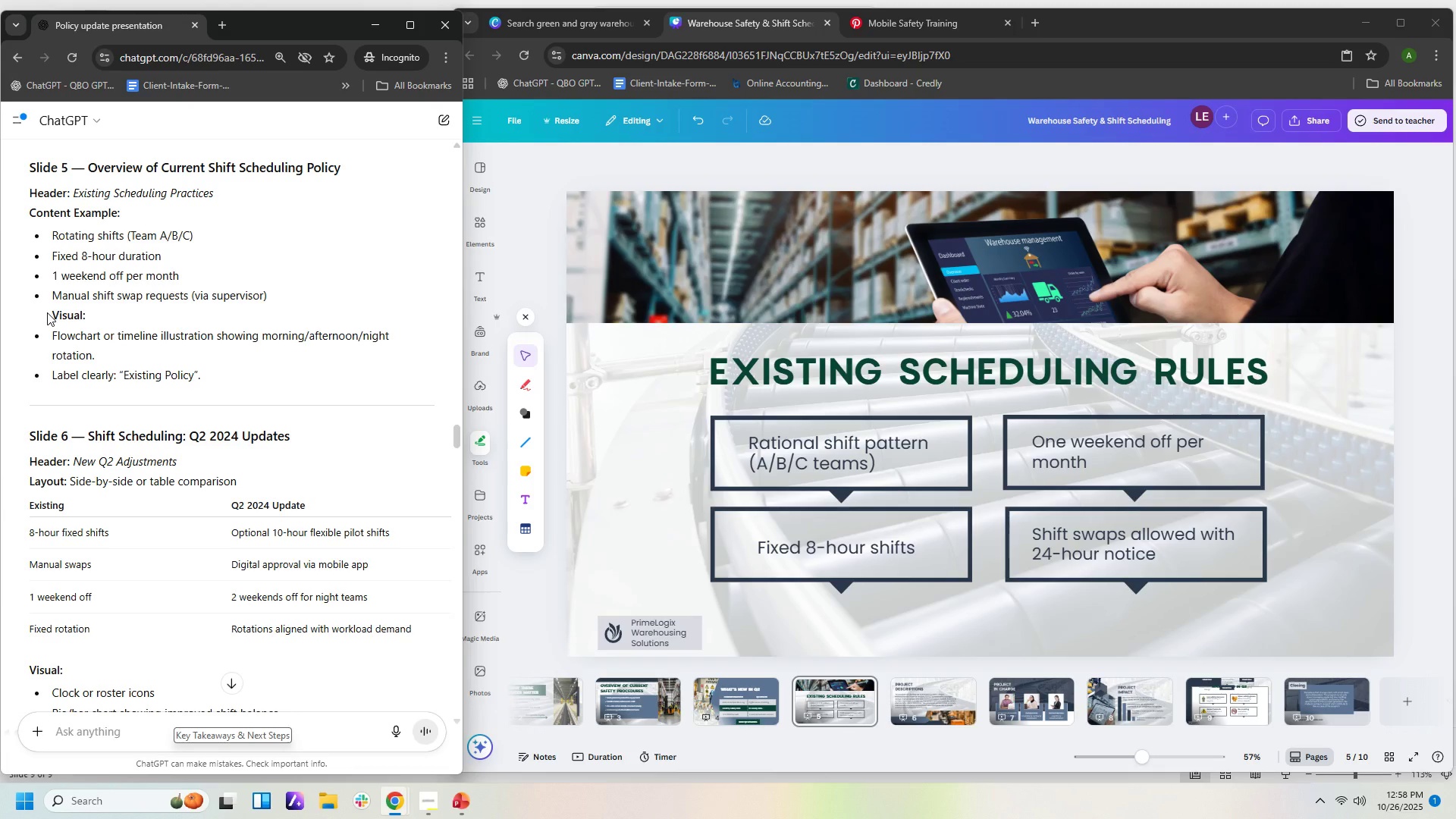 
left_click_drag(start_coordinate=[47, 312], to_coordinate=[217, 380])
 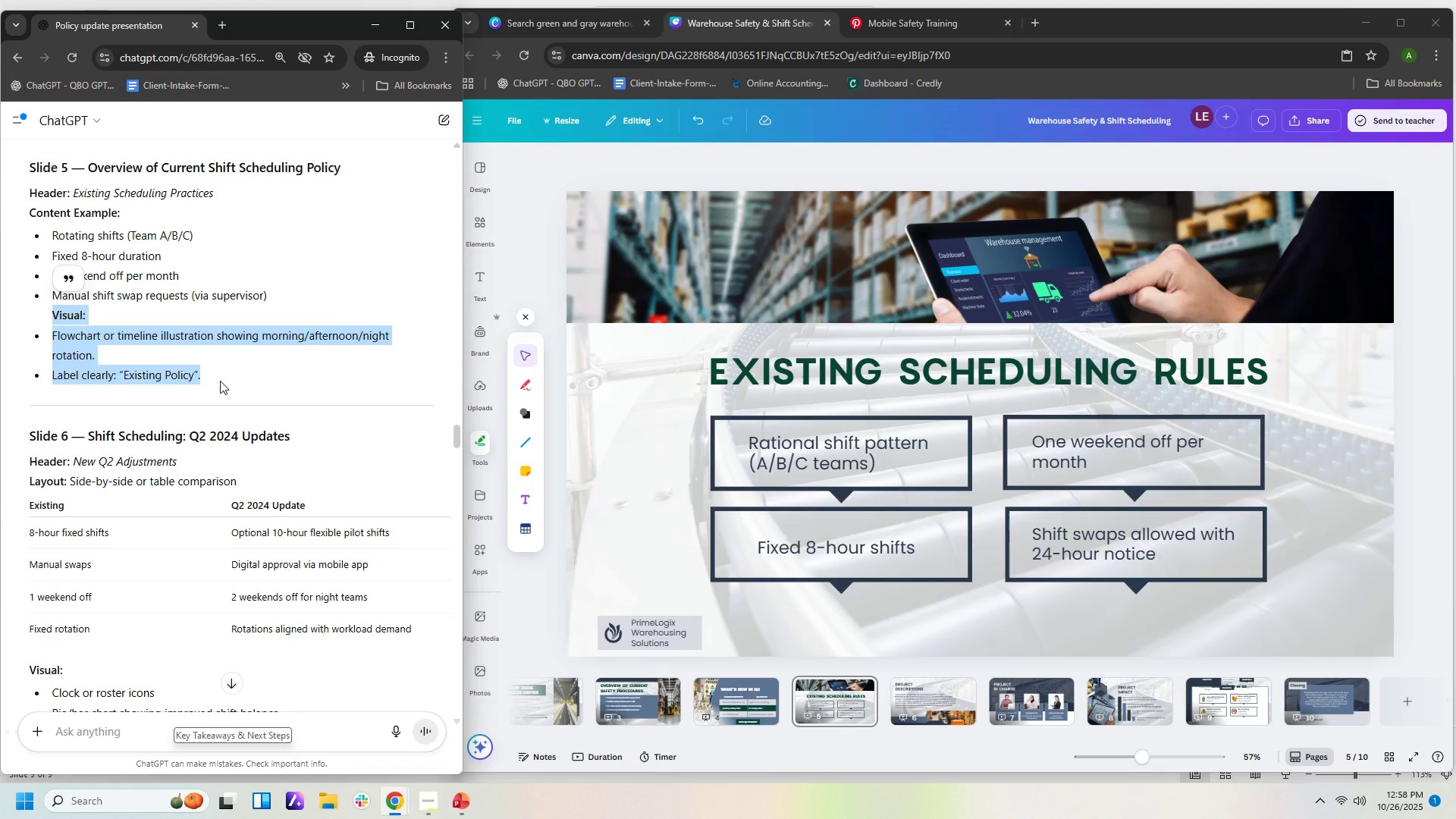 
key(Control+C)
 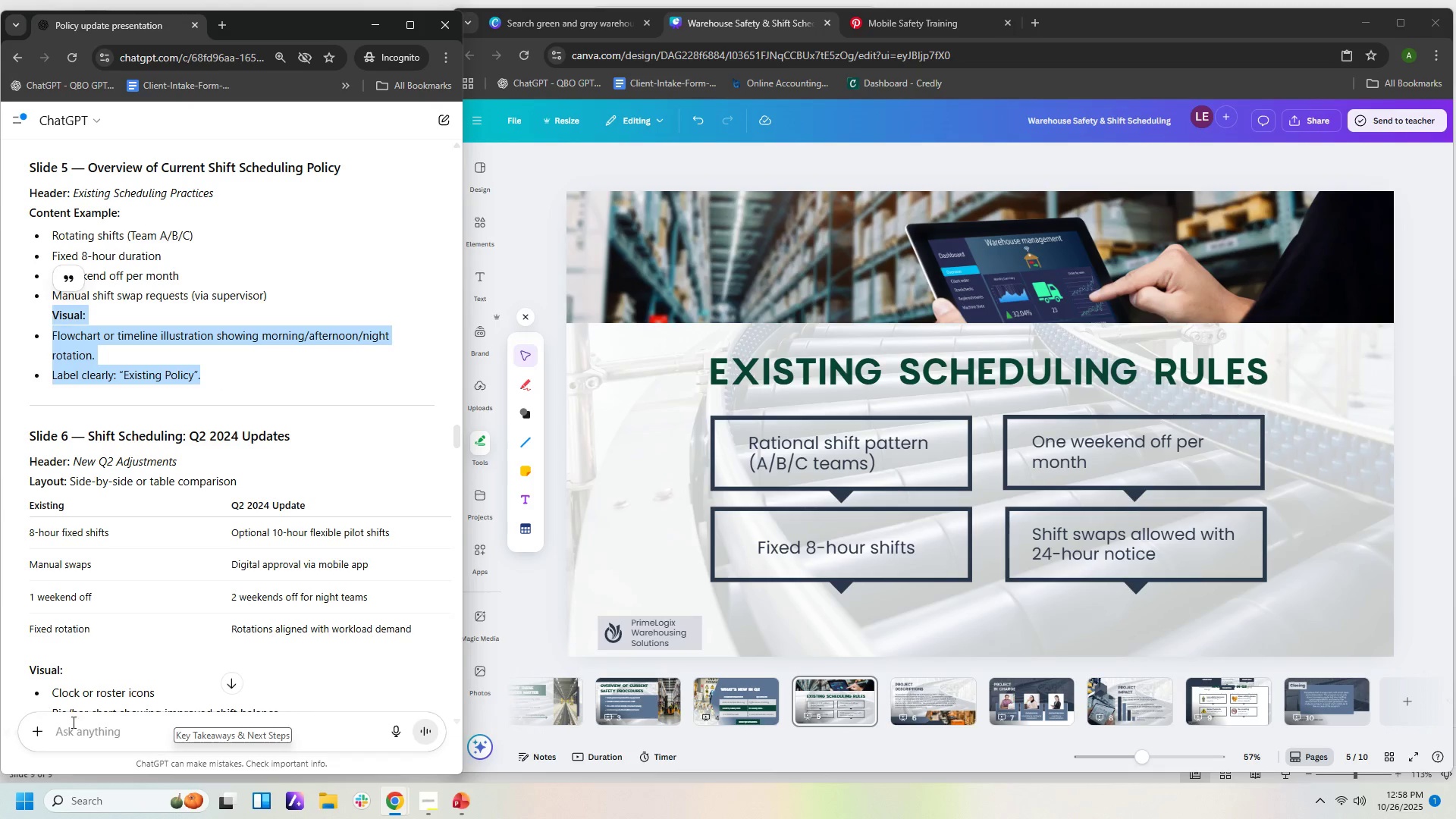 
left_click([105, 733])
 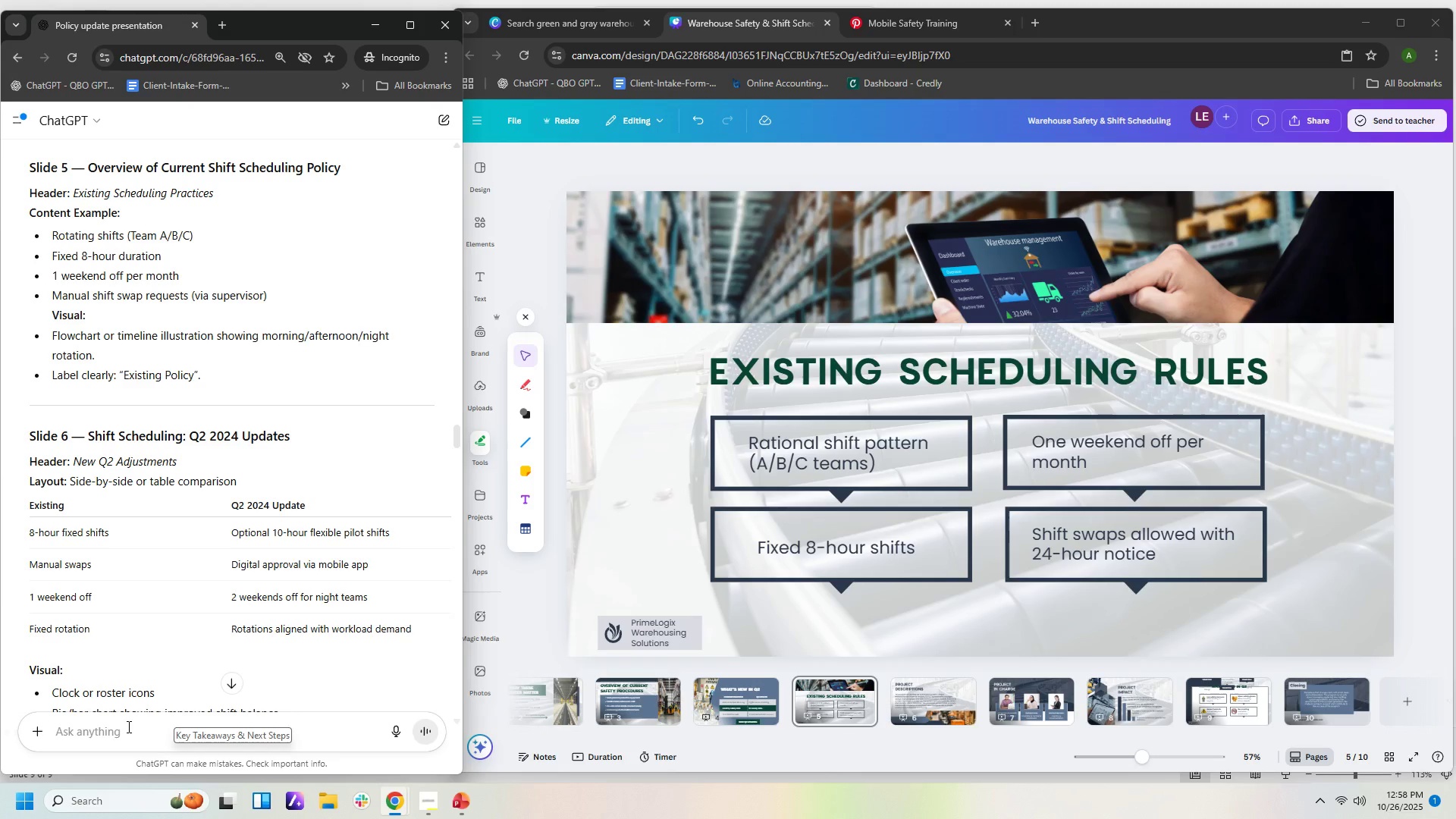 
key(Control+V)
 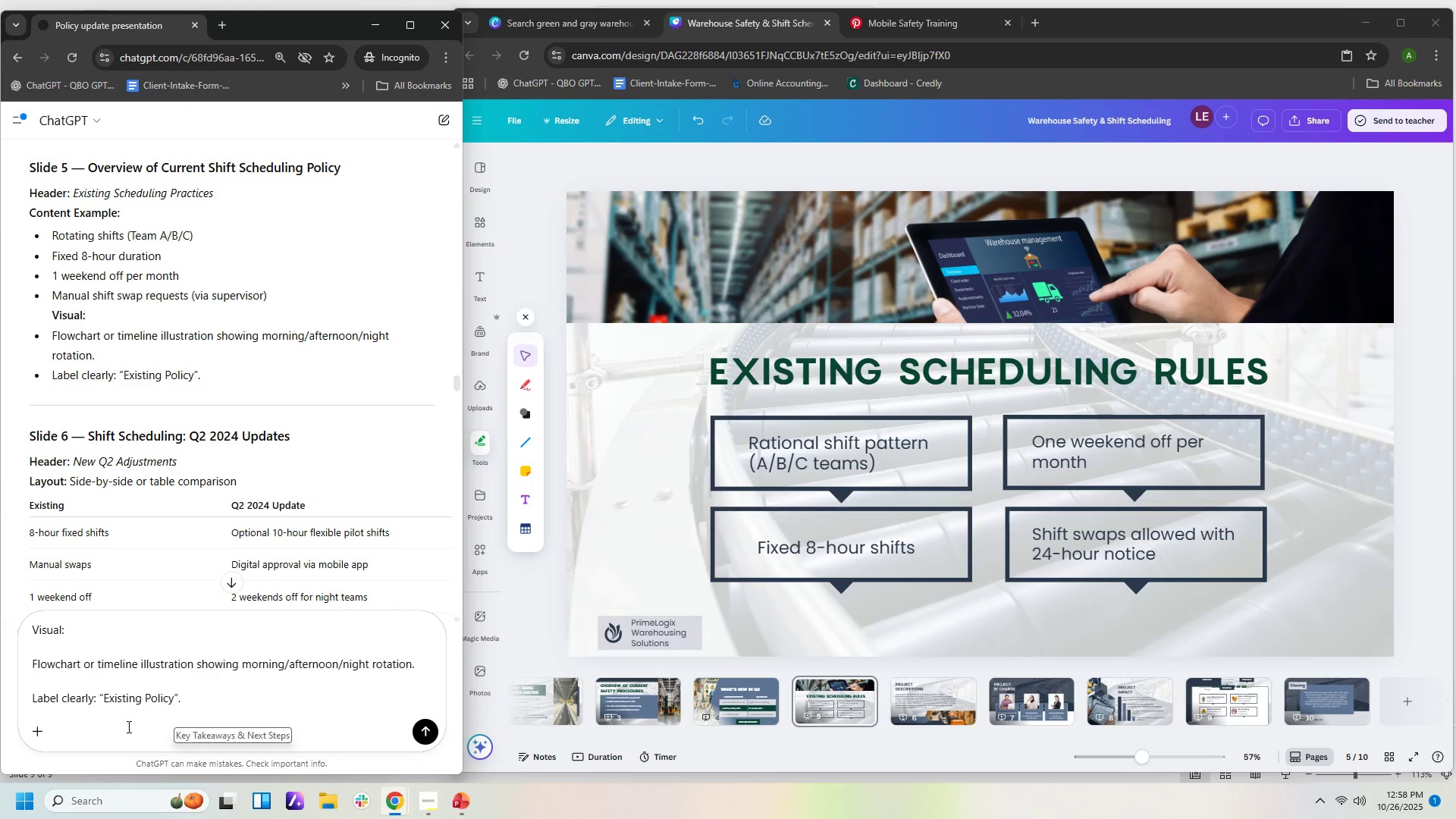 
key(Enter)
 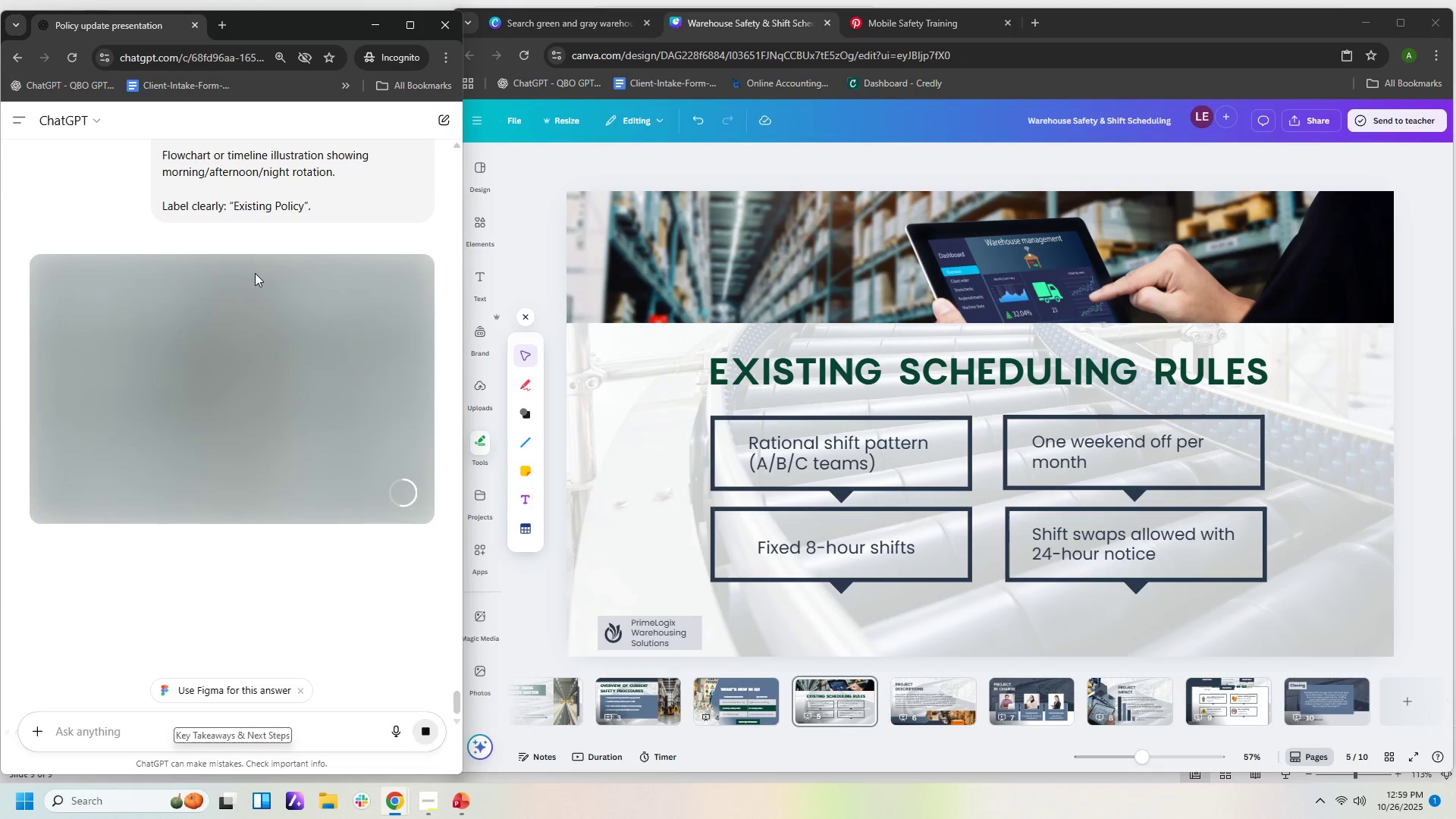 
wait(61.21)
 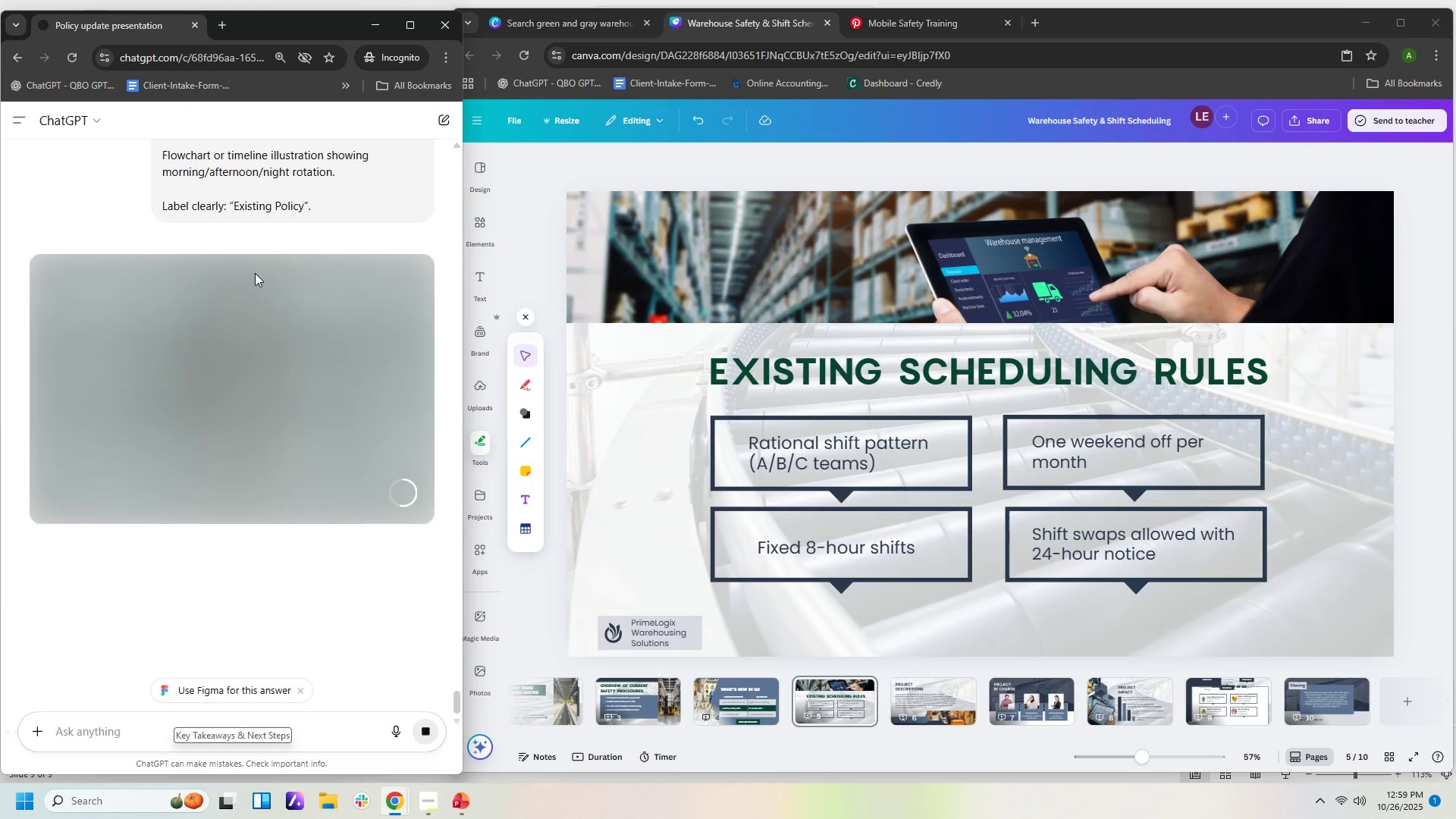 
scroll: coordinate [350, 639], scroll_direction: up, amount: 31.0
 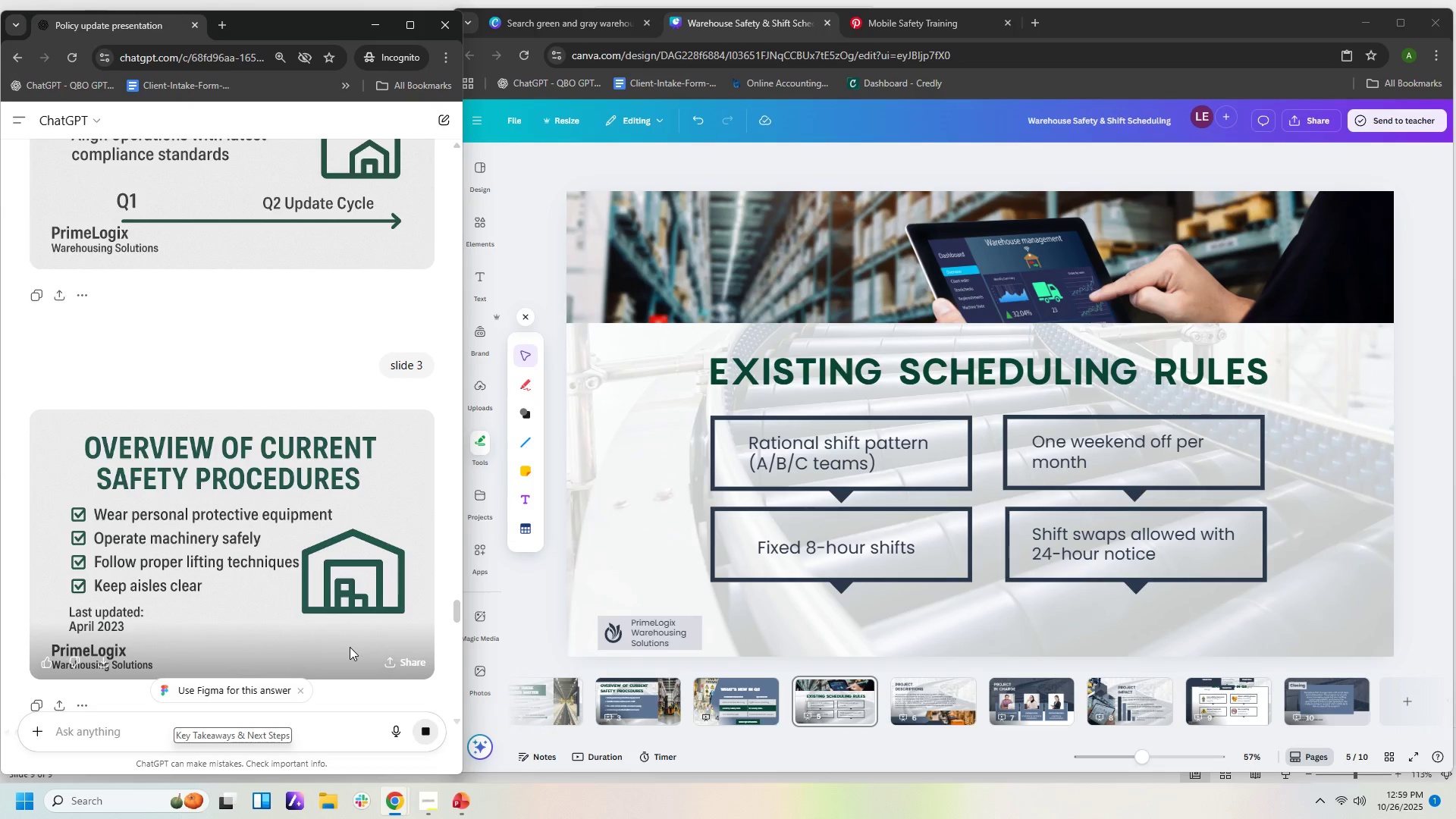 
wait(9.55)
 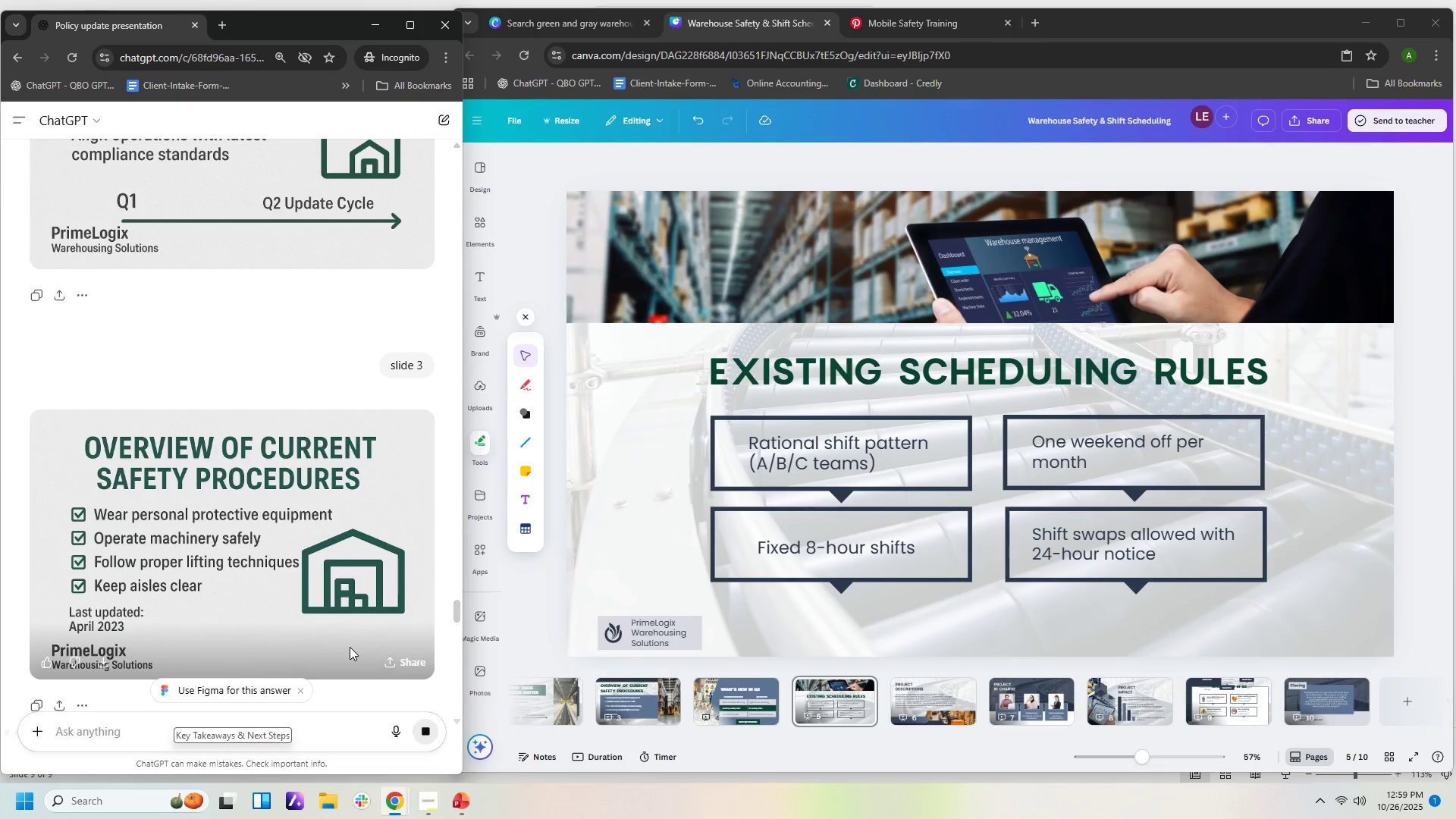 
scroll: coordinate [359, 630], scroll_direction: up, amount: 43.0
 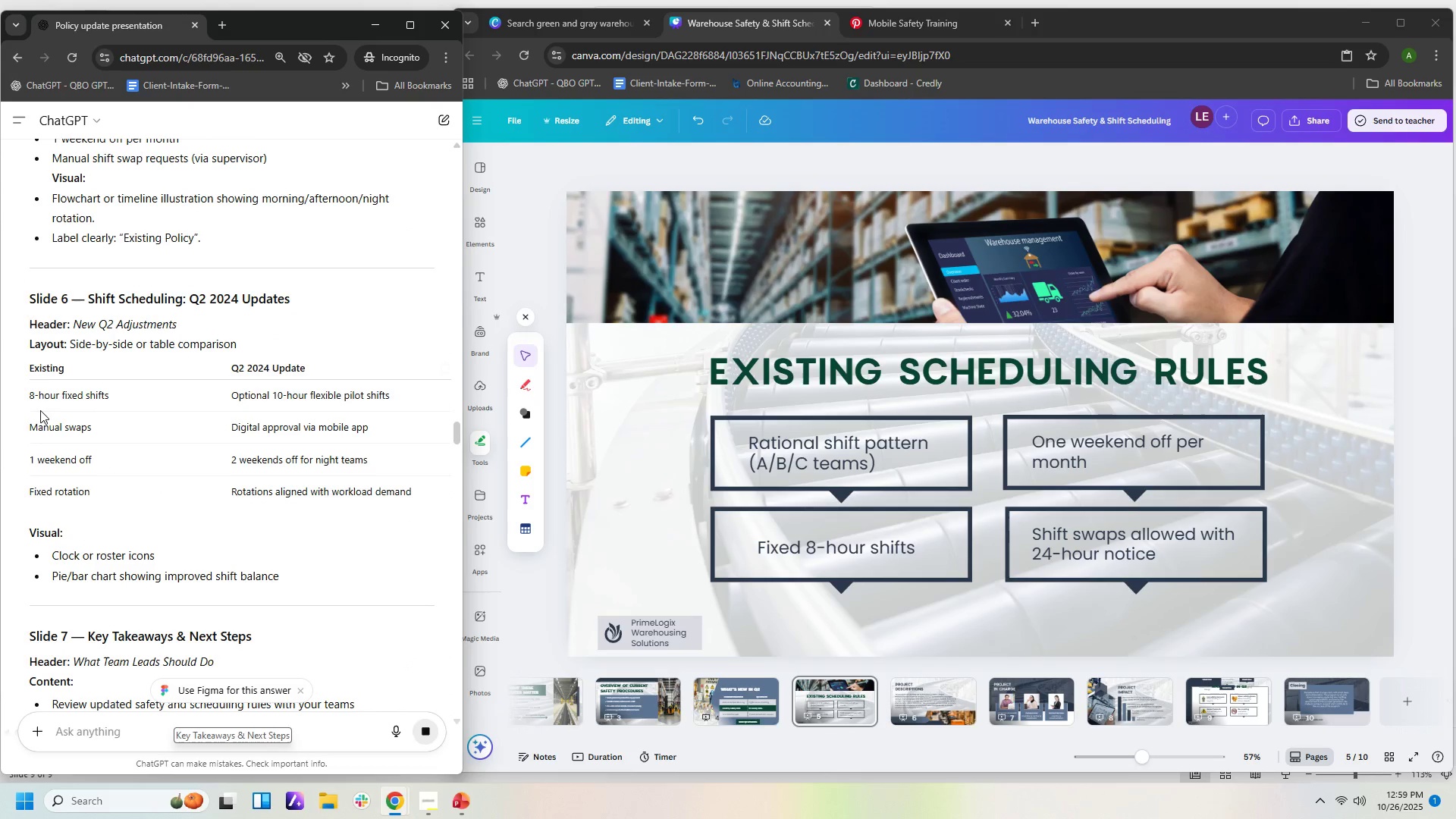 
left_click_drag(start_coordinate=[27, 300], to_coordinate=[417, 497])
 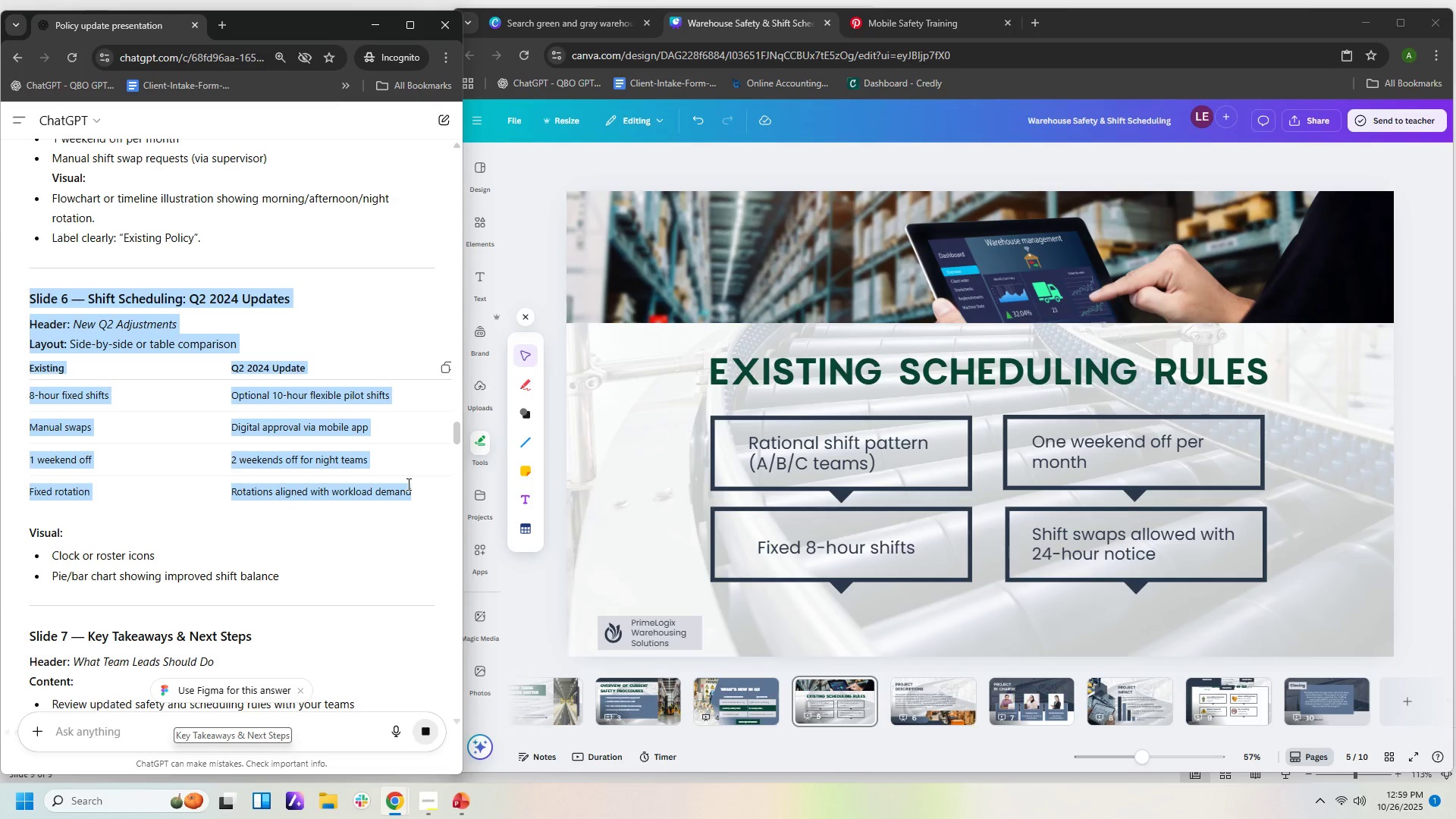 
scroll: coordinate [399, 475], scroll_direction: up, amount: 3.0
 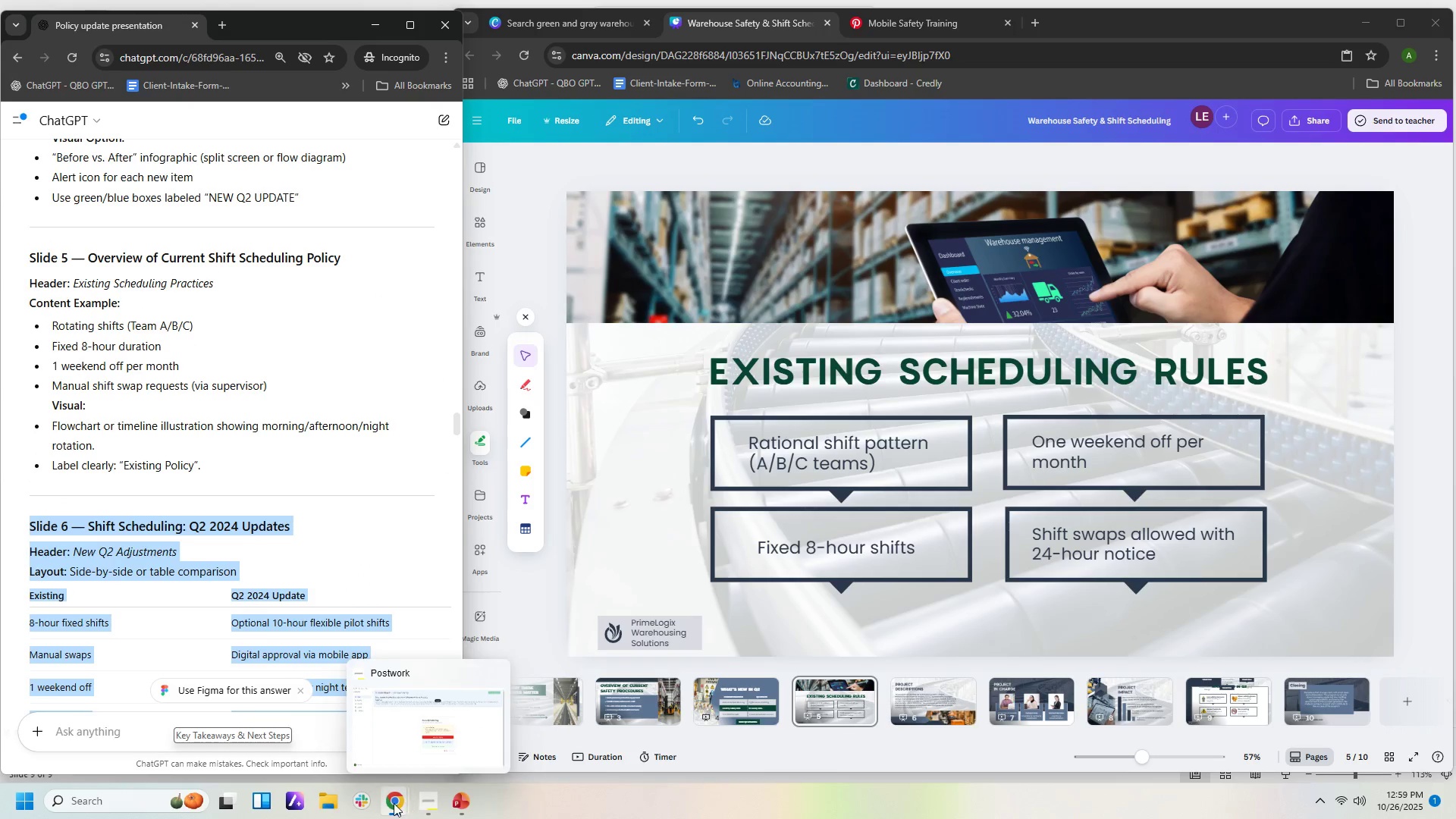 
wait(6.48)
 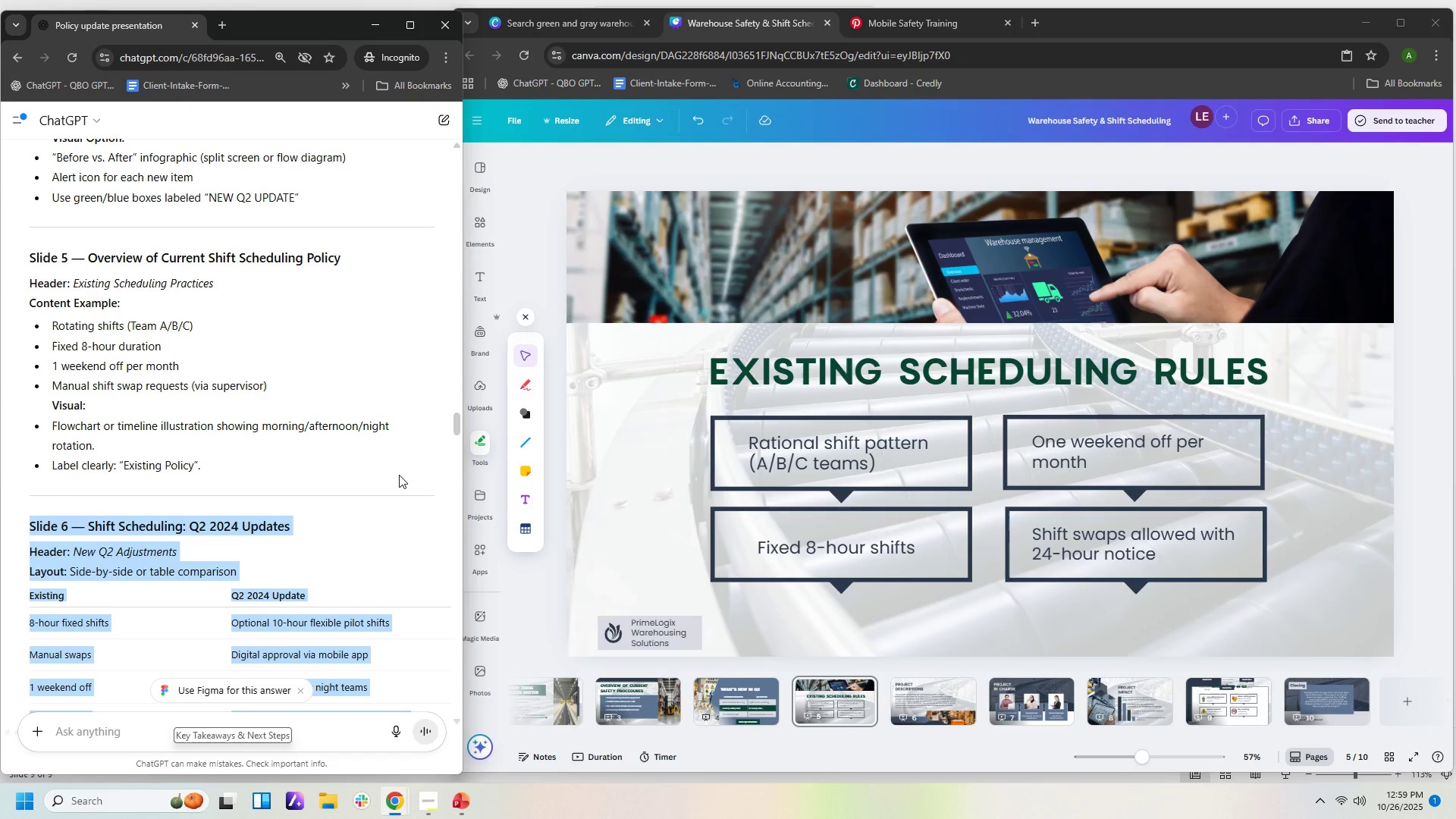 
left_click([465, 803])
 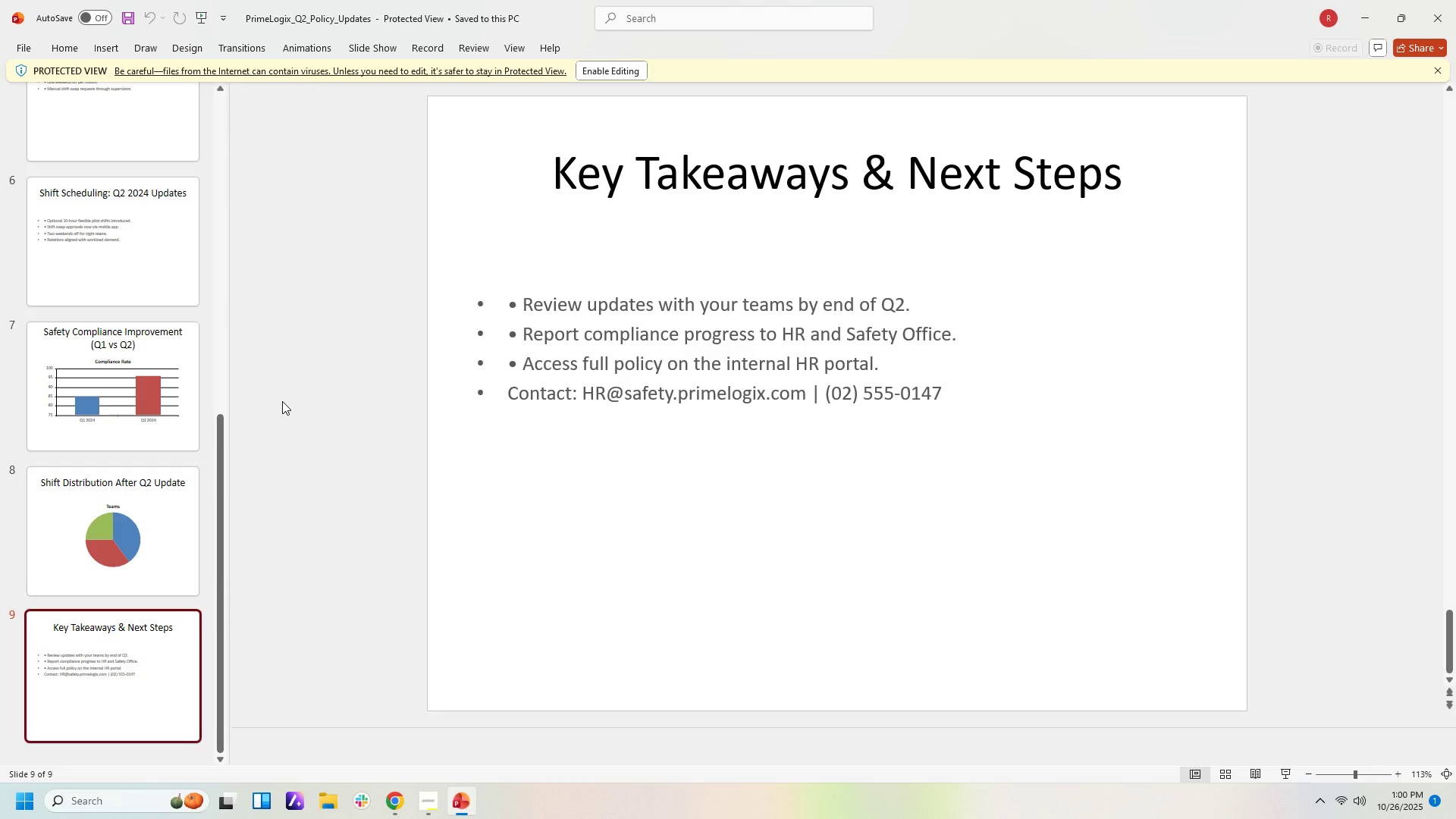 
wait(8.68)
 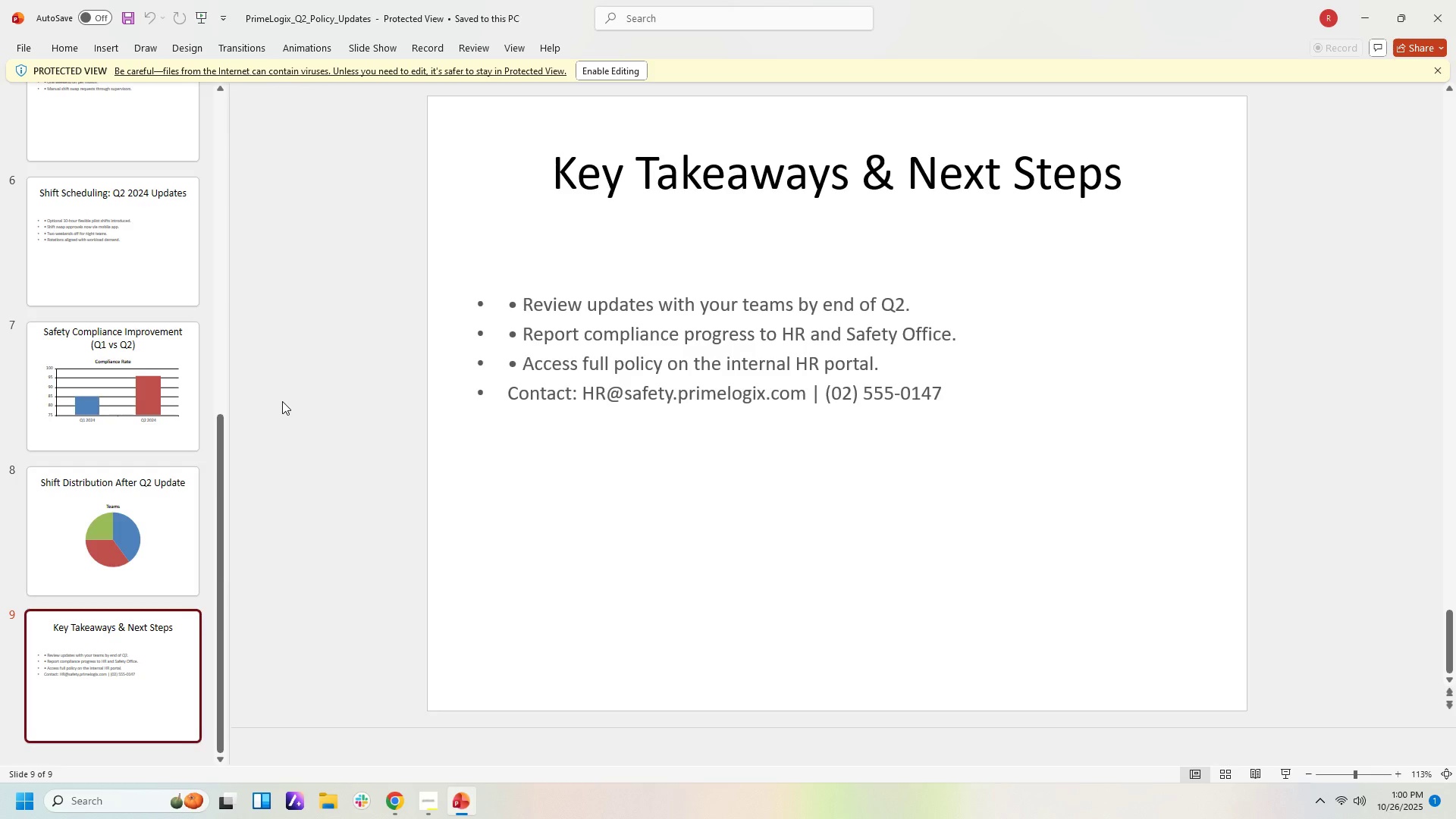 
mouse_move([397, 806])
 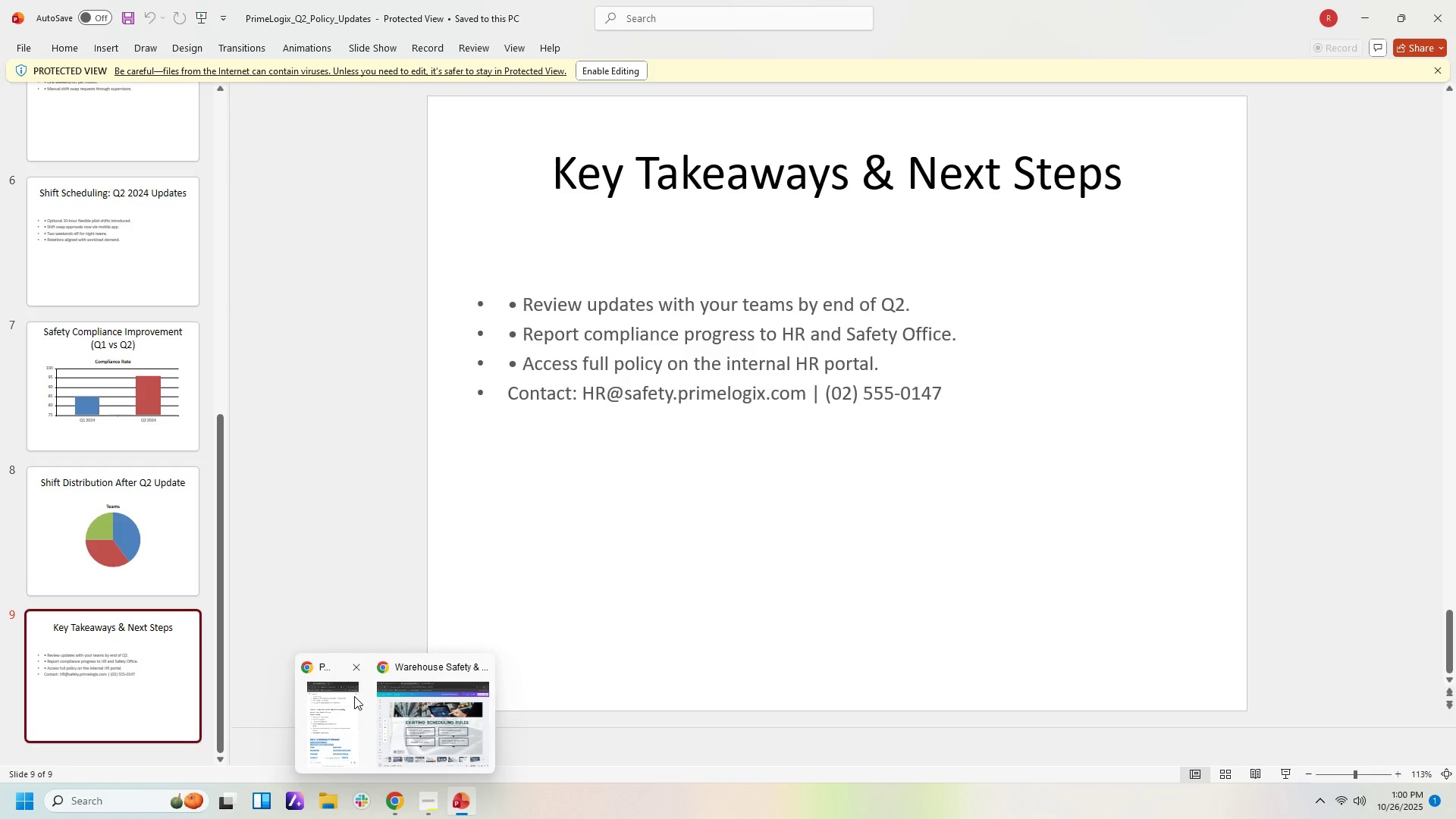 
left_click([354, 696])
 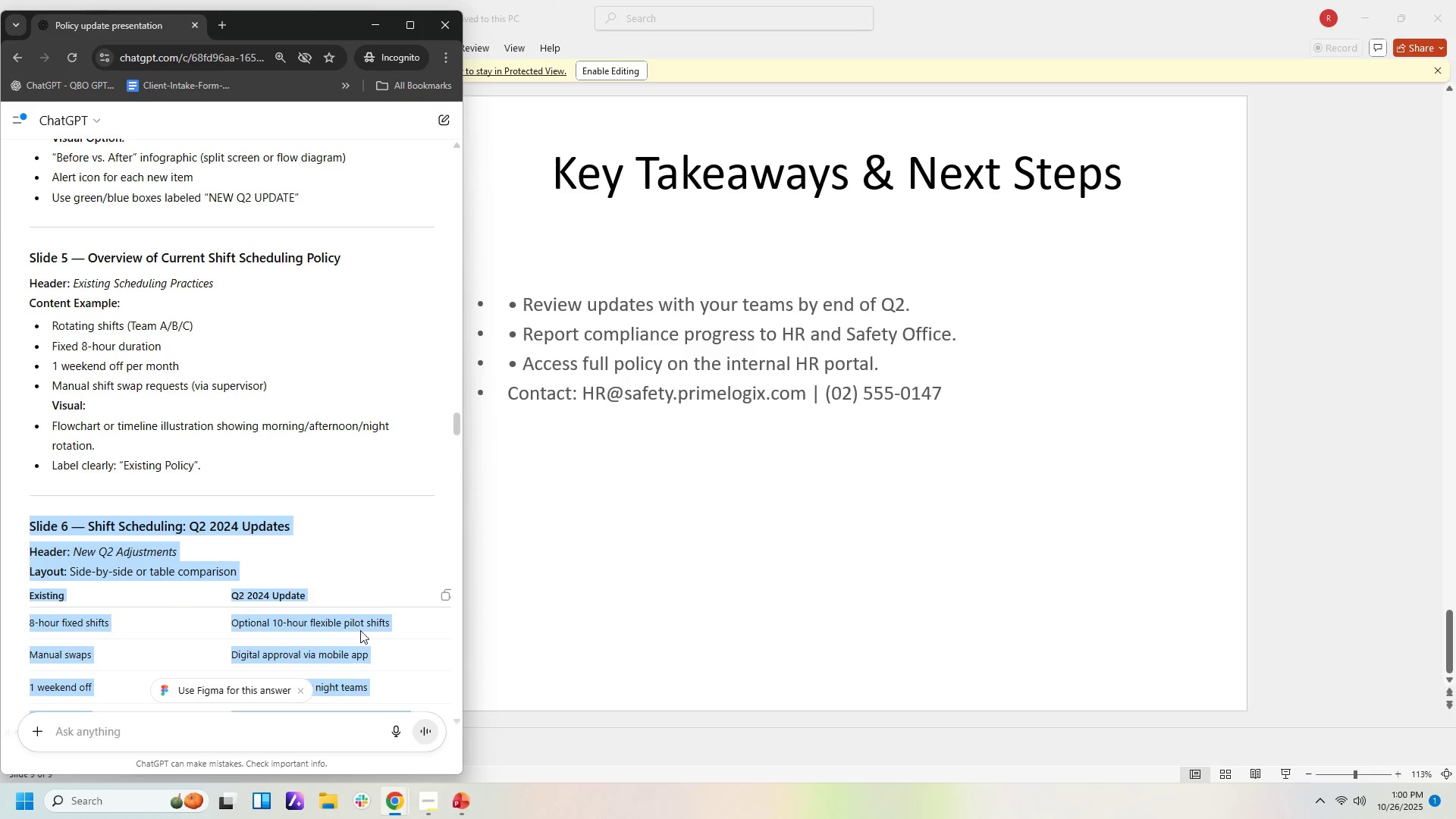 
scroll: coordinate [366, 605], scroll_direction: down, amount: 7.0
 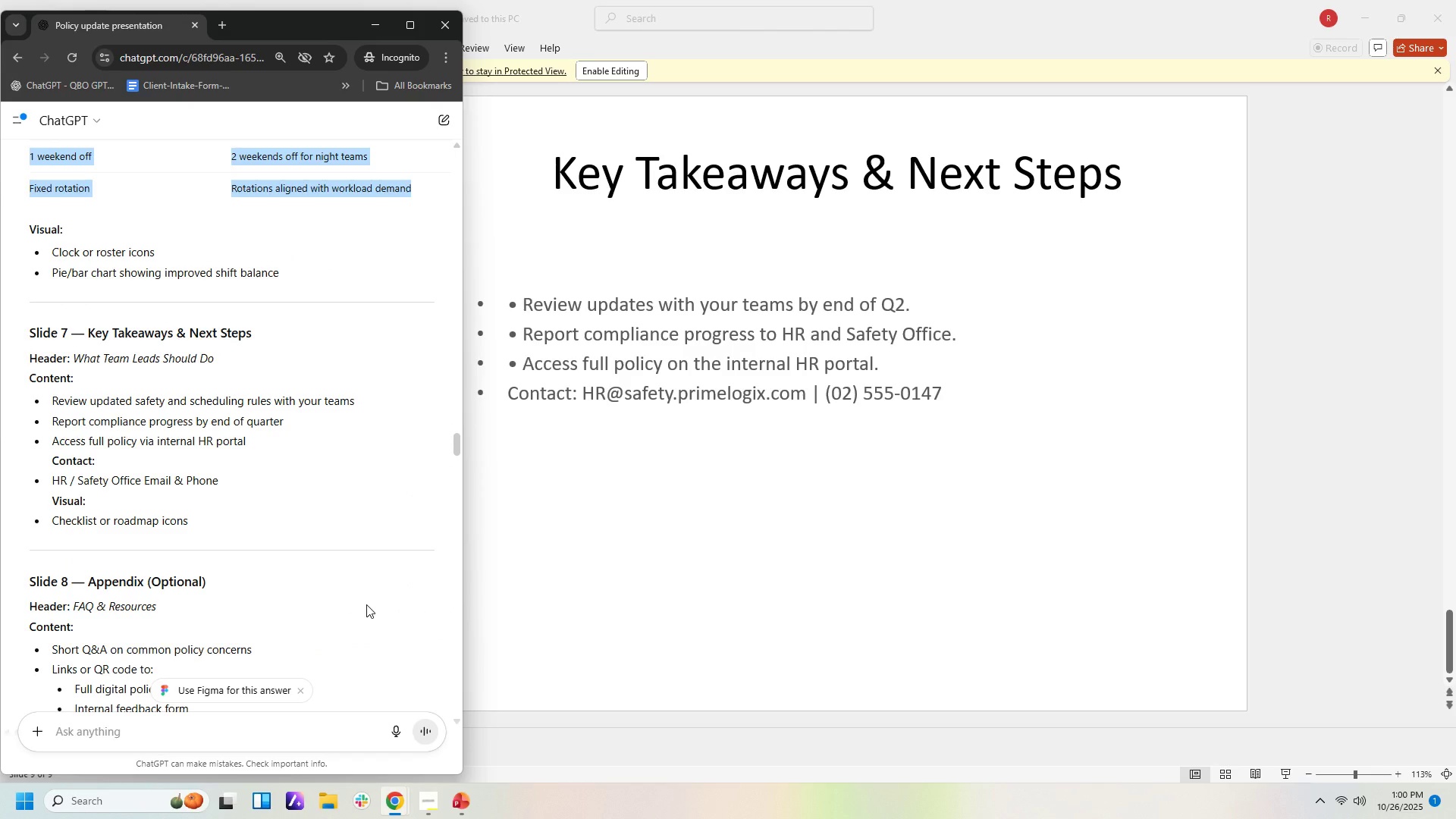 
wait(12.14)
 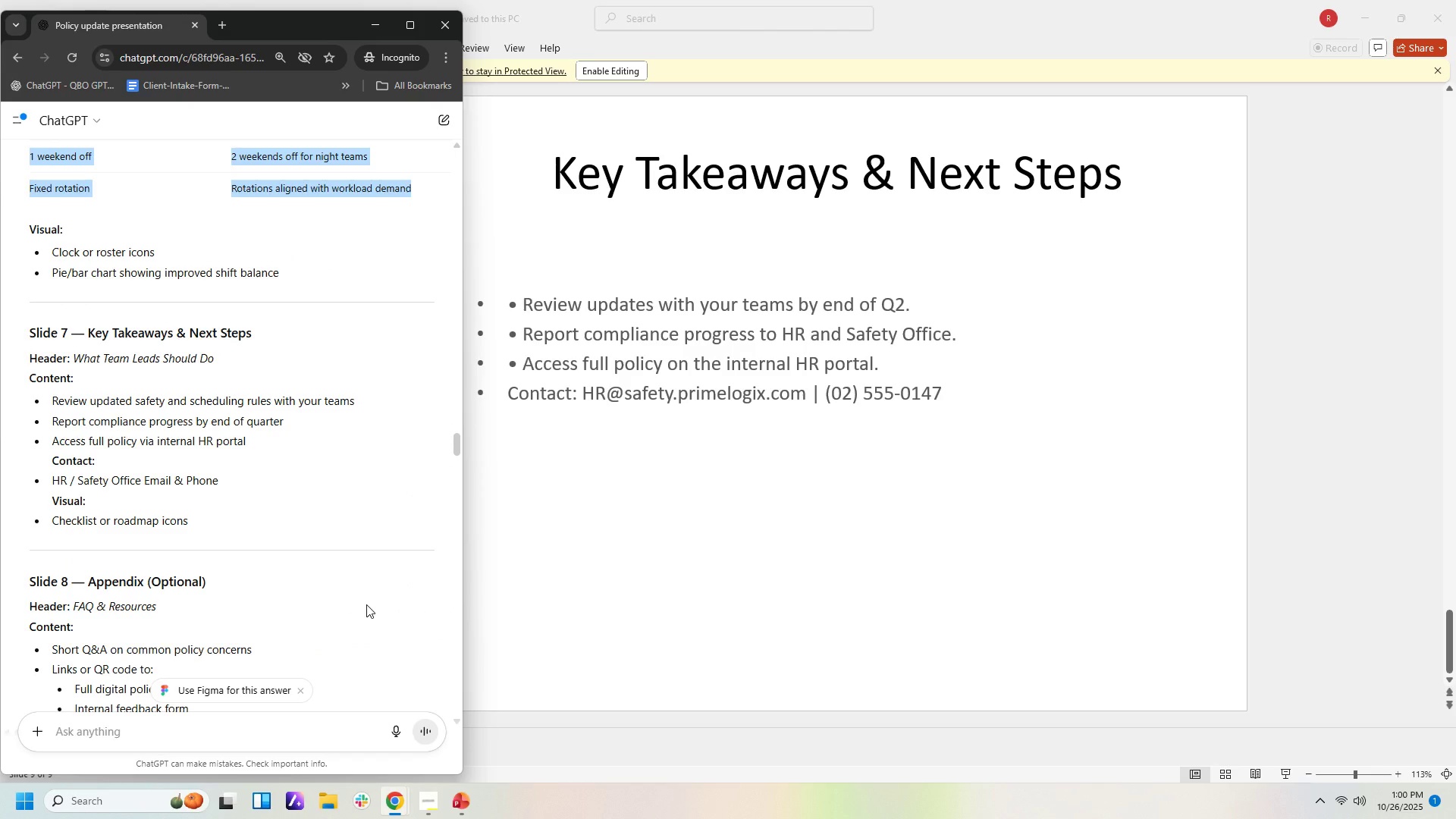 
left_click_drag(start_coordinate=[454, 441], to_coordinate=[468, 246])
 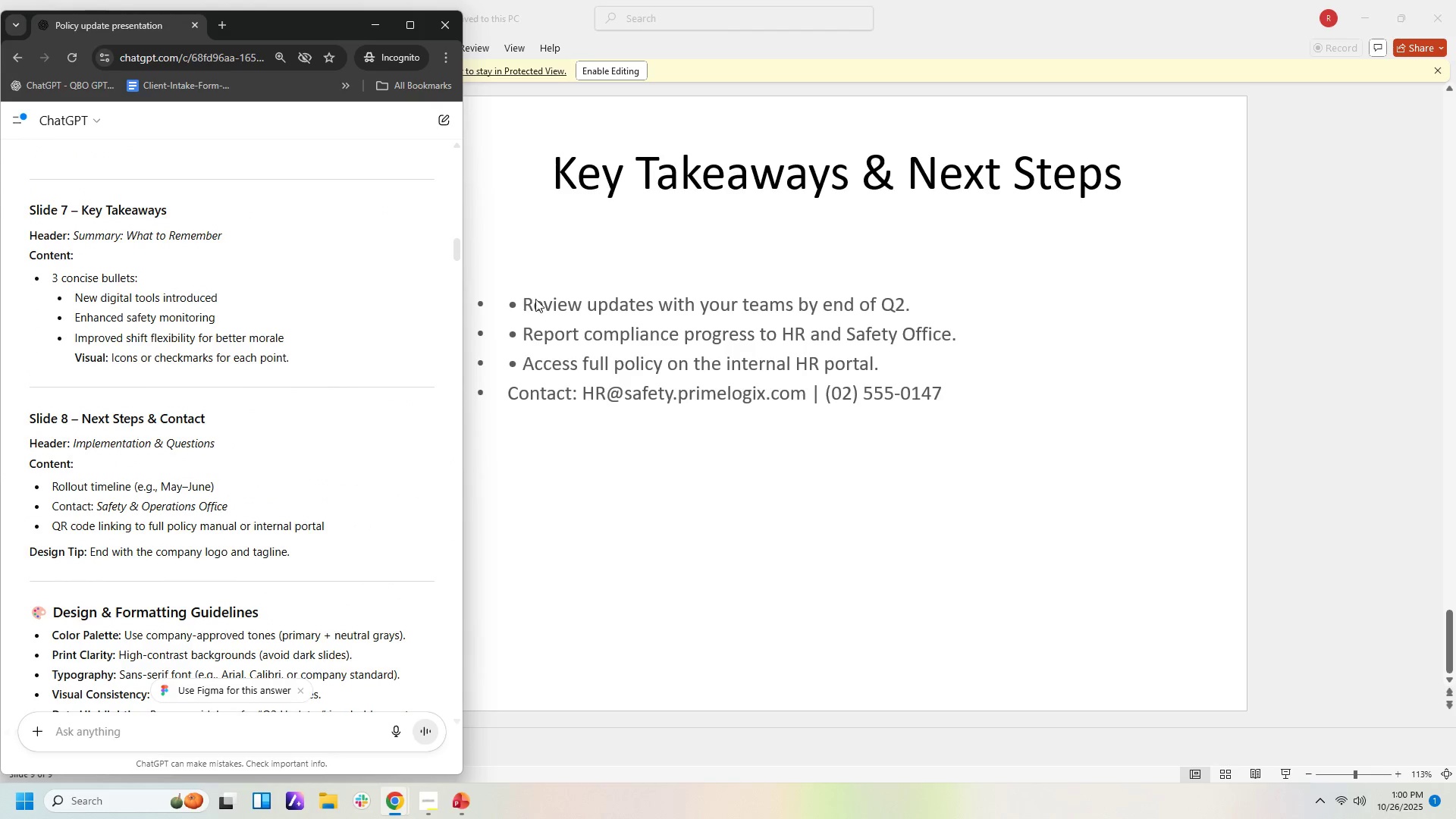 
scroll: coordinate [780, 469], scroll_direction: up, amount: 3.0
 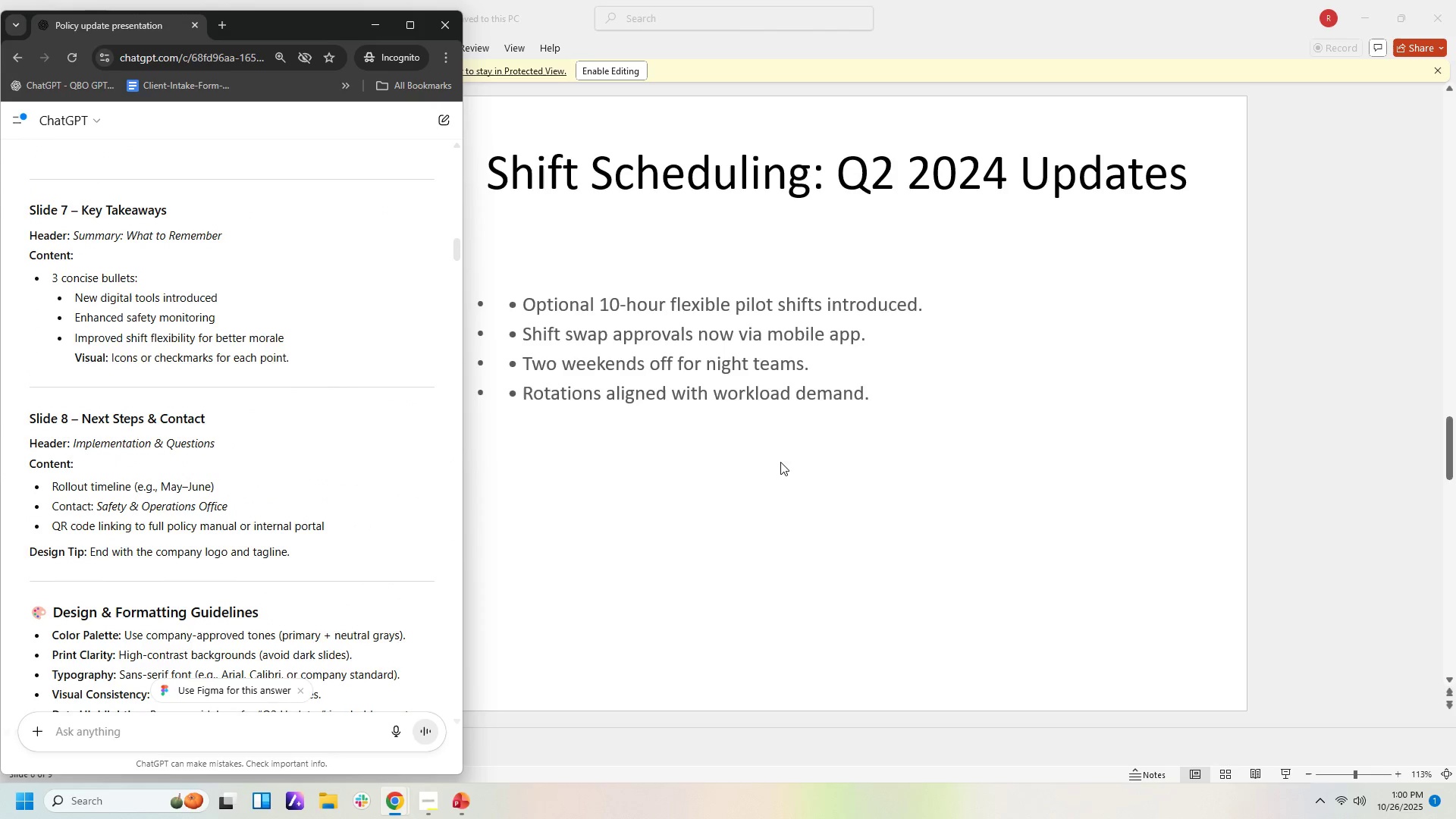 
scroll: coordinate [781, 456], scroll_direction: down, amount: 2.0
 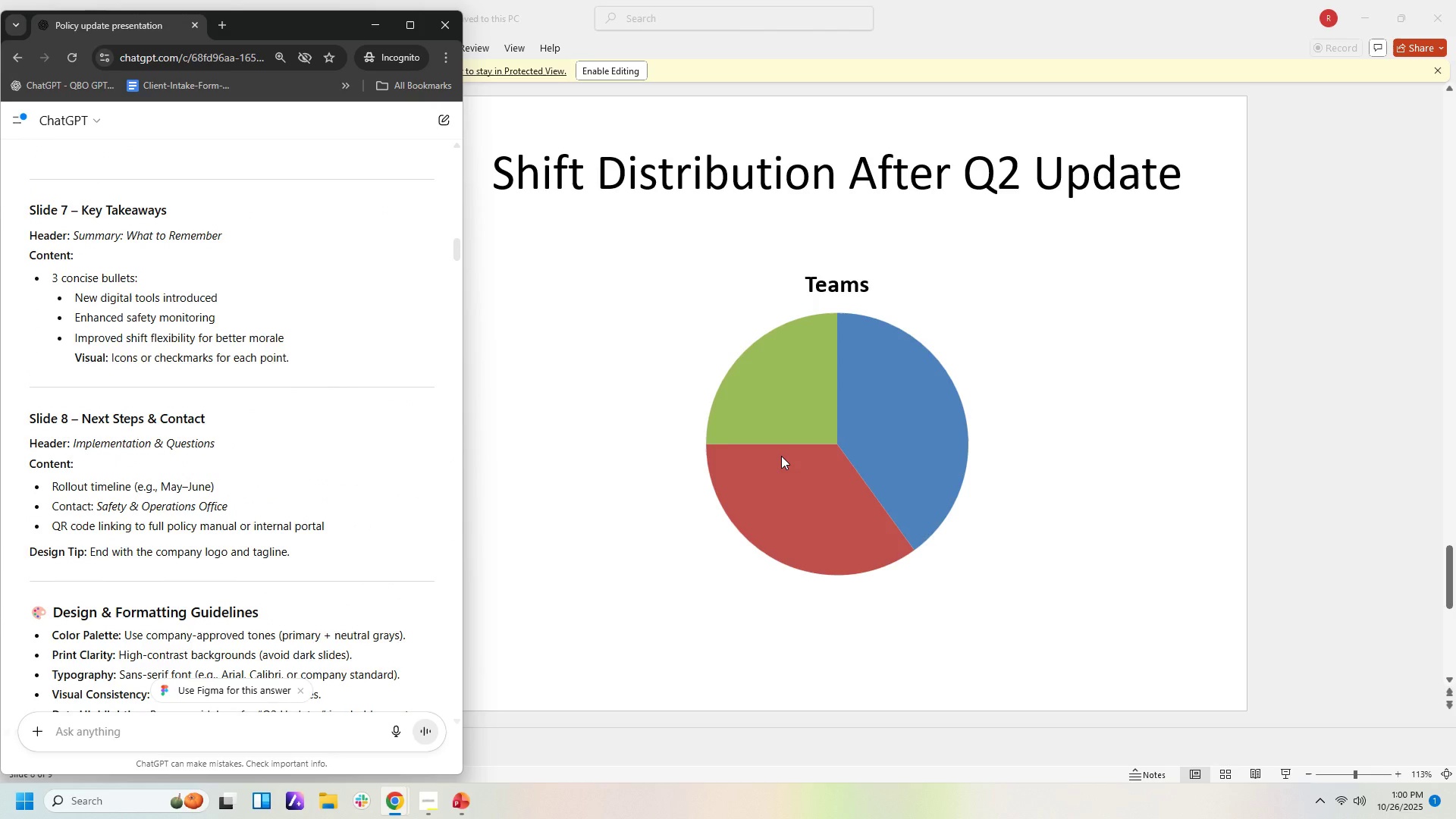 
scroll: coordinate [781, 456], scroll_direction: up, amount: 2.0
 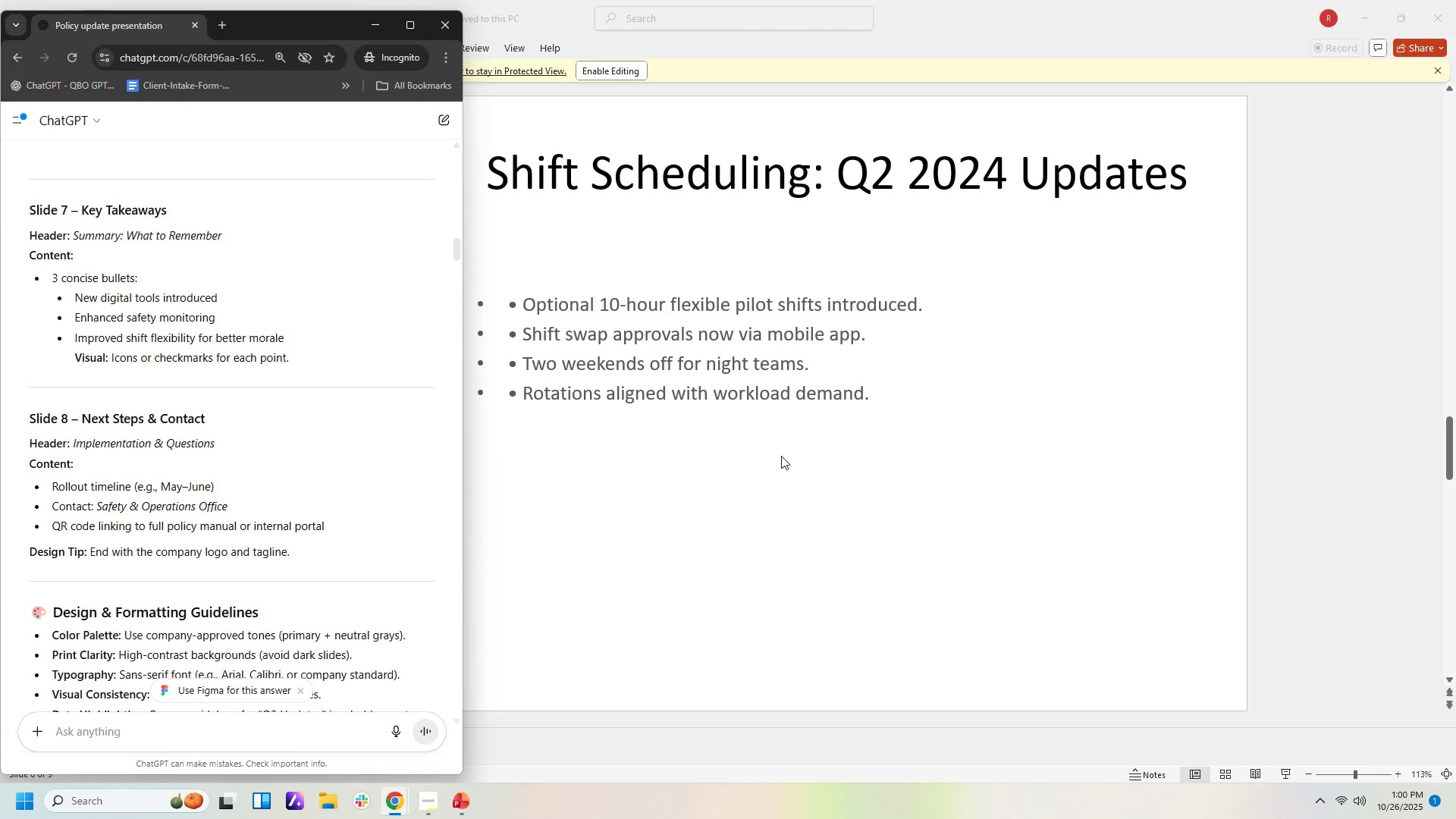 
scroll: coordinate [781, 455], scroll_direction: down, amount: 1.0
 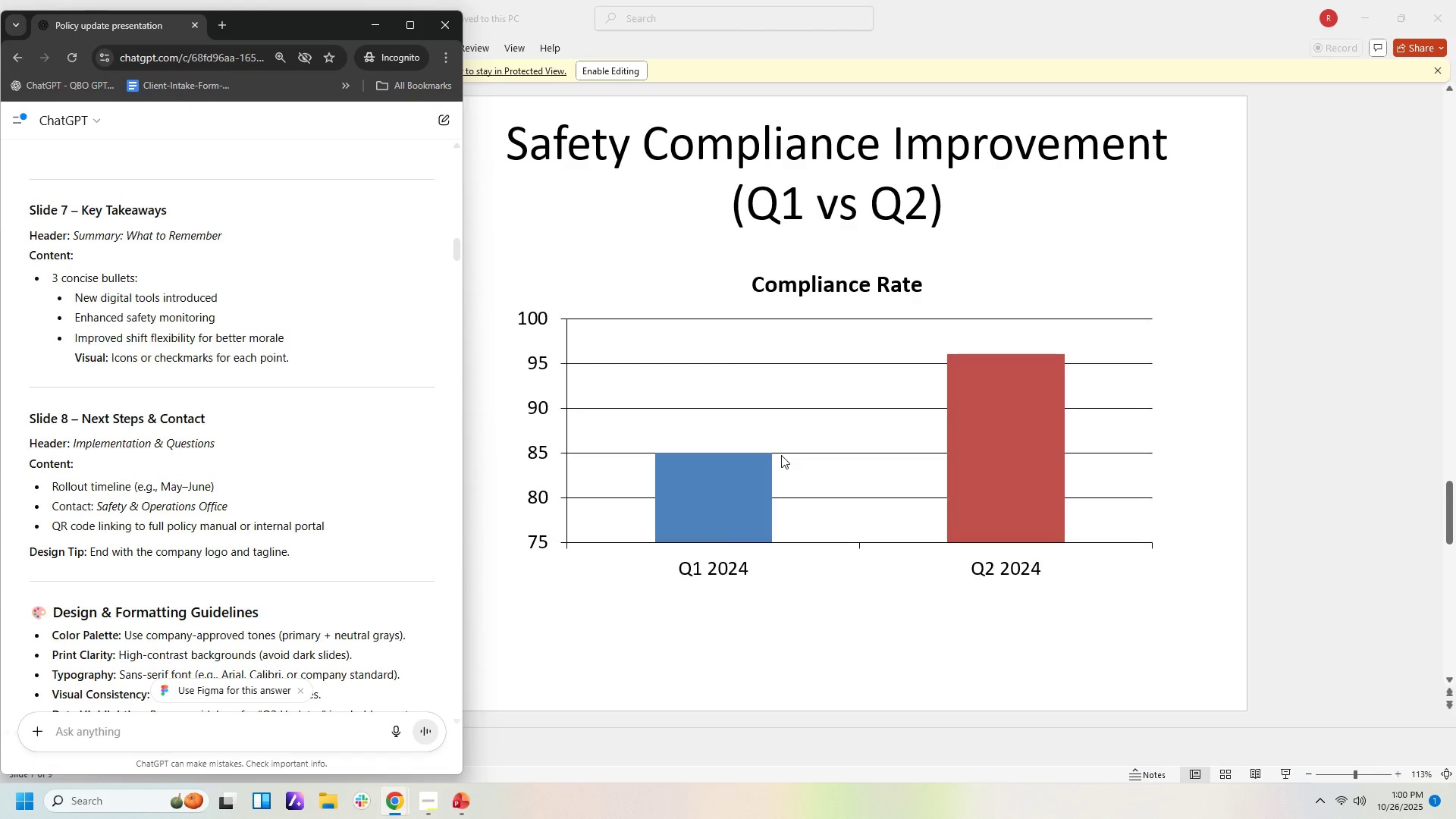 
scroll: coordinate [781, 455], scroll_direction: up, amount: 2.0
 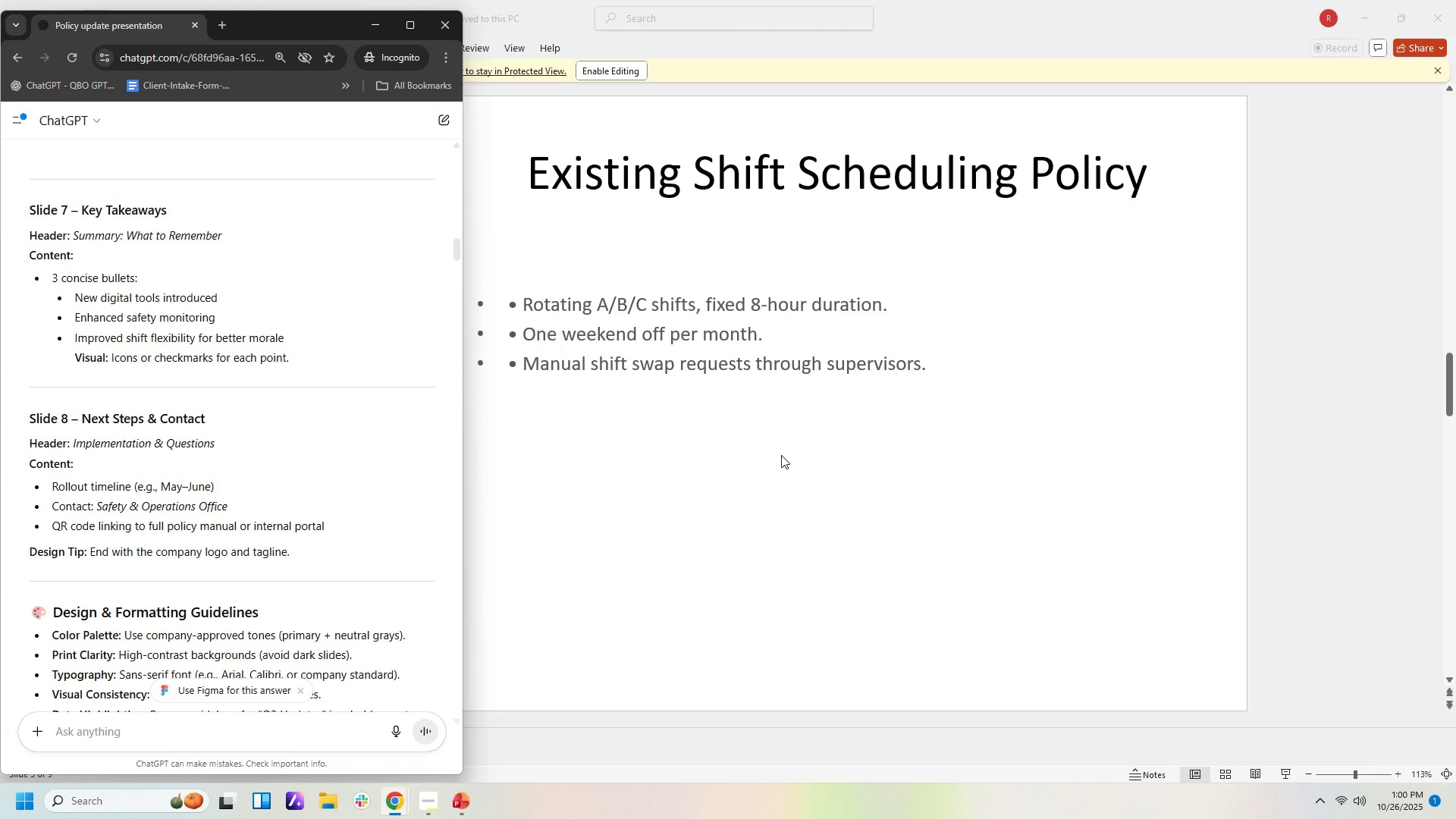 
scroll: coordinate [781, 455], scroll_direction: down, amount: 2.0
 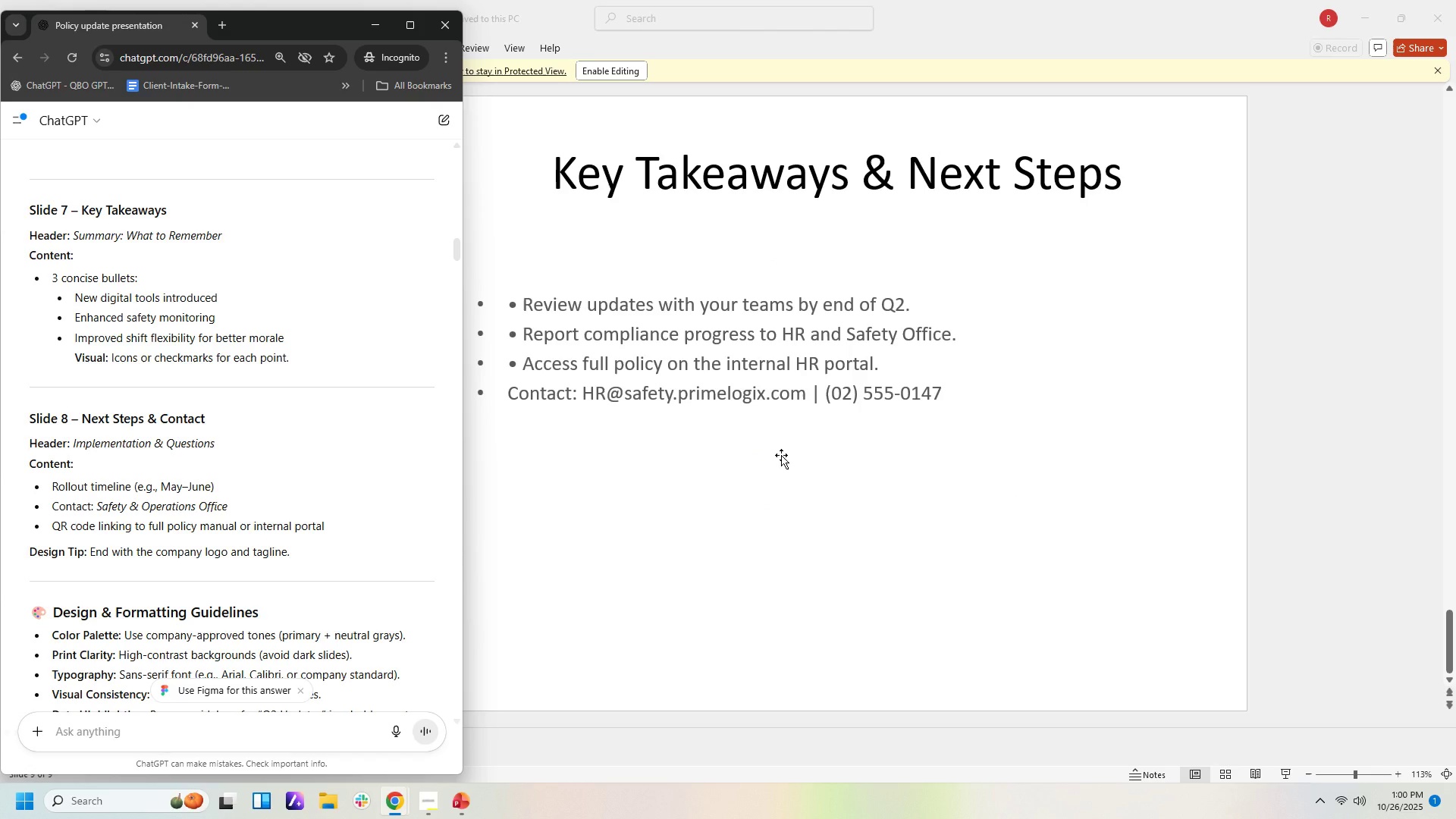 
scroll: coordinate [781, 452], scroll_direction: up, amount: 1.0
 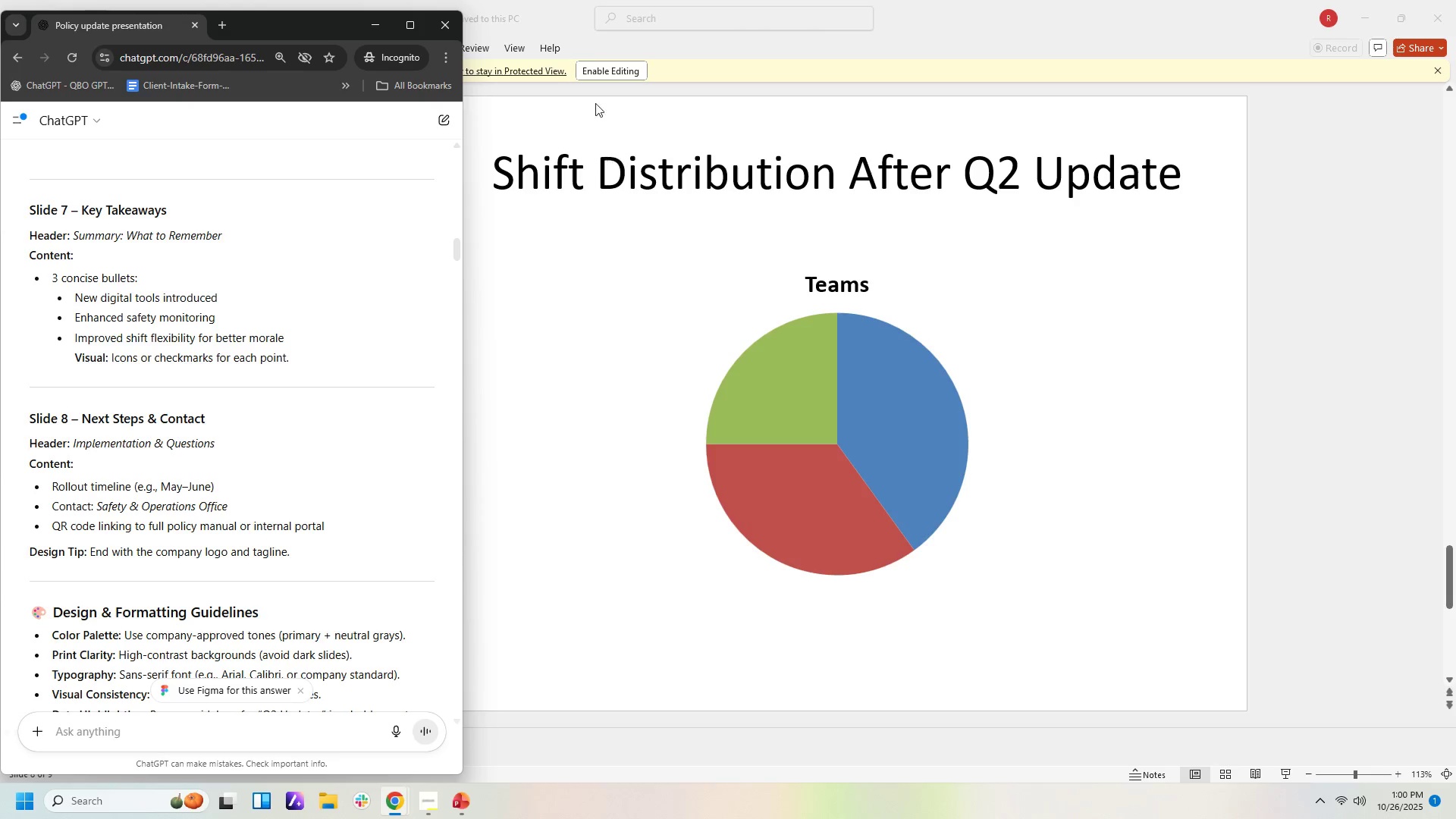 
left_click([608, 71])
 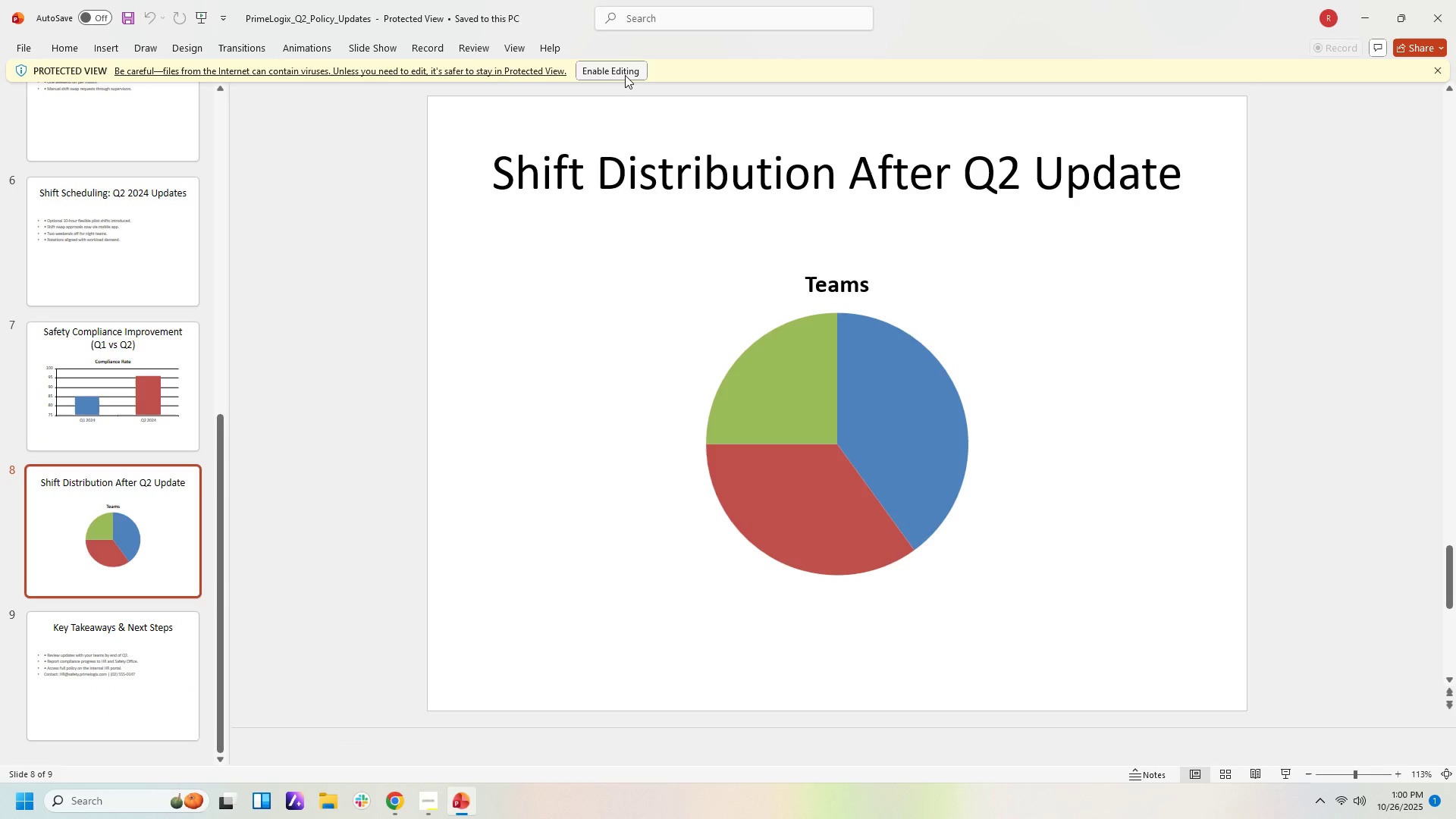 
left_click([625, 75])
 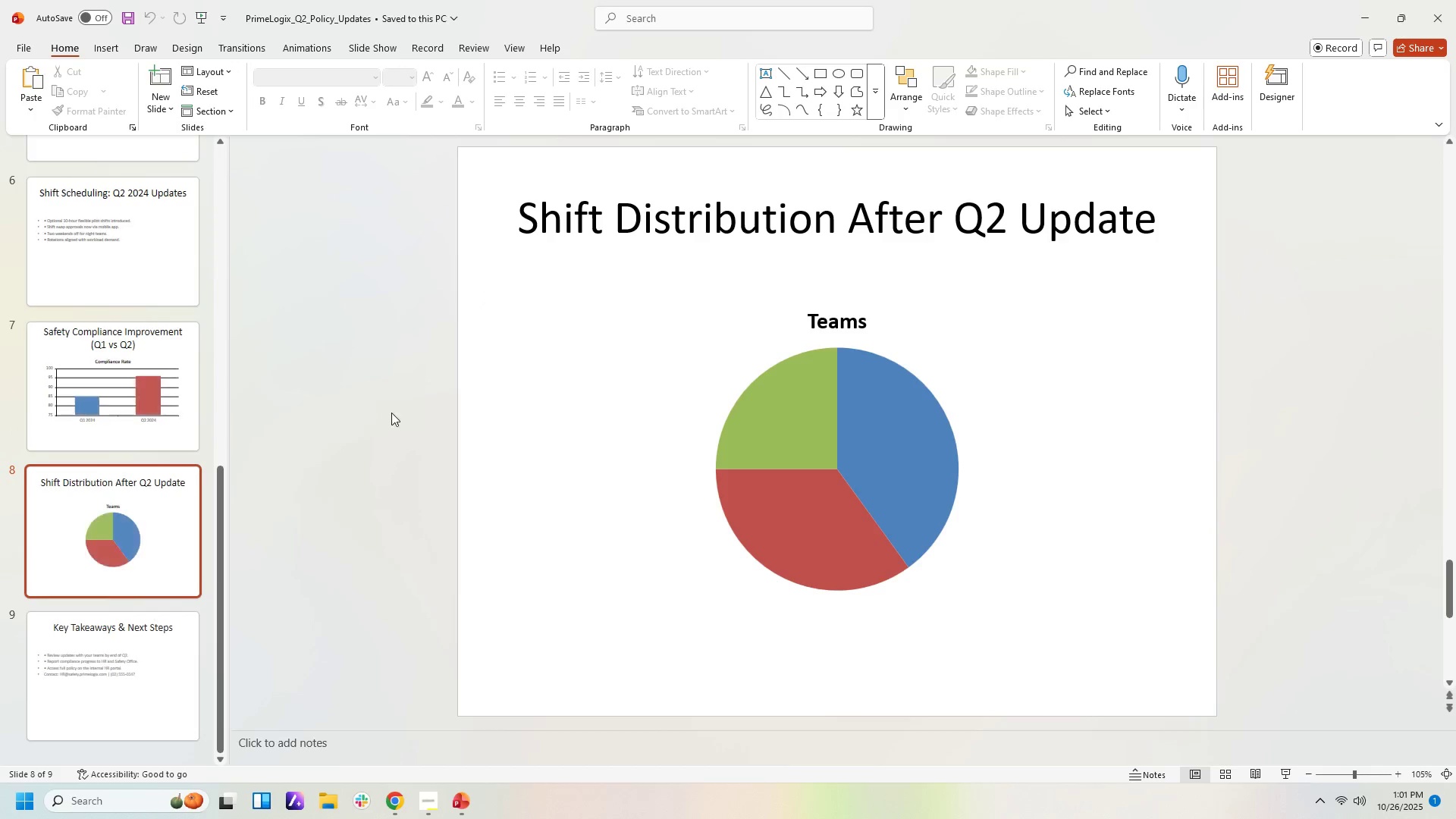 
mouse_move([903, 491])
 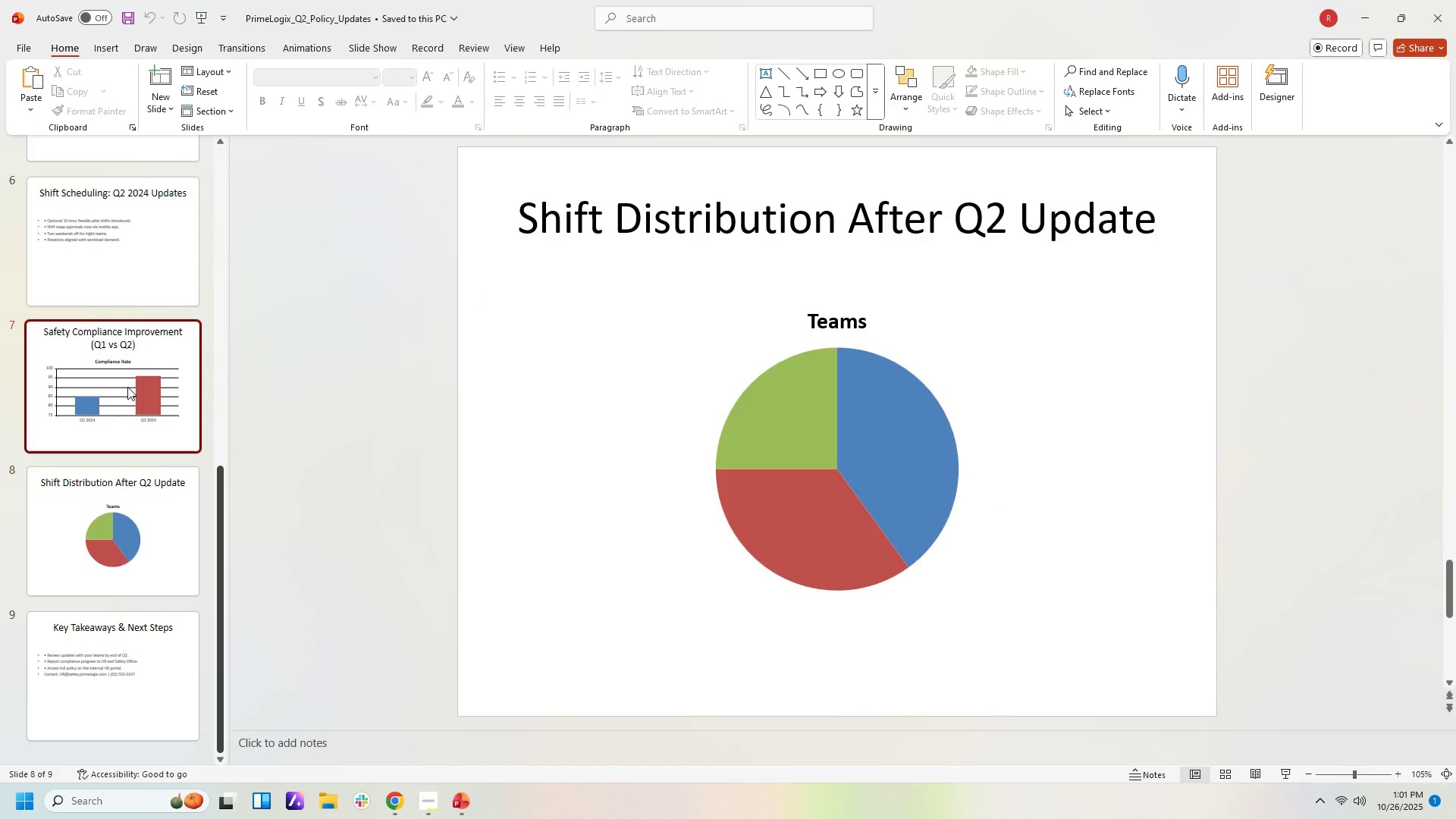 
left_click([127, 387])
 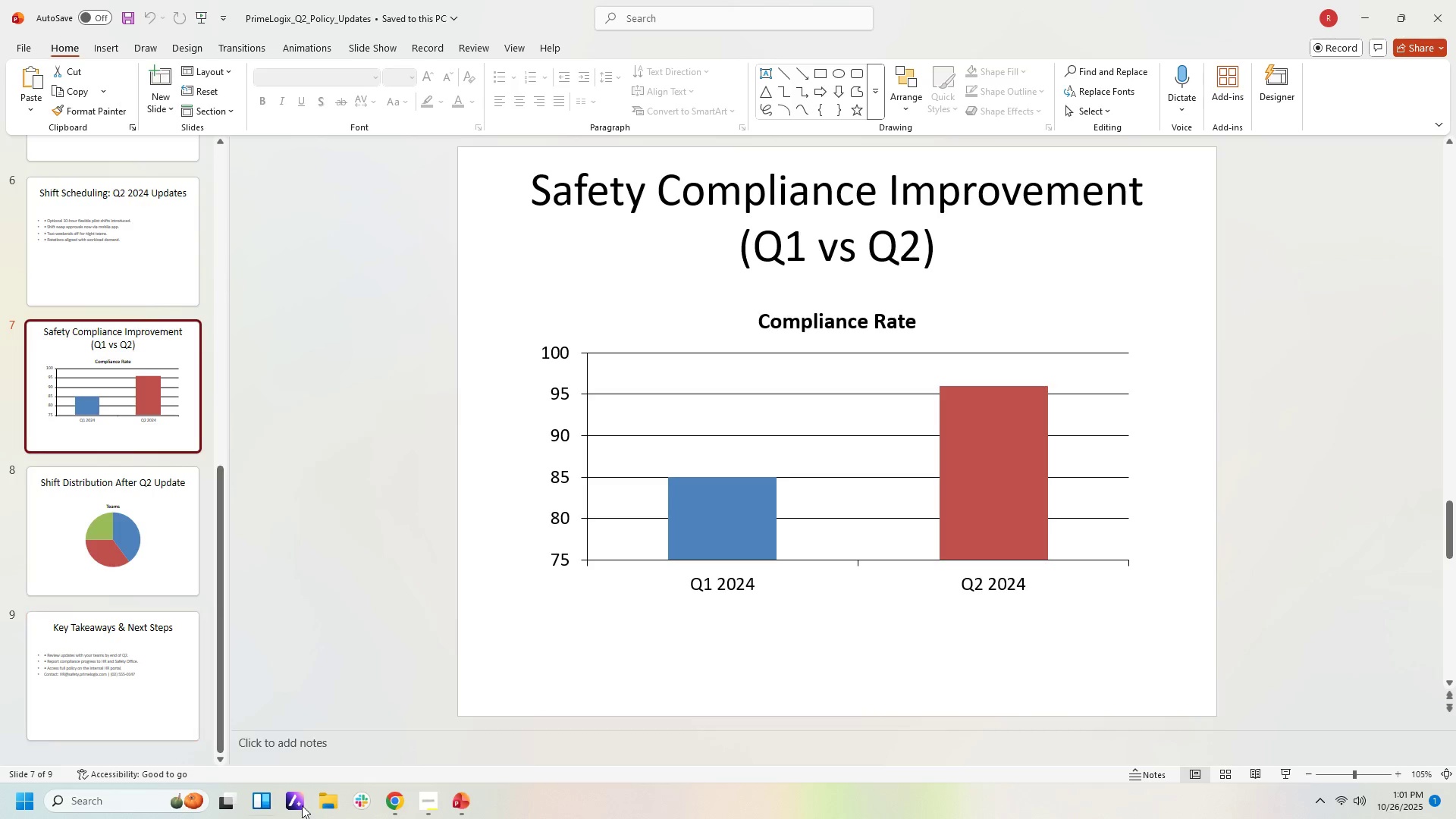 
wait(6.07)
 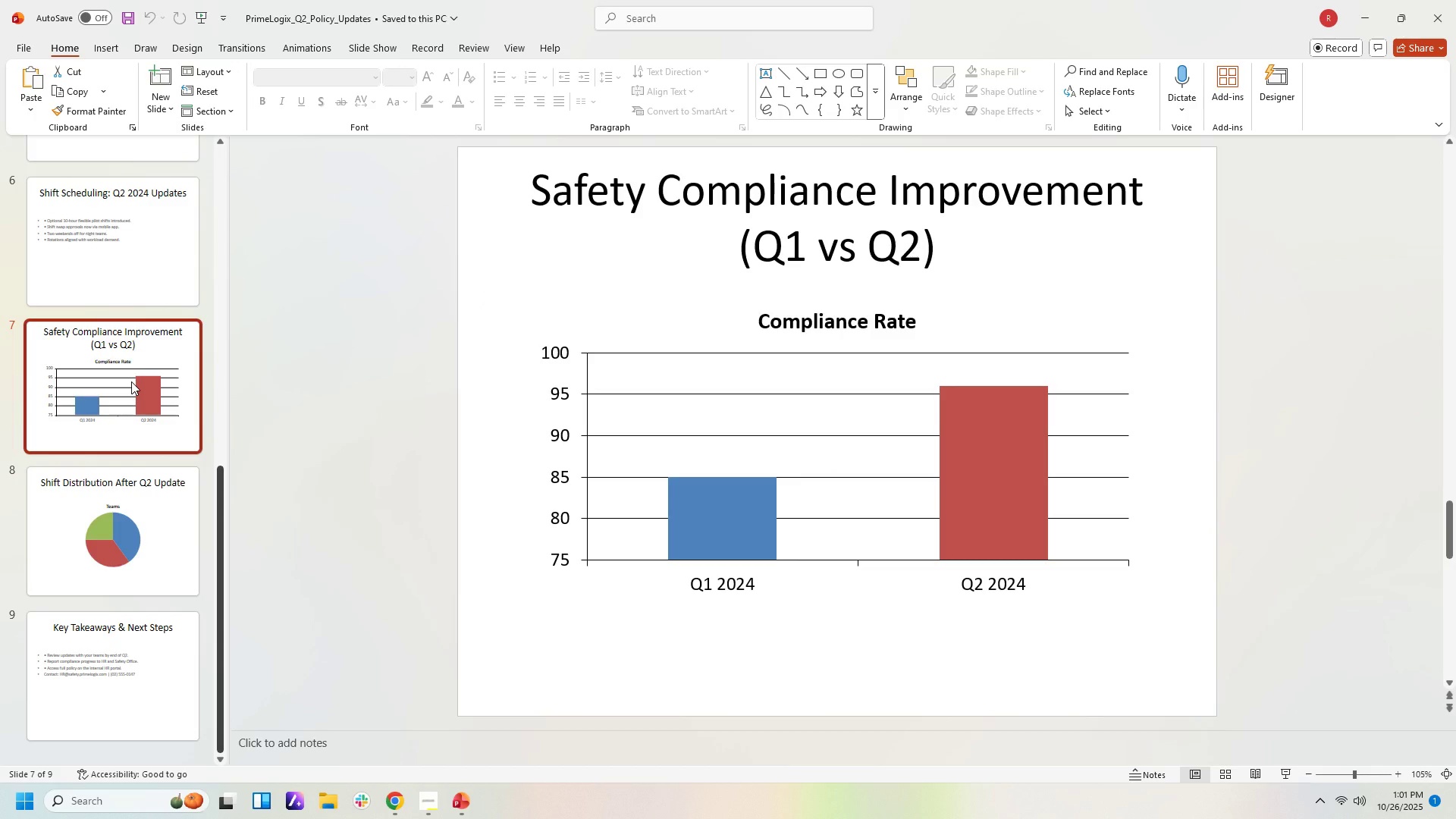 
left_click([398, 808])
 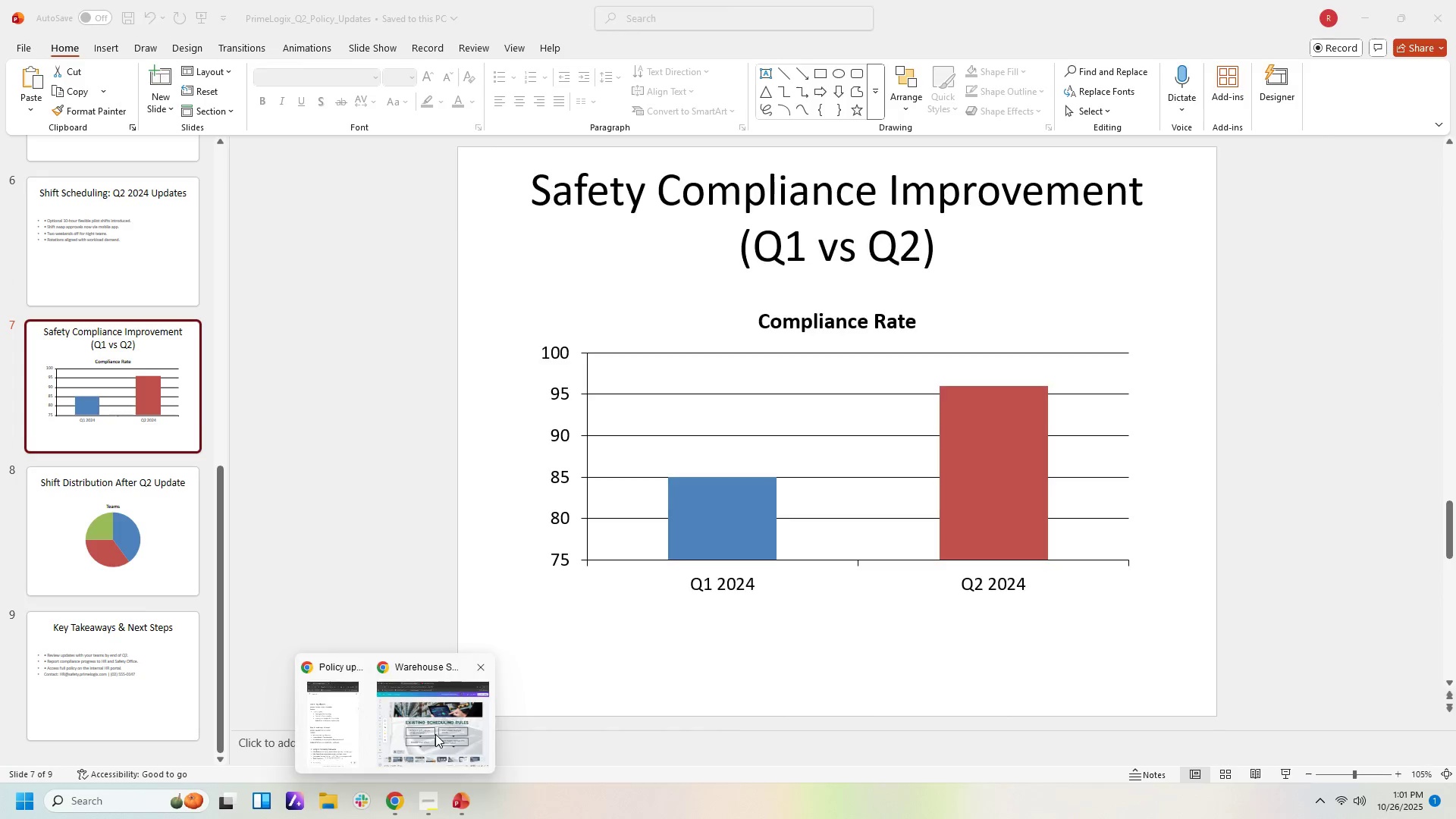 
left_click([435, 734])
 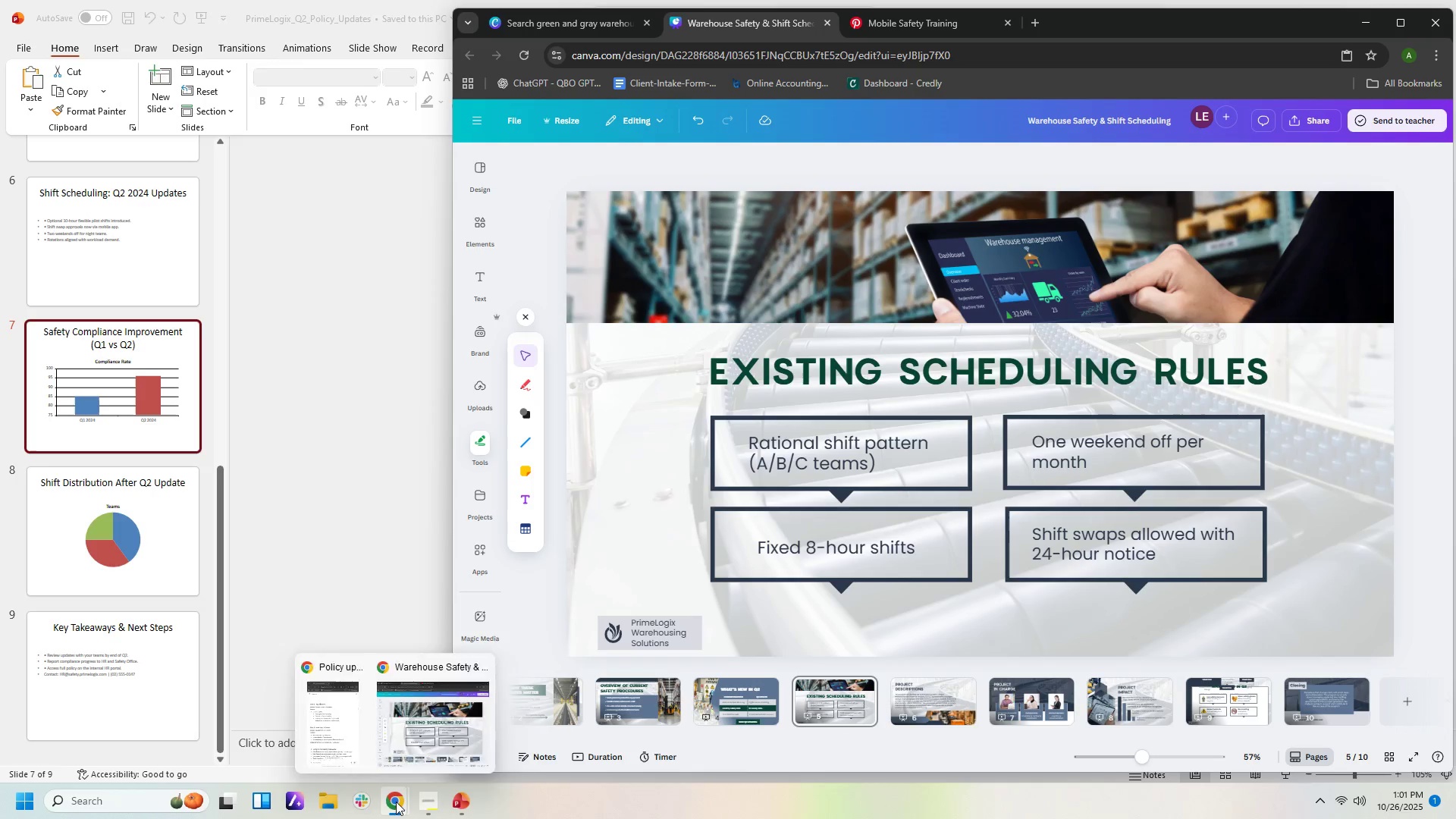 
left_click([396, 804])
 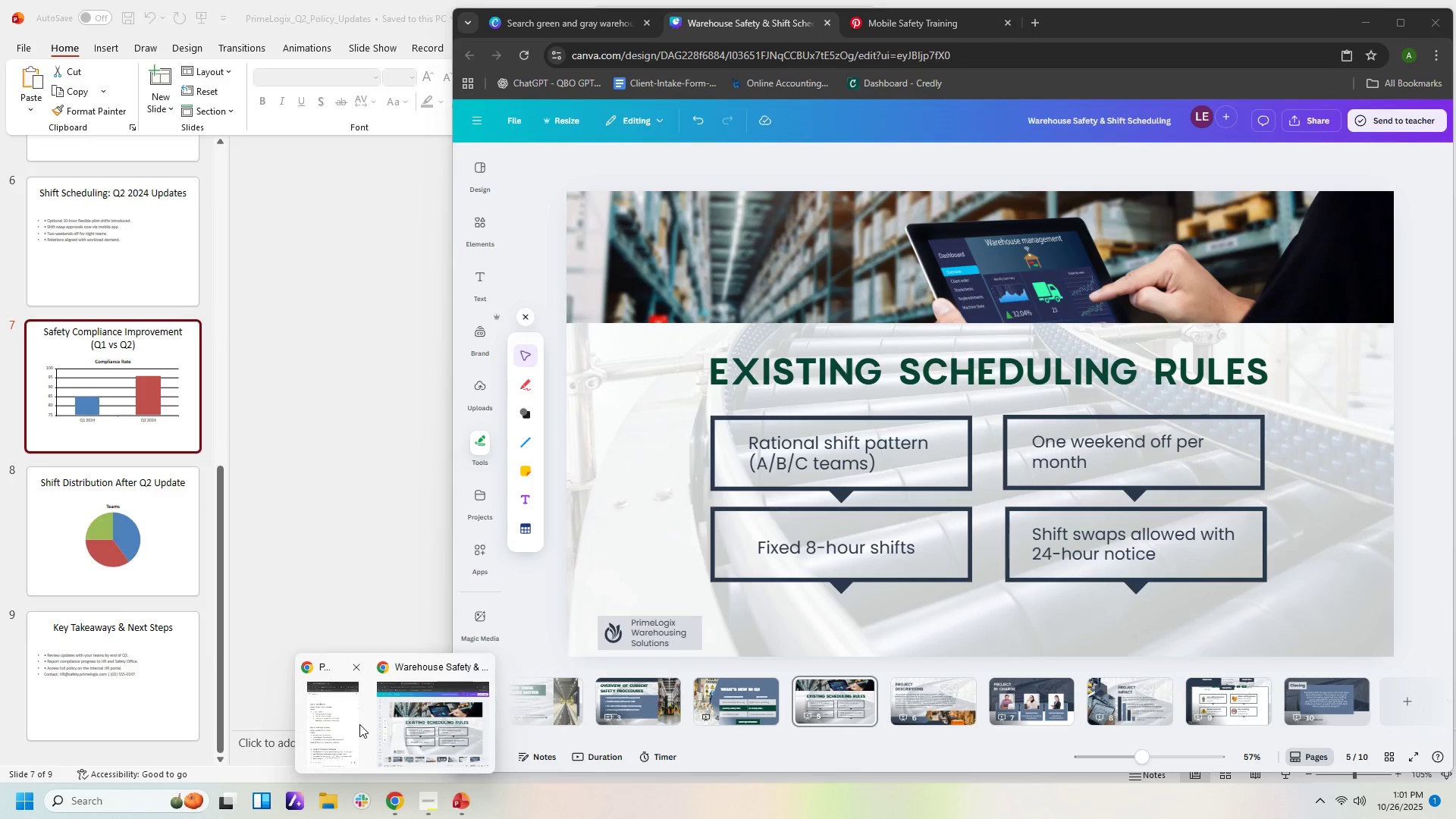 
left_click([359, 724])
 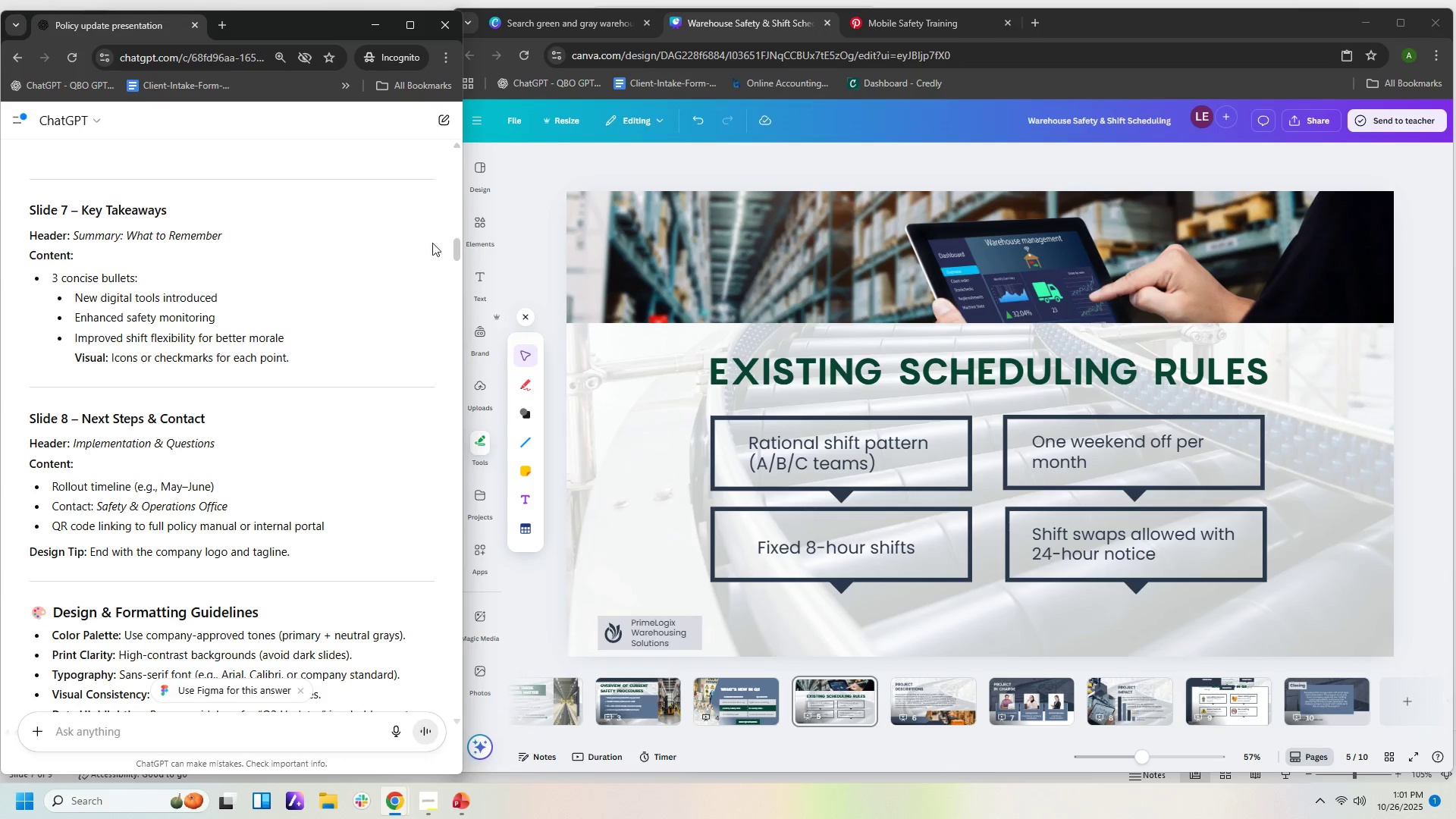 
left_click_drag(start_coordinate=[454, 253], to_coordinate=[427, 717])
 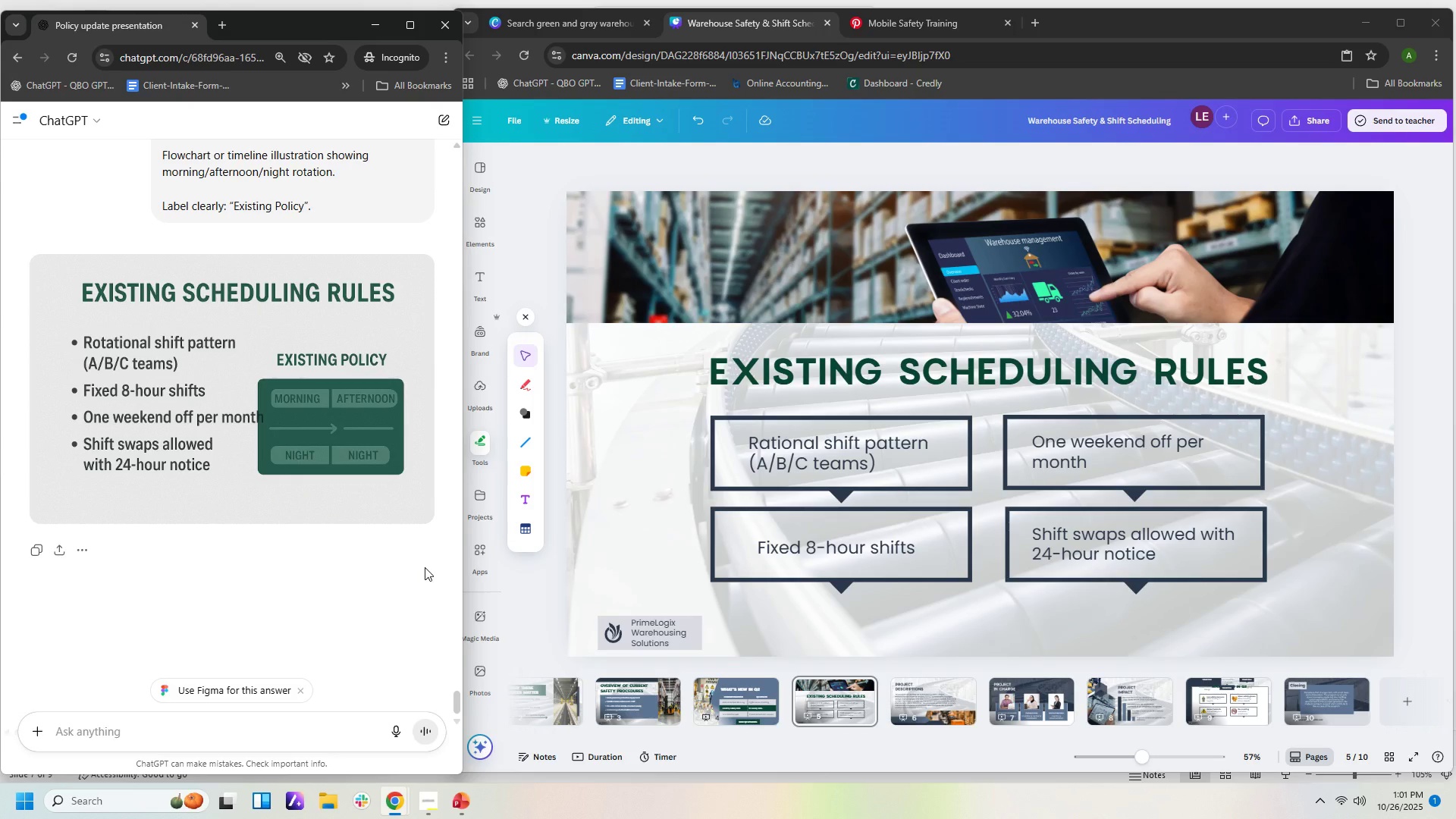 
wait(40.58)
 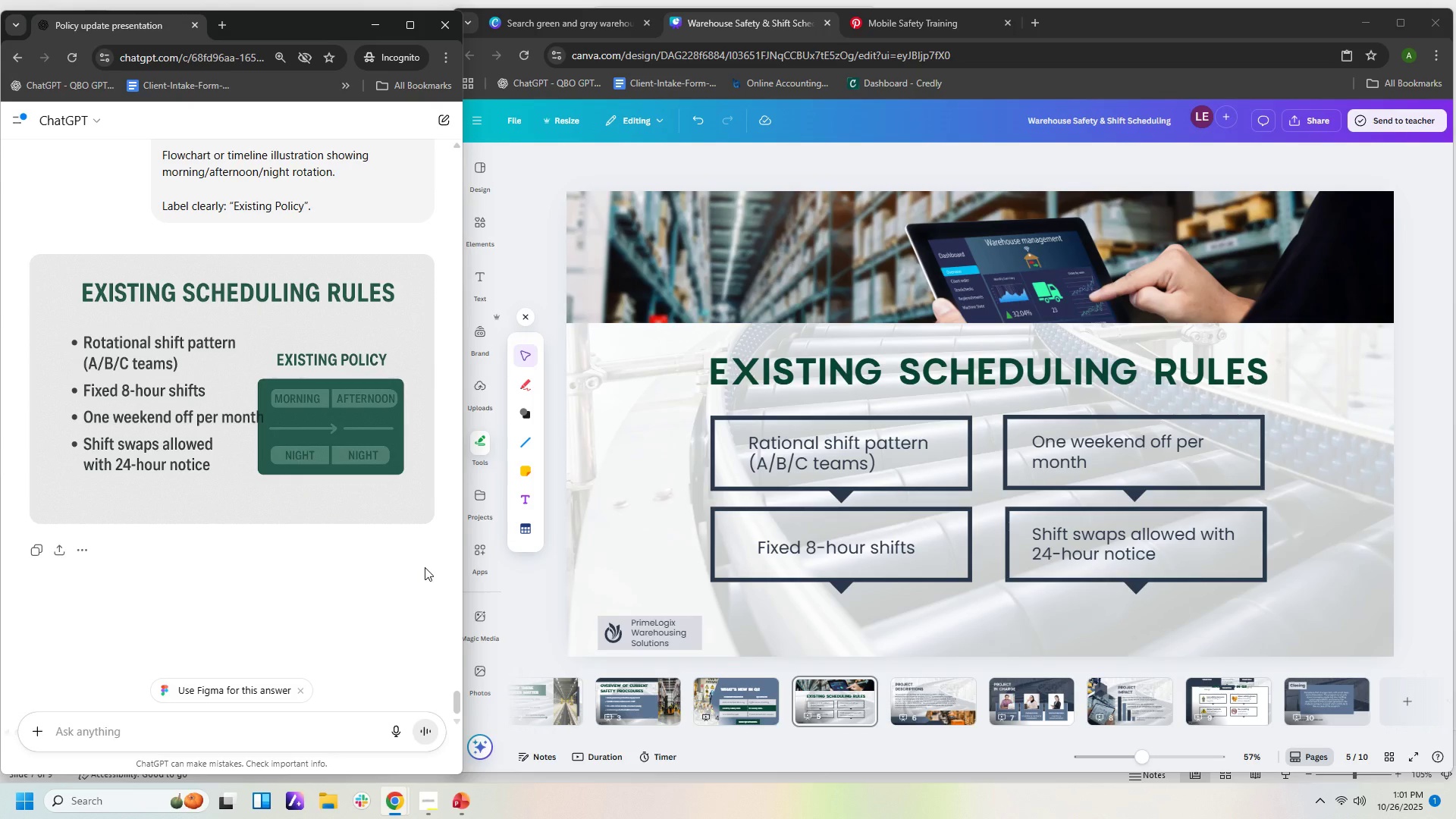 
scroll: coordinate [415, 501], scroll_direction: up, amount: 2.0
 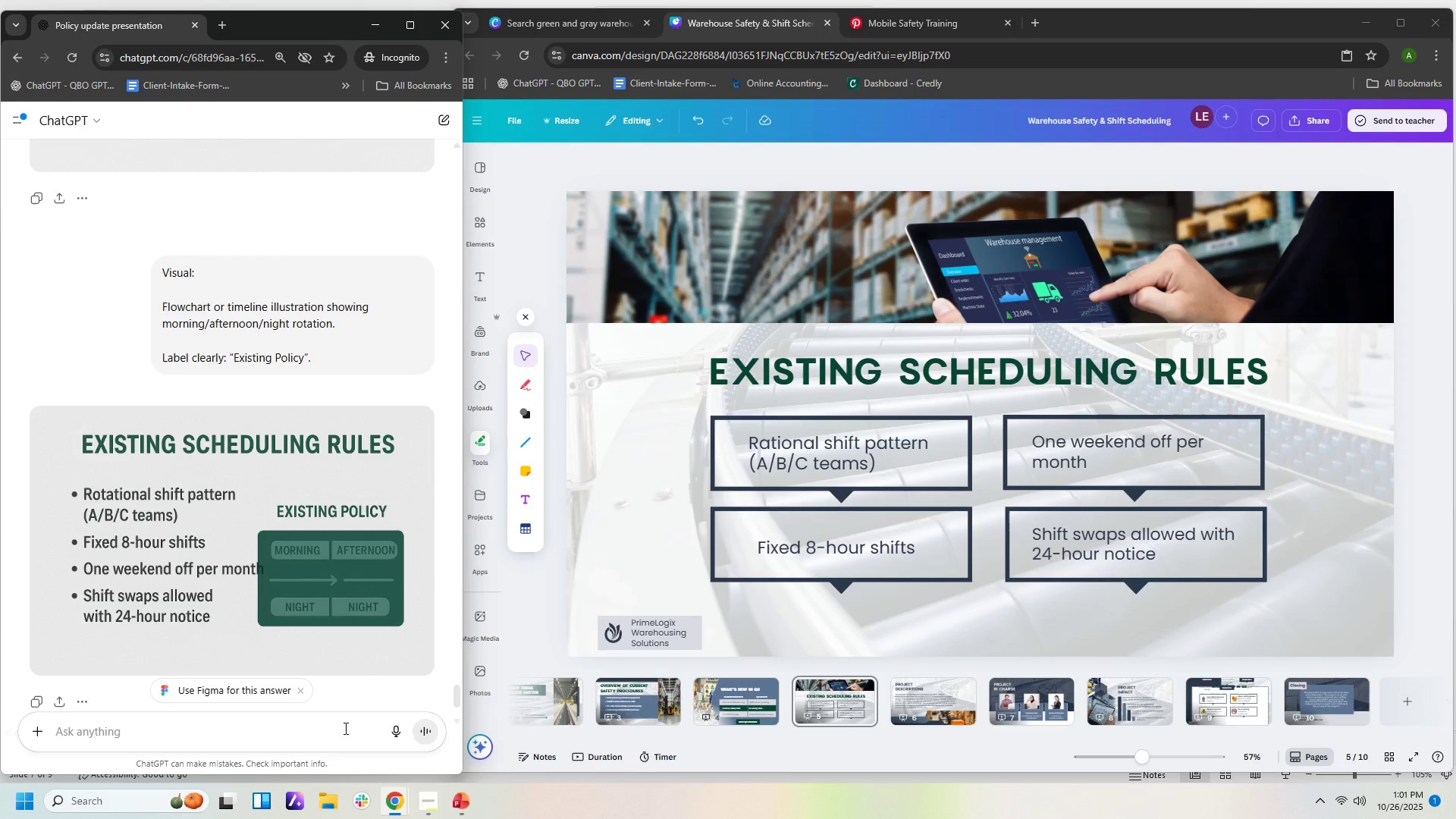 
left_click([344, 728])
 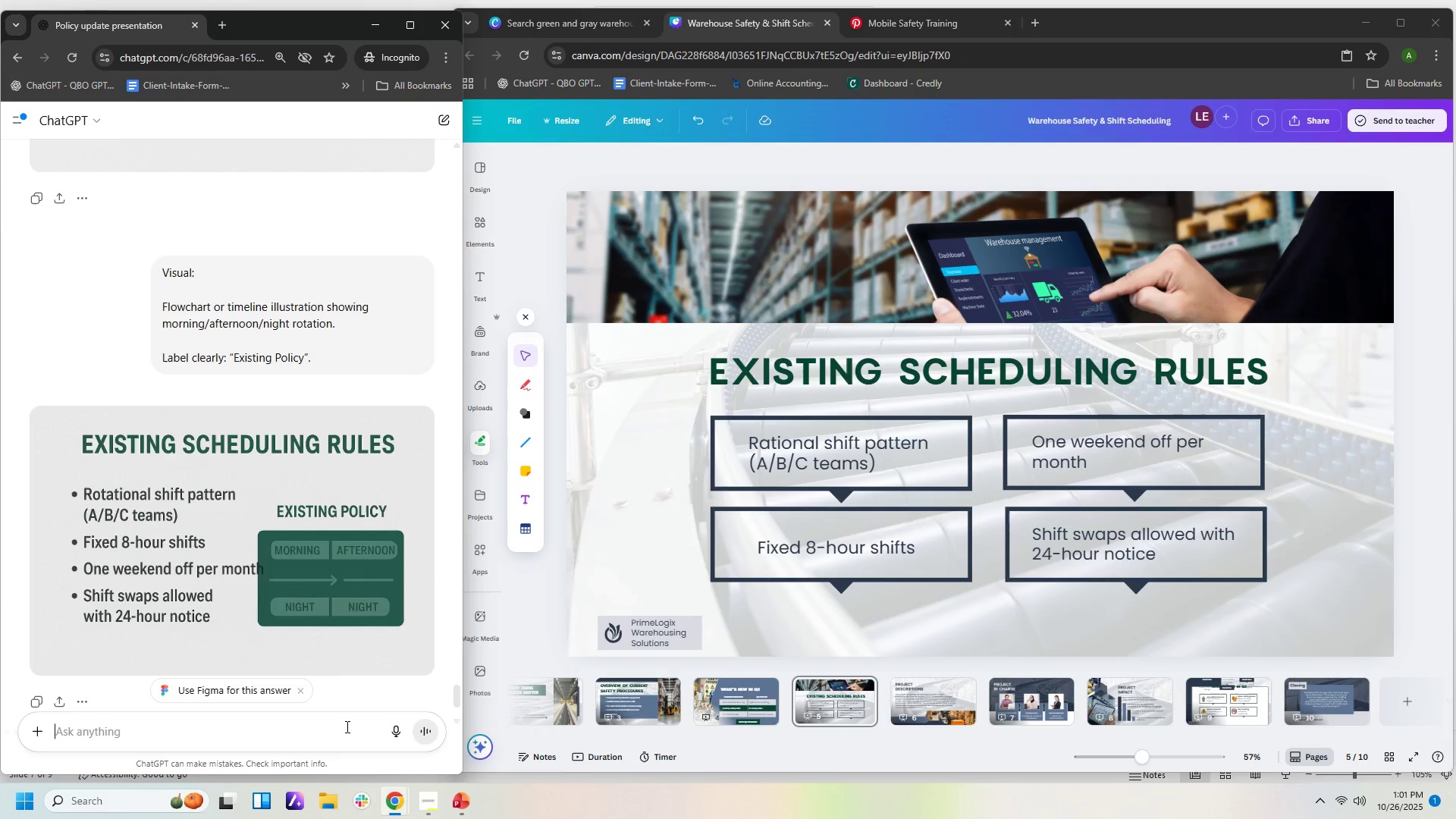 
key(Control+V)
 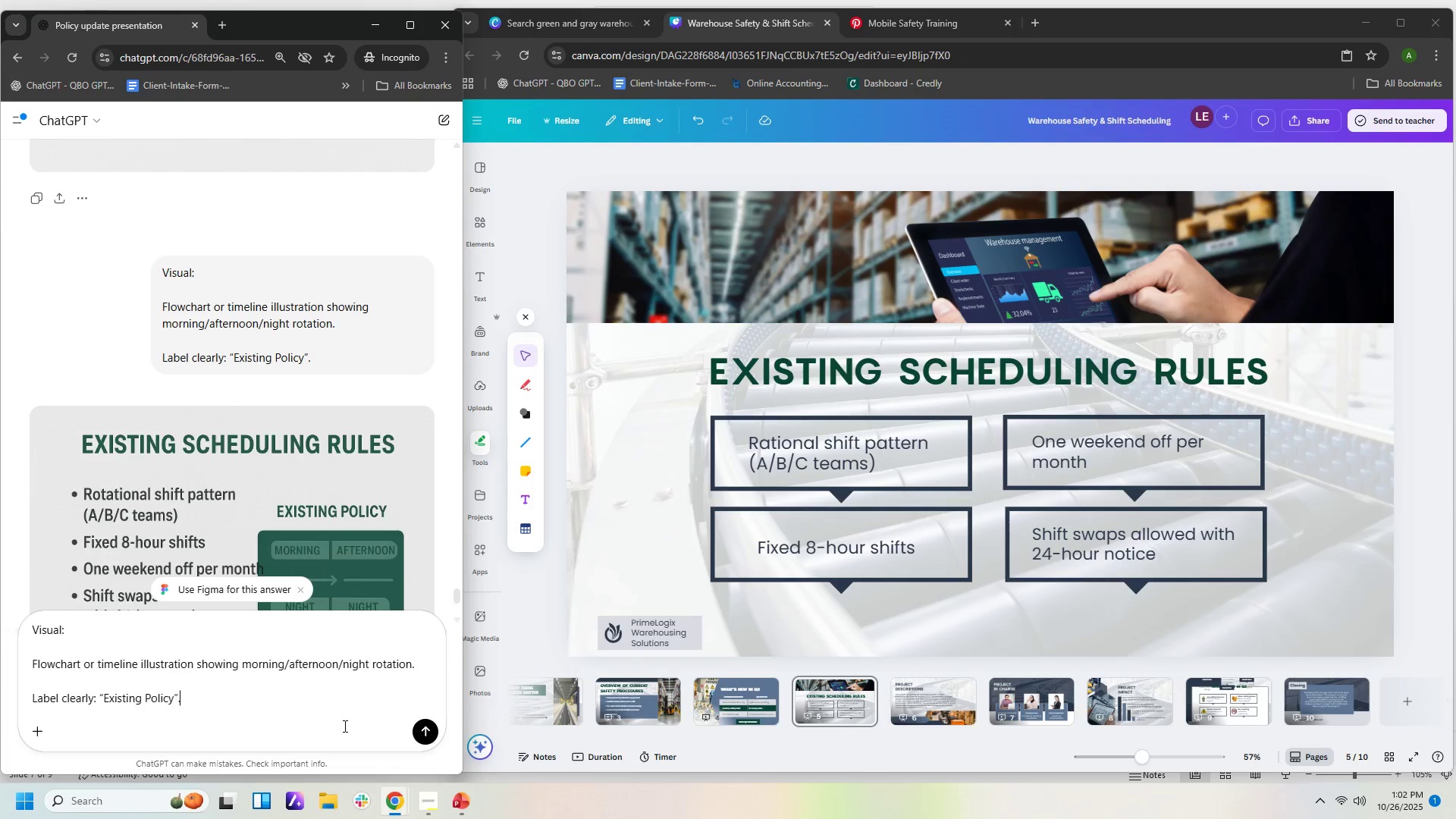 
key(Enter)
 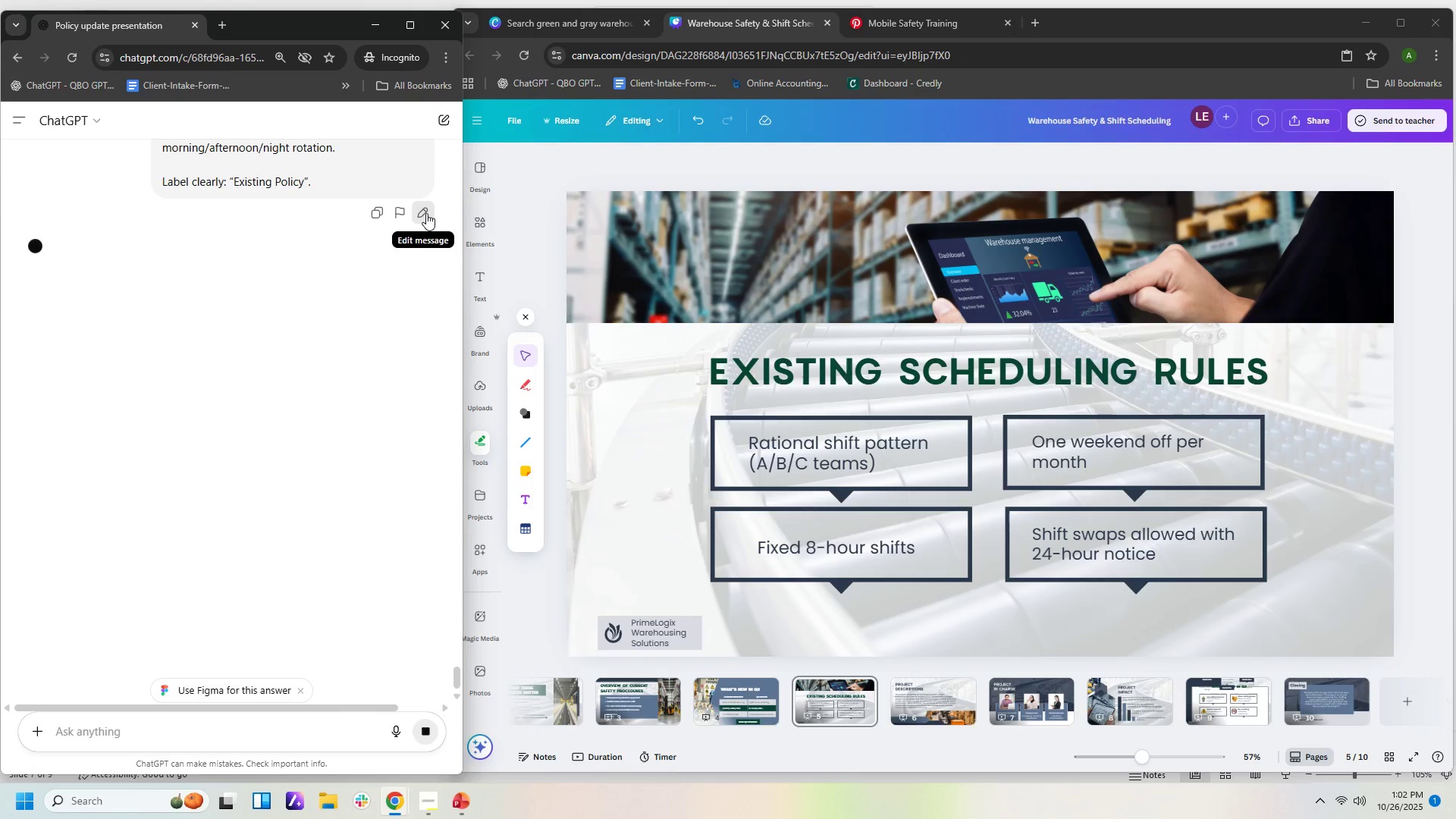 
left_click([426, 213])
 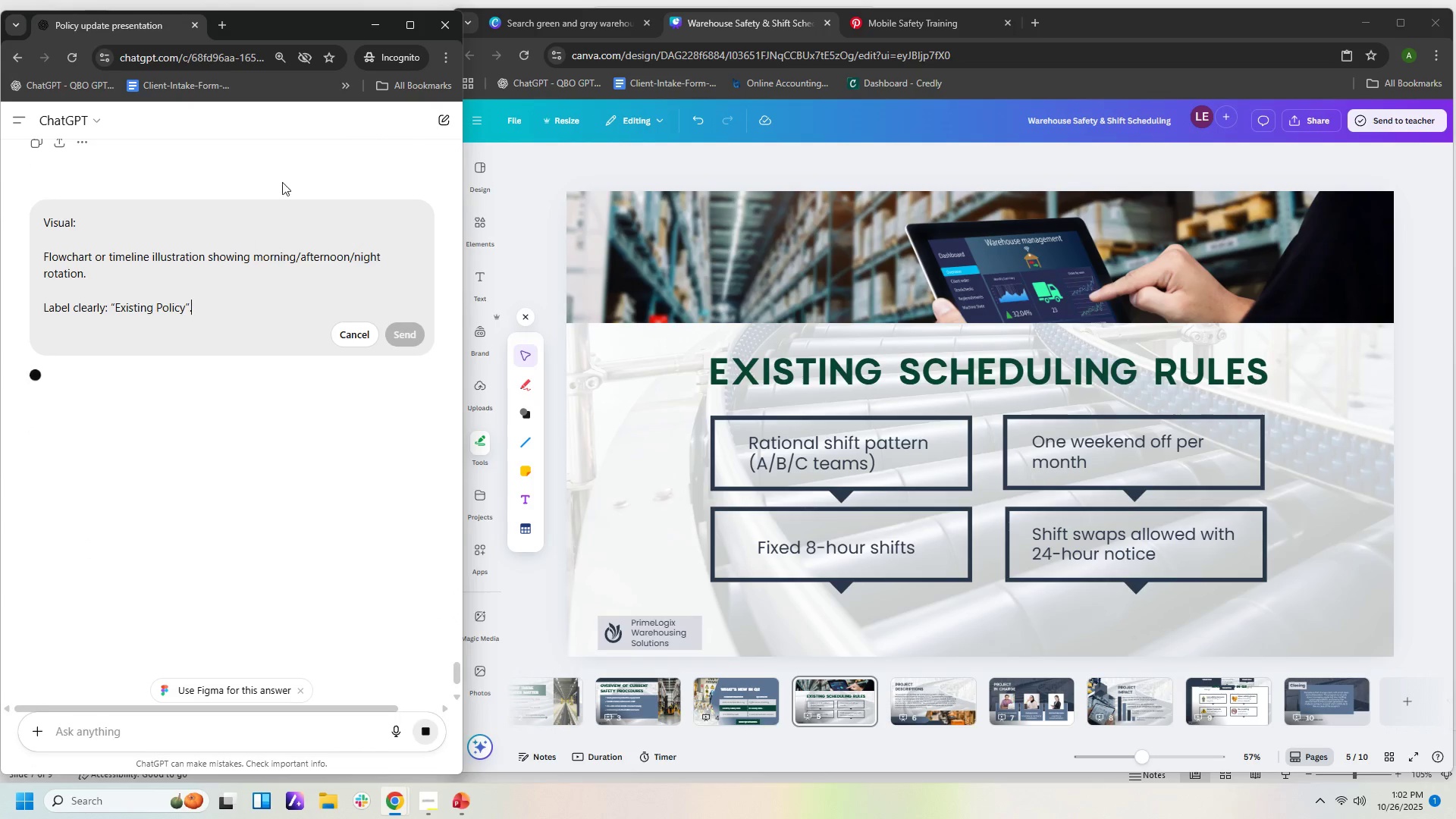 
scroll: coordinate [347, 189], scroll_direction: up, amount: 3.0
 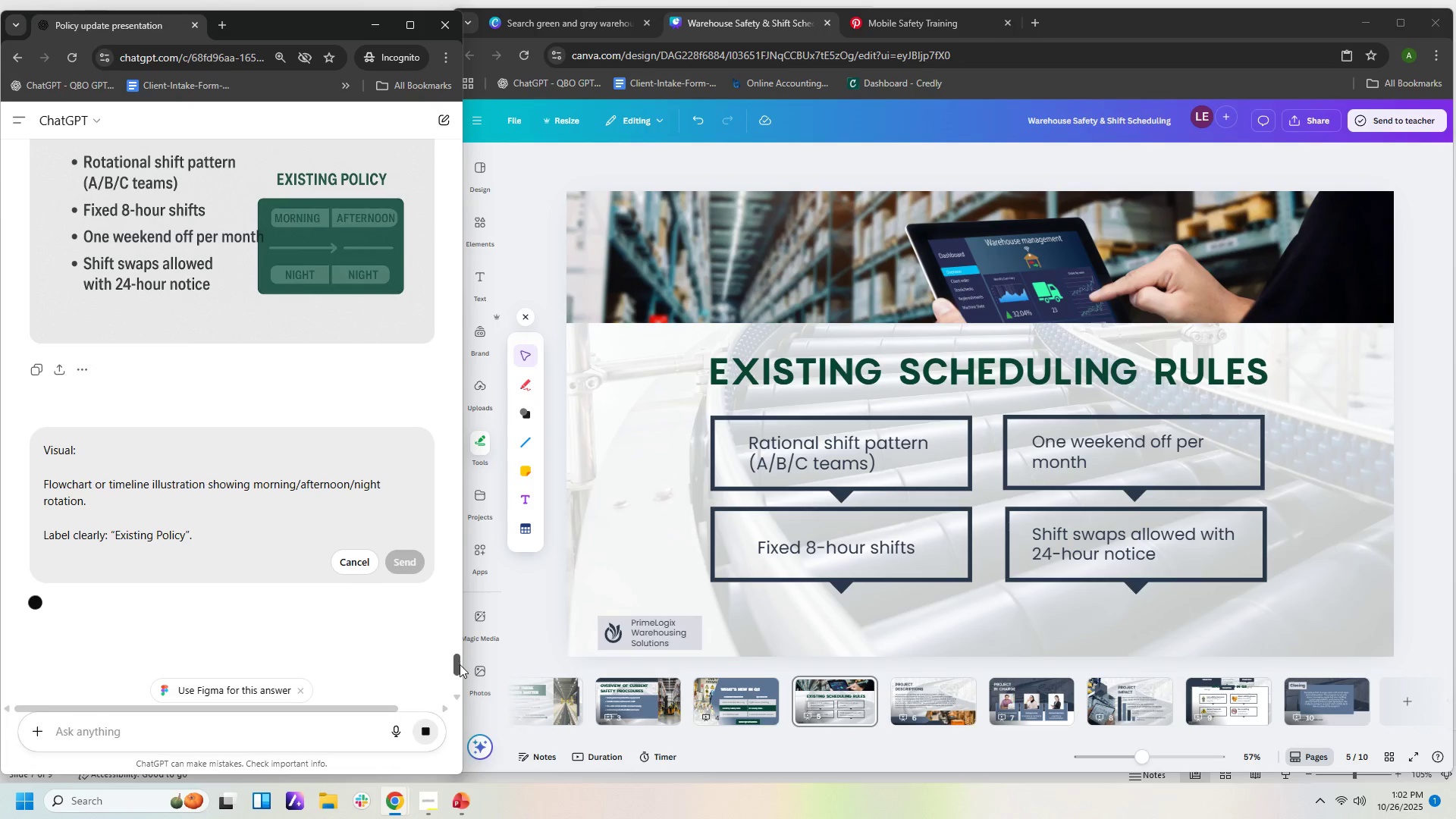 
left_click_drag(start_coordinate=[460, 666], to_coordinate=[497, 227])
 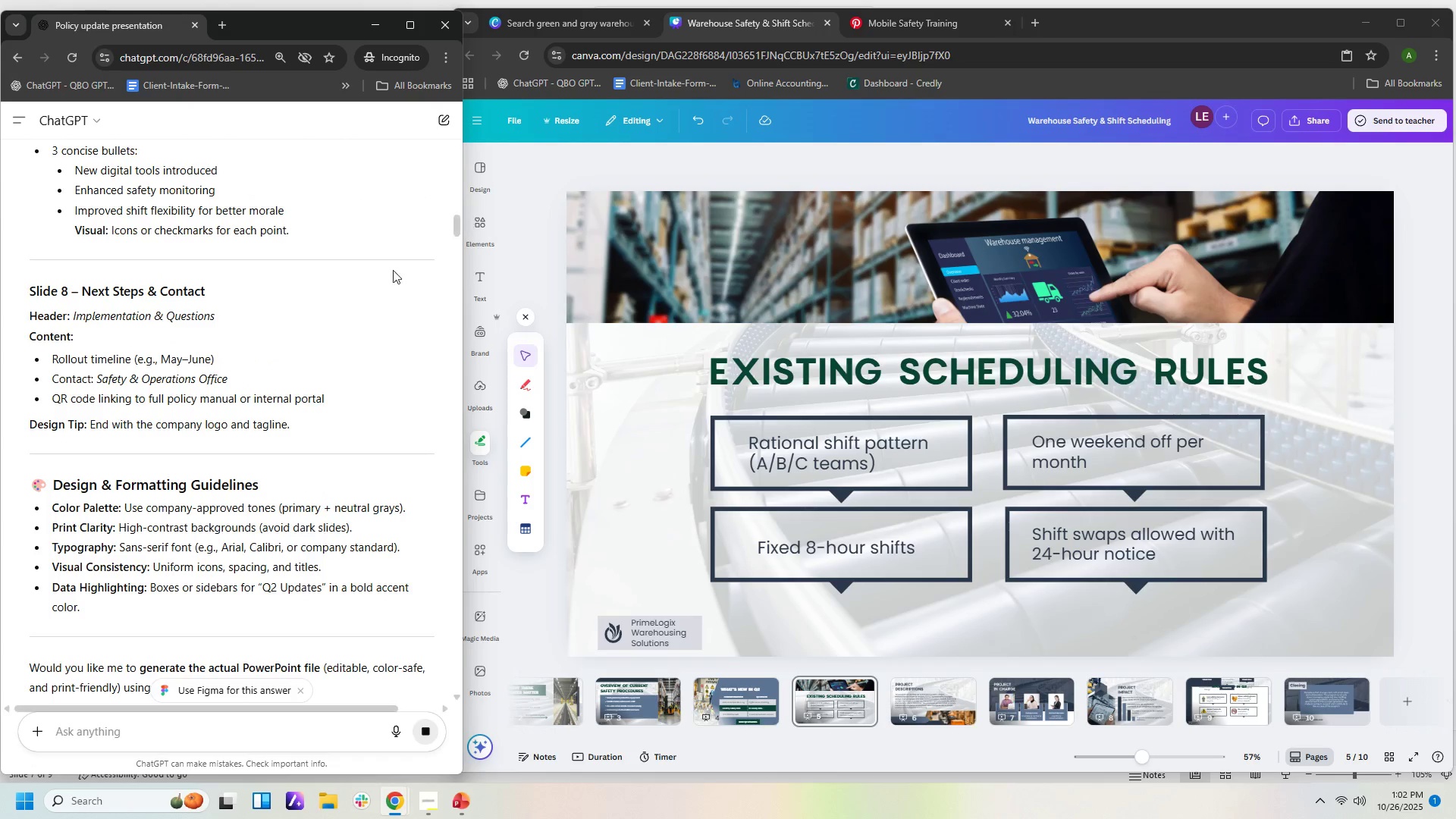 
scroll: coordinate [352, 293], scroll_direction: up, amount: 7.0
 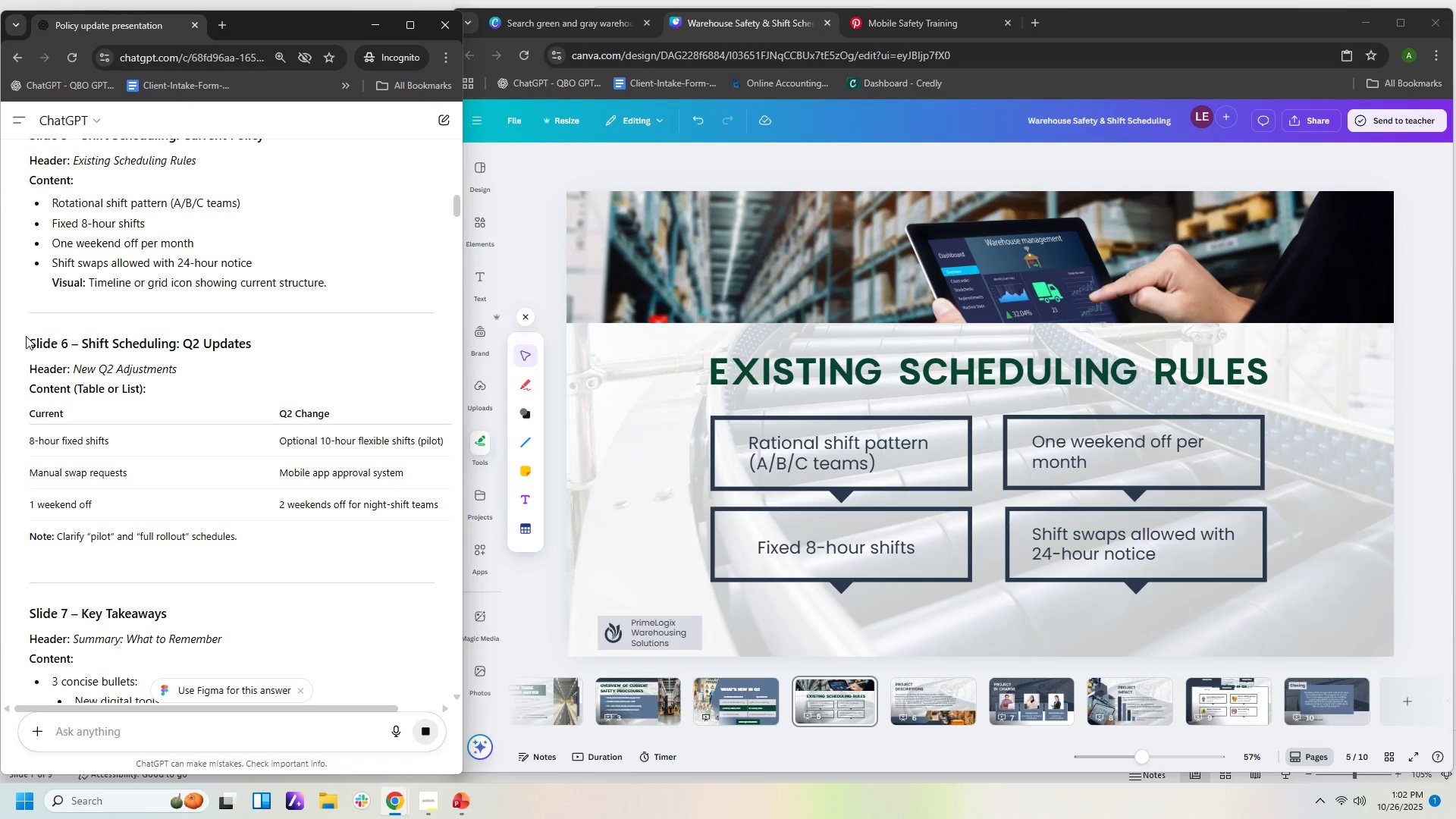 
left_click_drag(start_coordinate=[26, 336], to_coordinate=[286, 532])
 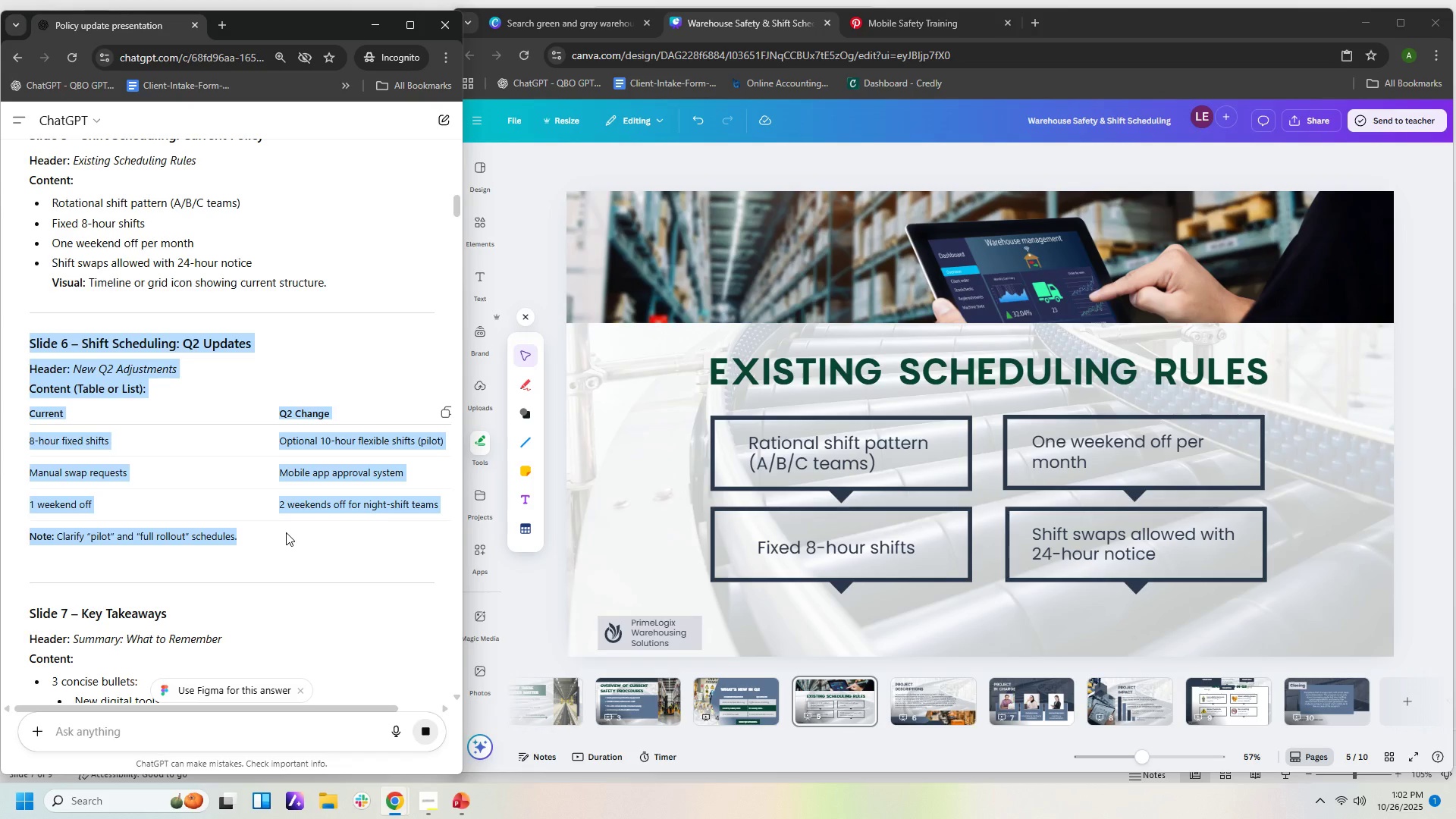 
key(Control+C)
 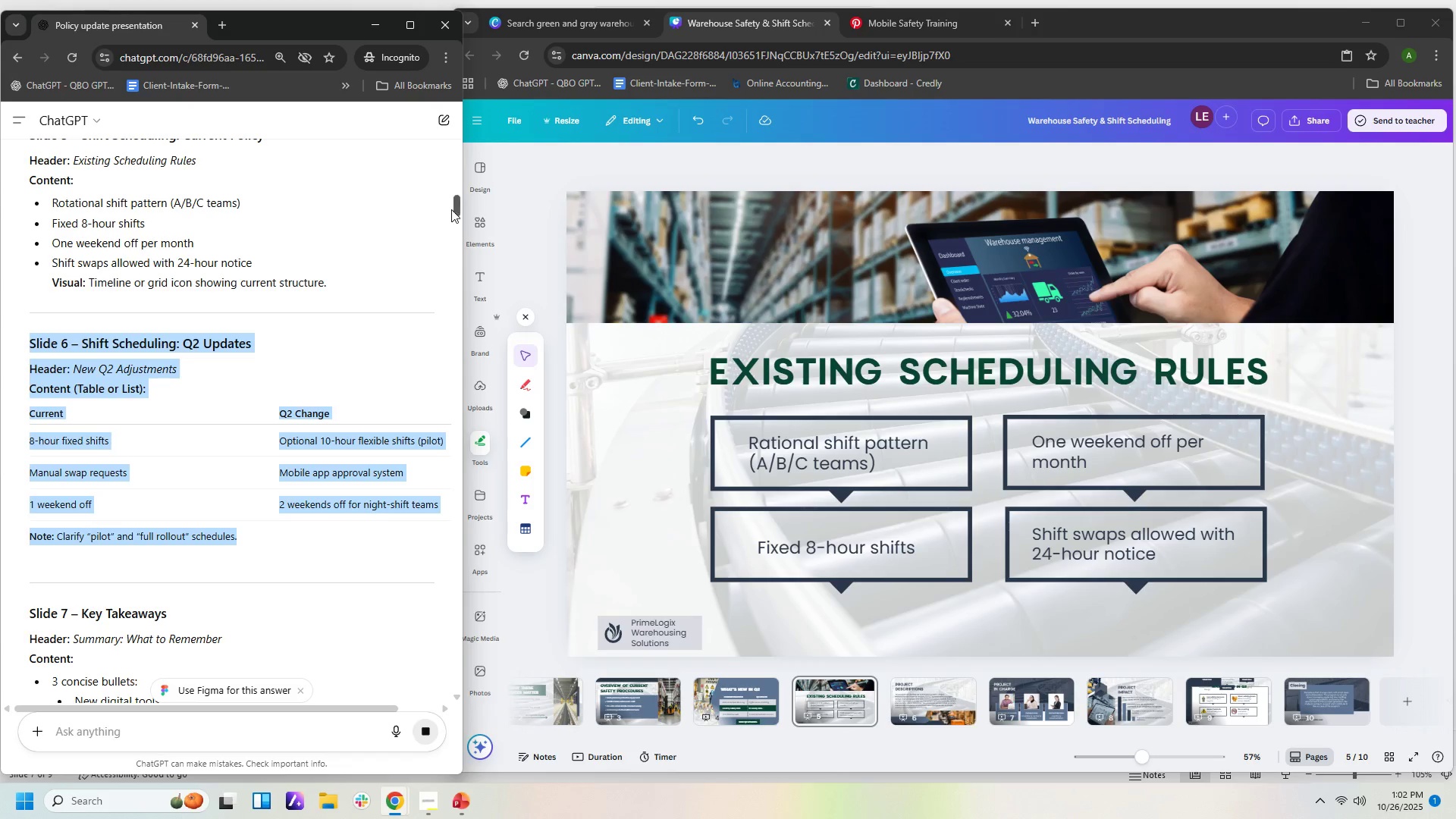 
left_click_drag(start_coordinate=[454, 209], to_coordinate=[461, 670])
 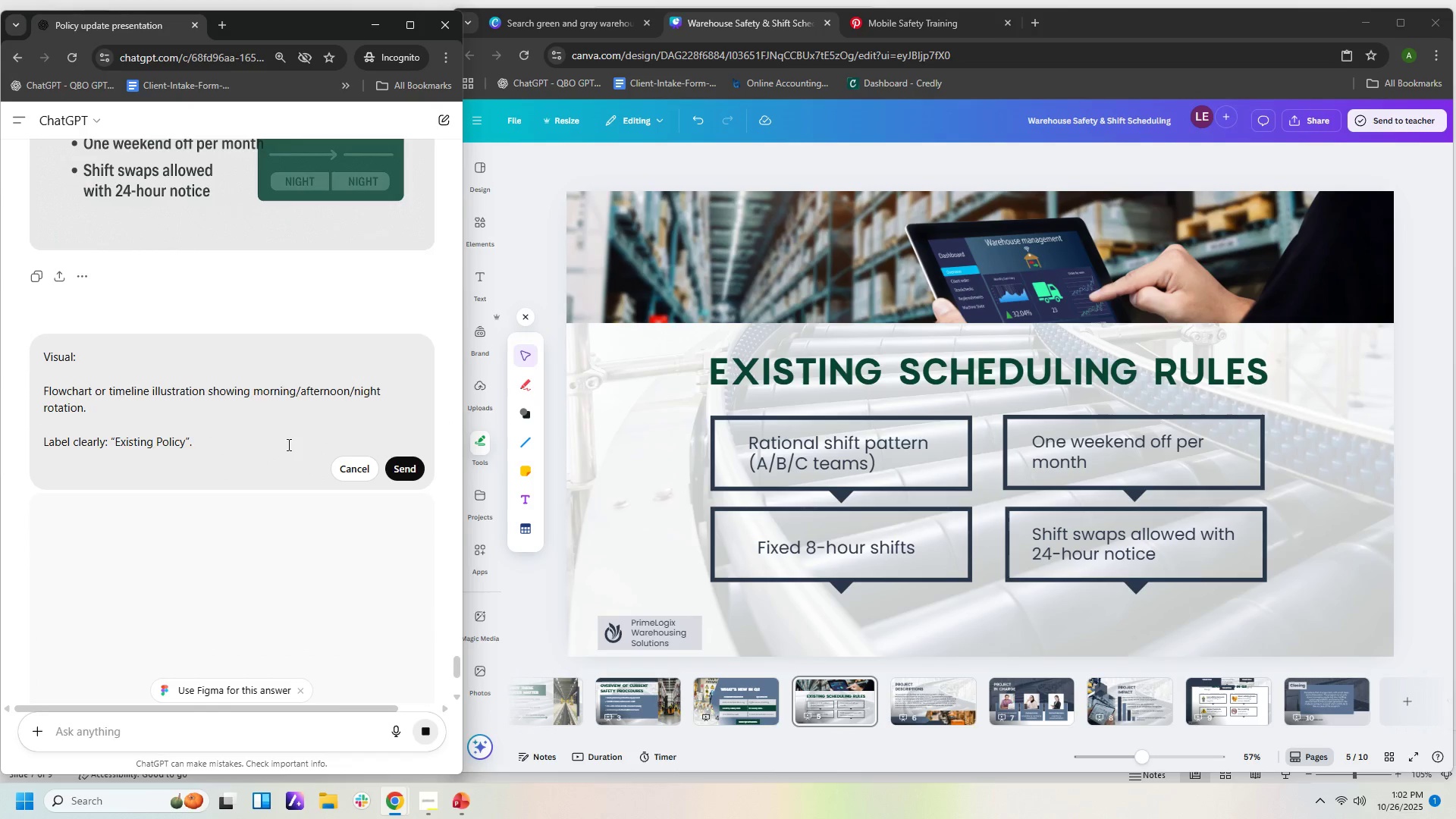 
left_click([287, 444])
 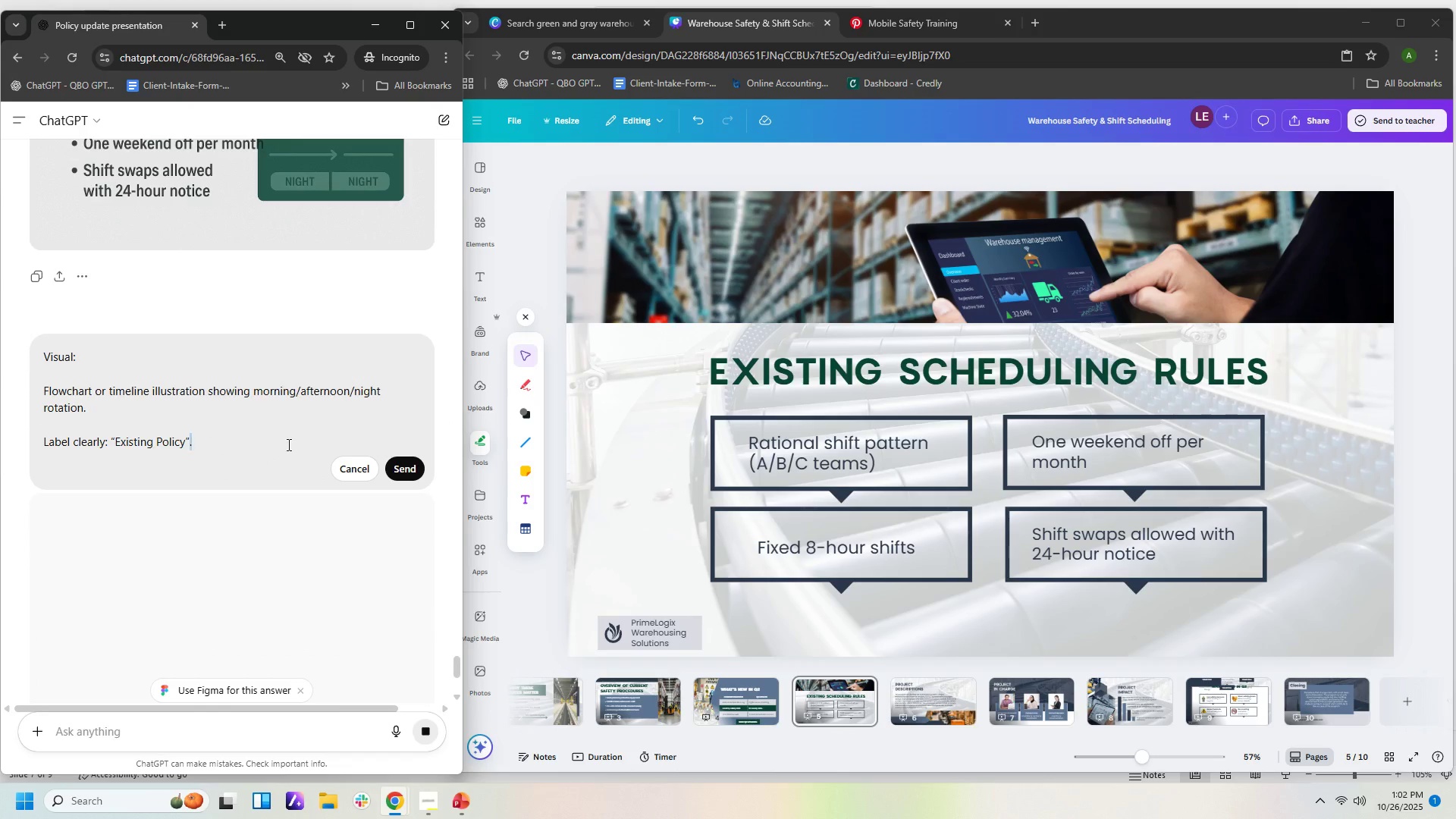 
left_click_drag(start_coordinate=[287, 444], to_coordinate=[53, 325])
 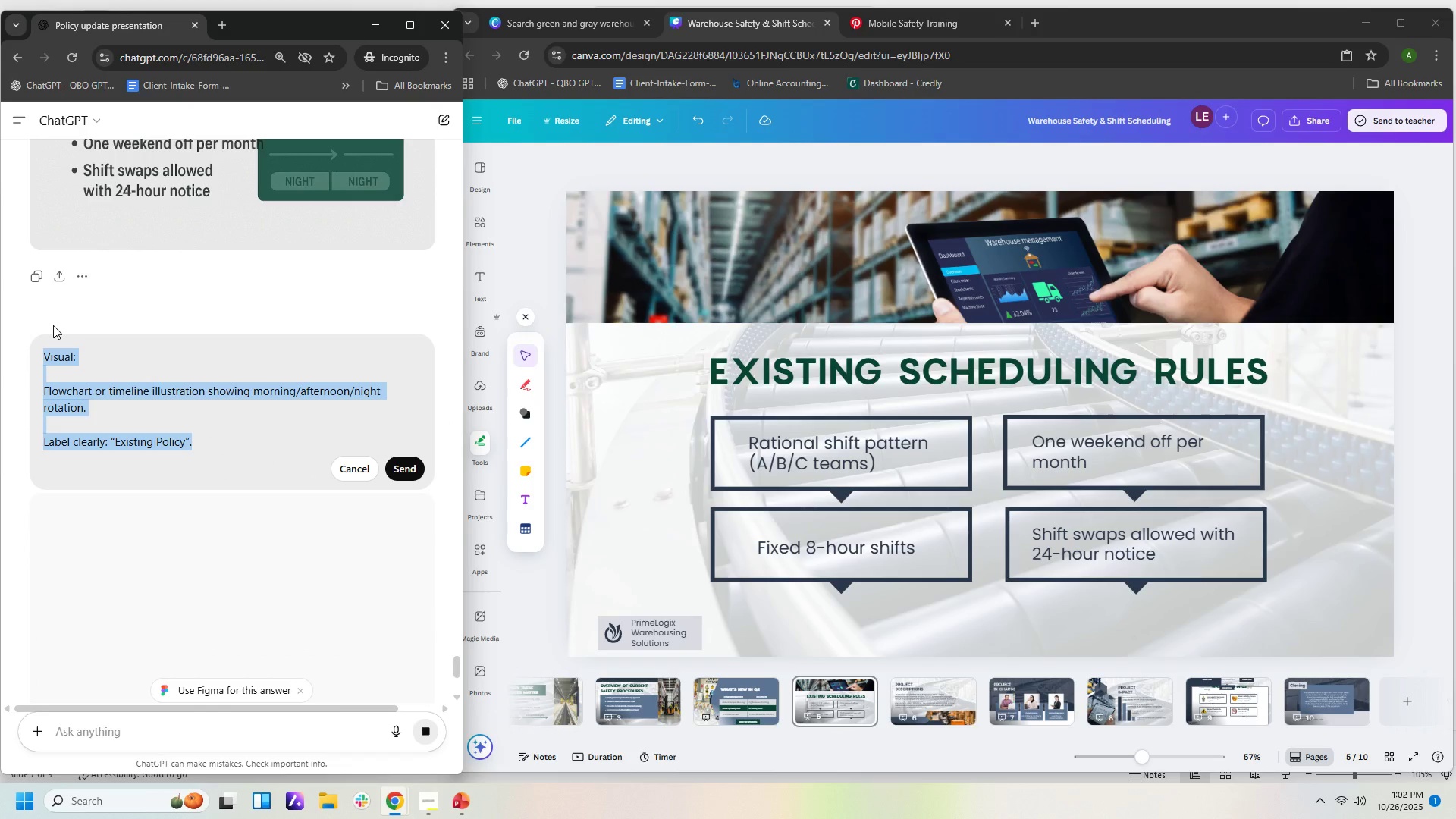 
key(Control+V)
 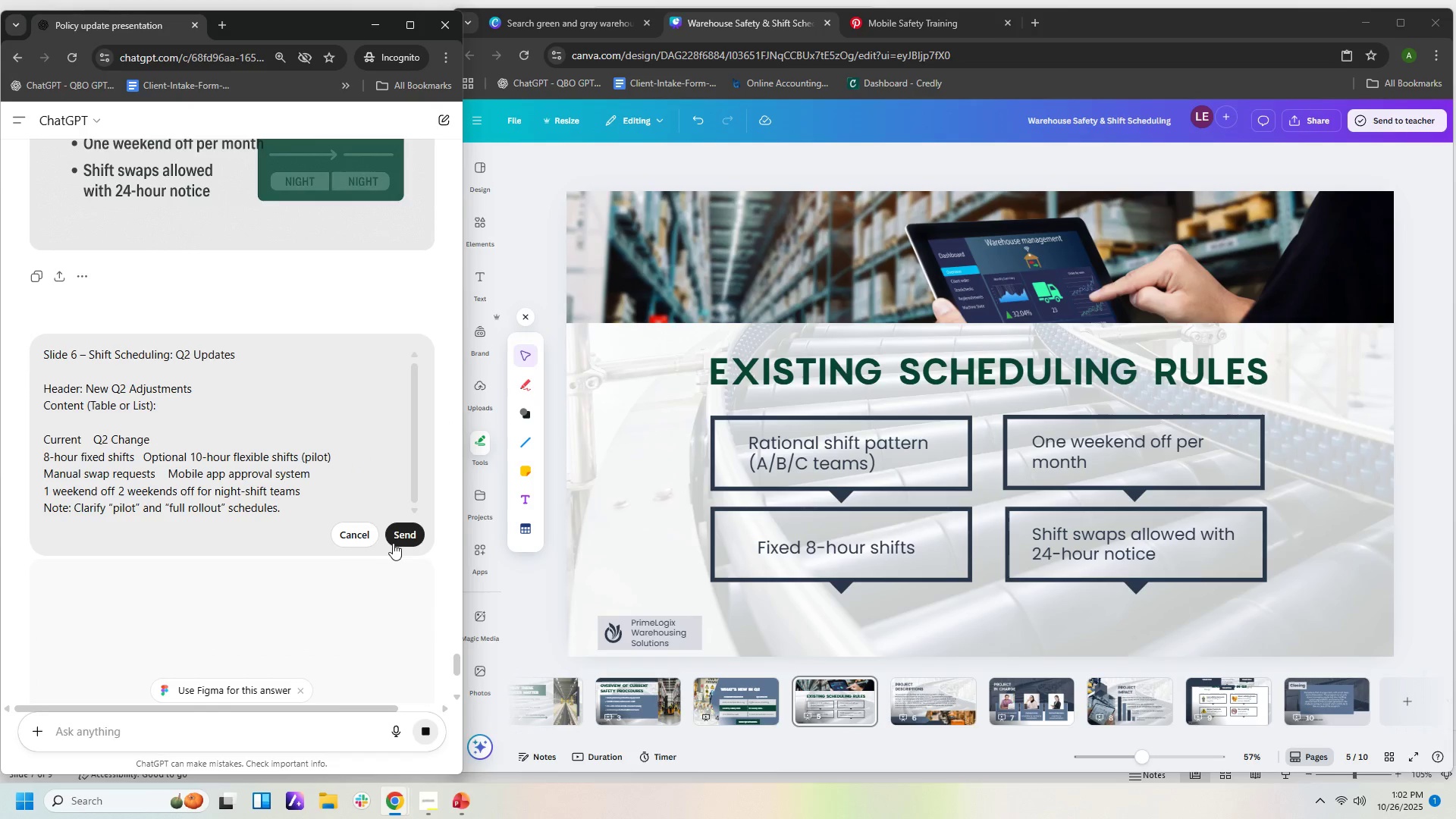 
left_click([398, 535])
 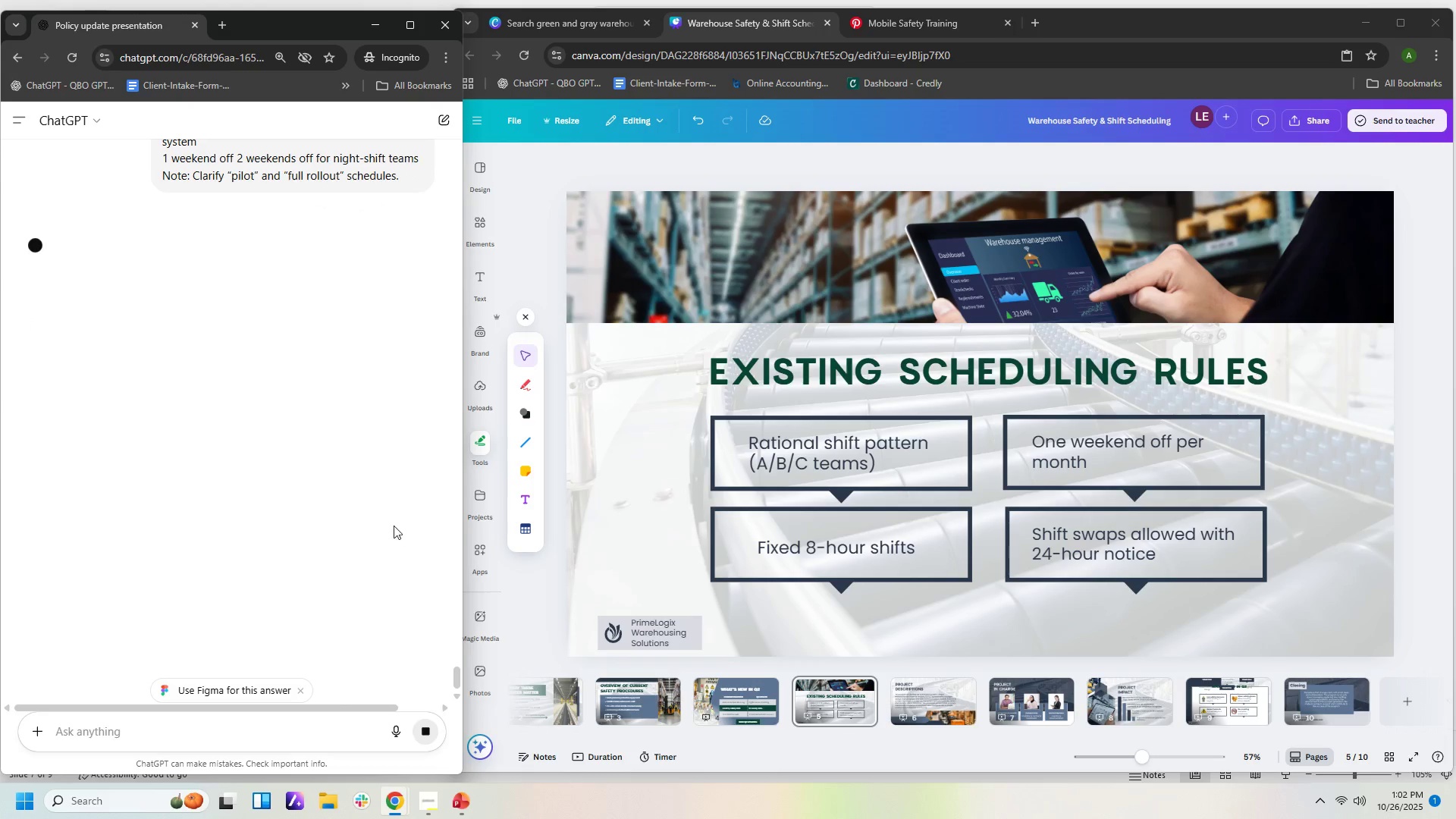 
scroll: coordinate [392, 516], scroll_direction: up, amount: 4.0
 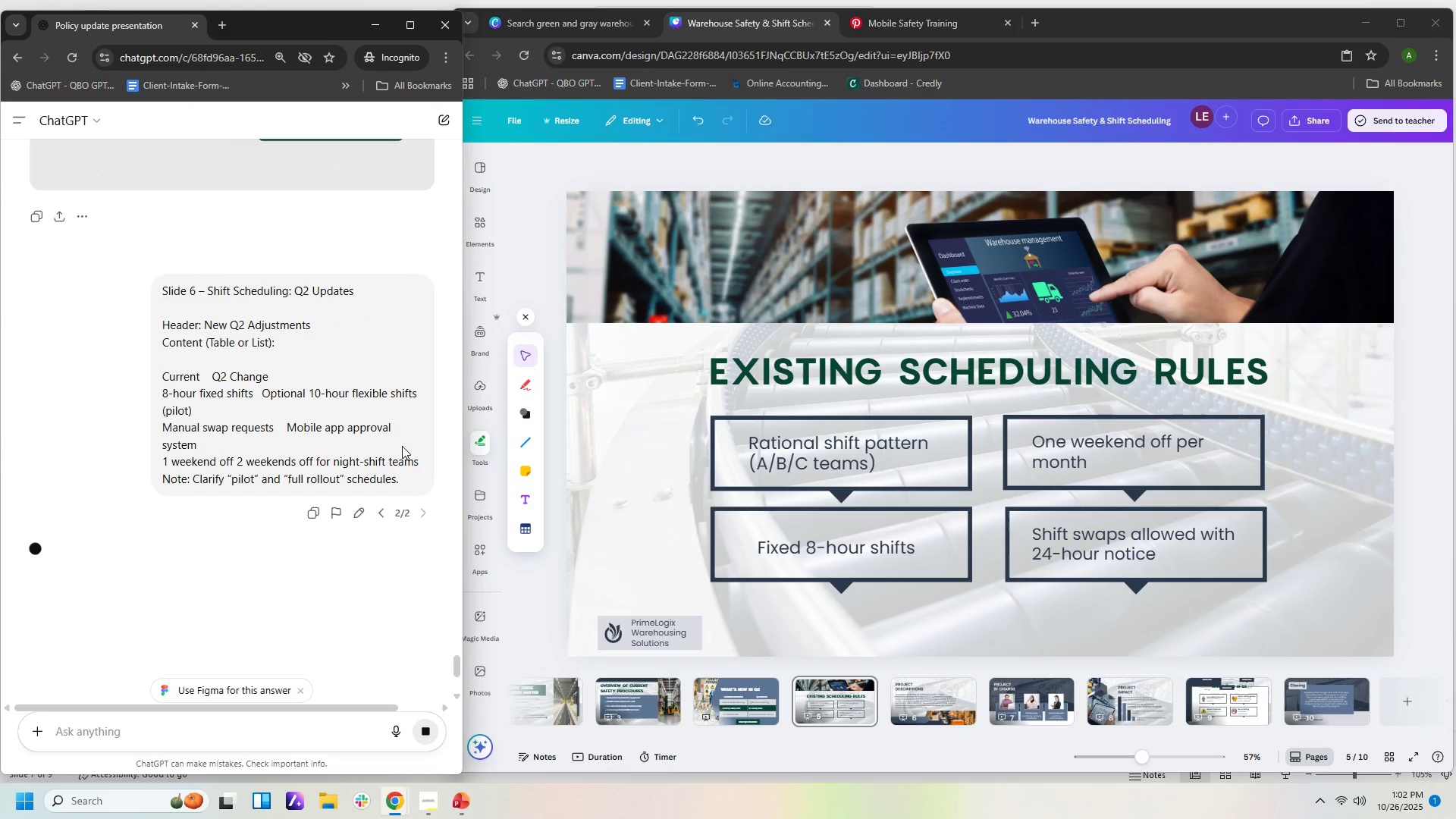 
wait(5.18)
 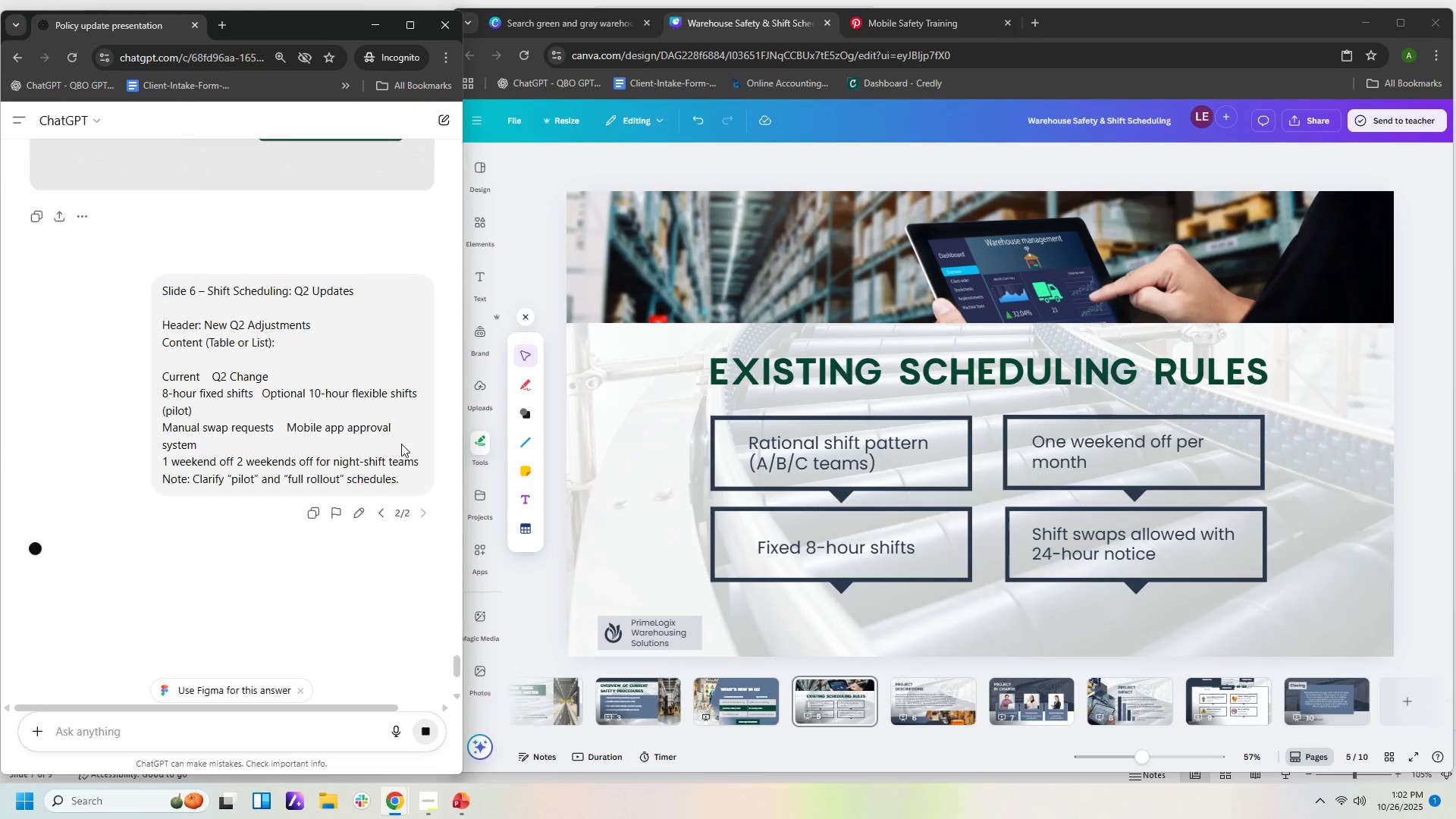 
left_click([385, 516])
 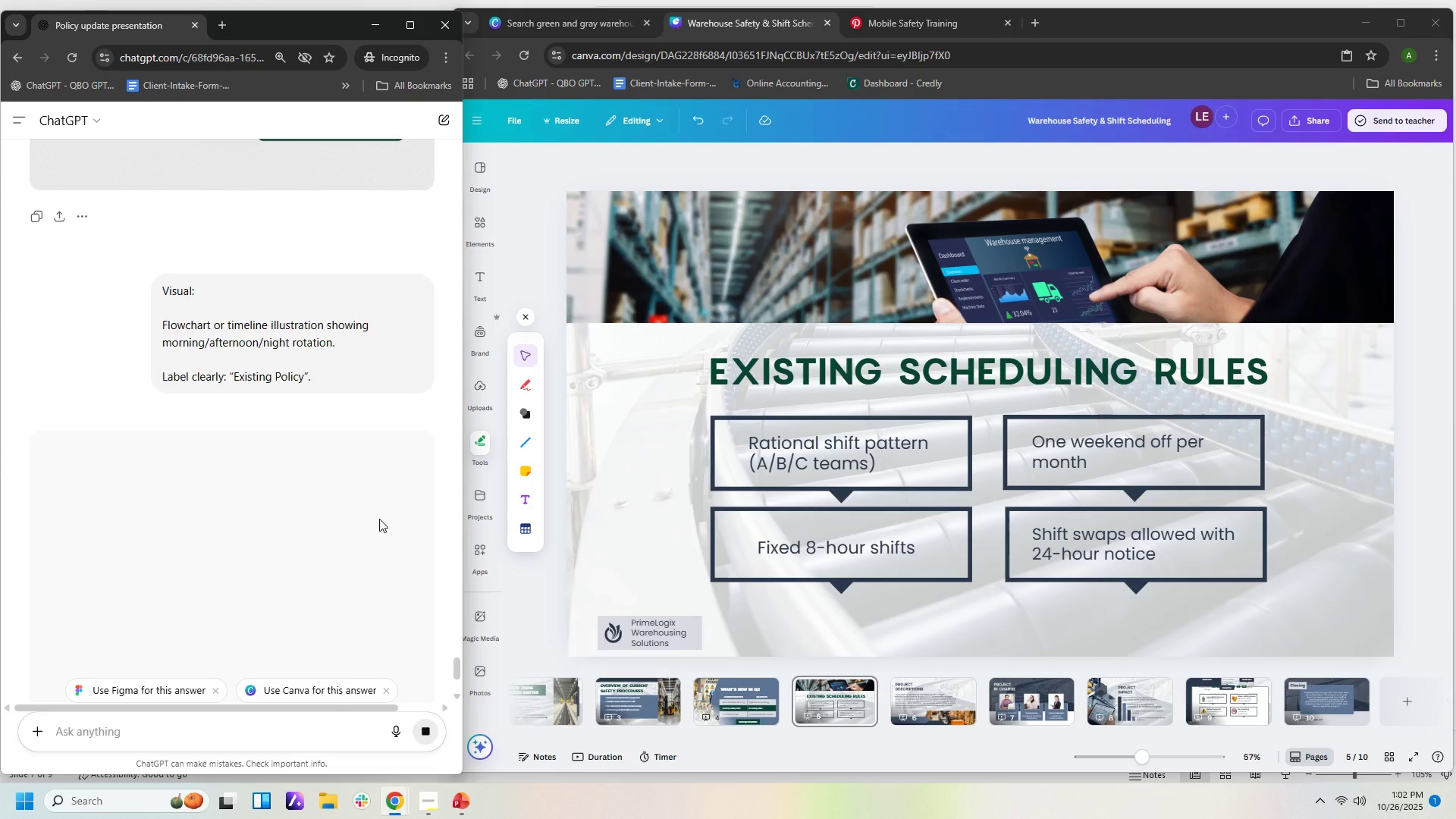 
scroll: coordinate [382, 466], scroll_direction: up, amount: 3.0
 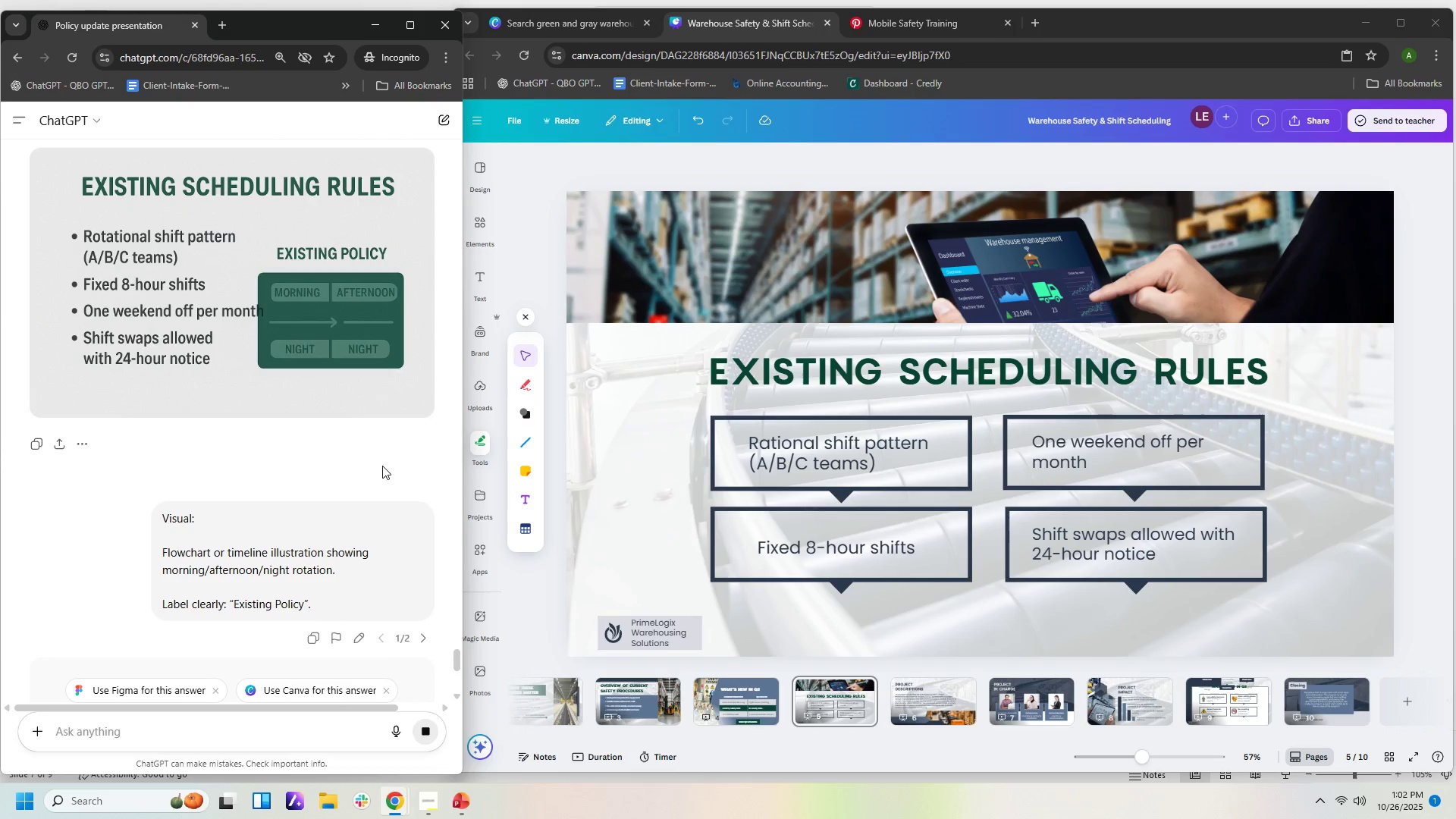 
scroll: coordinate [337, 444], scroll_direction: down, amount: 9.0
 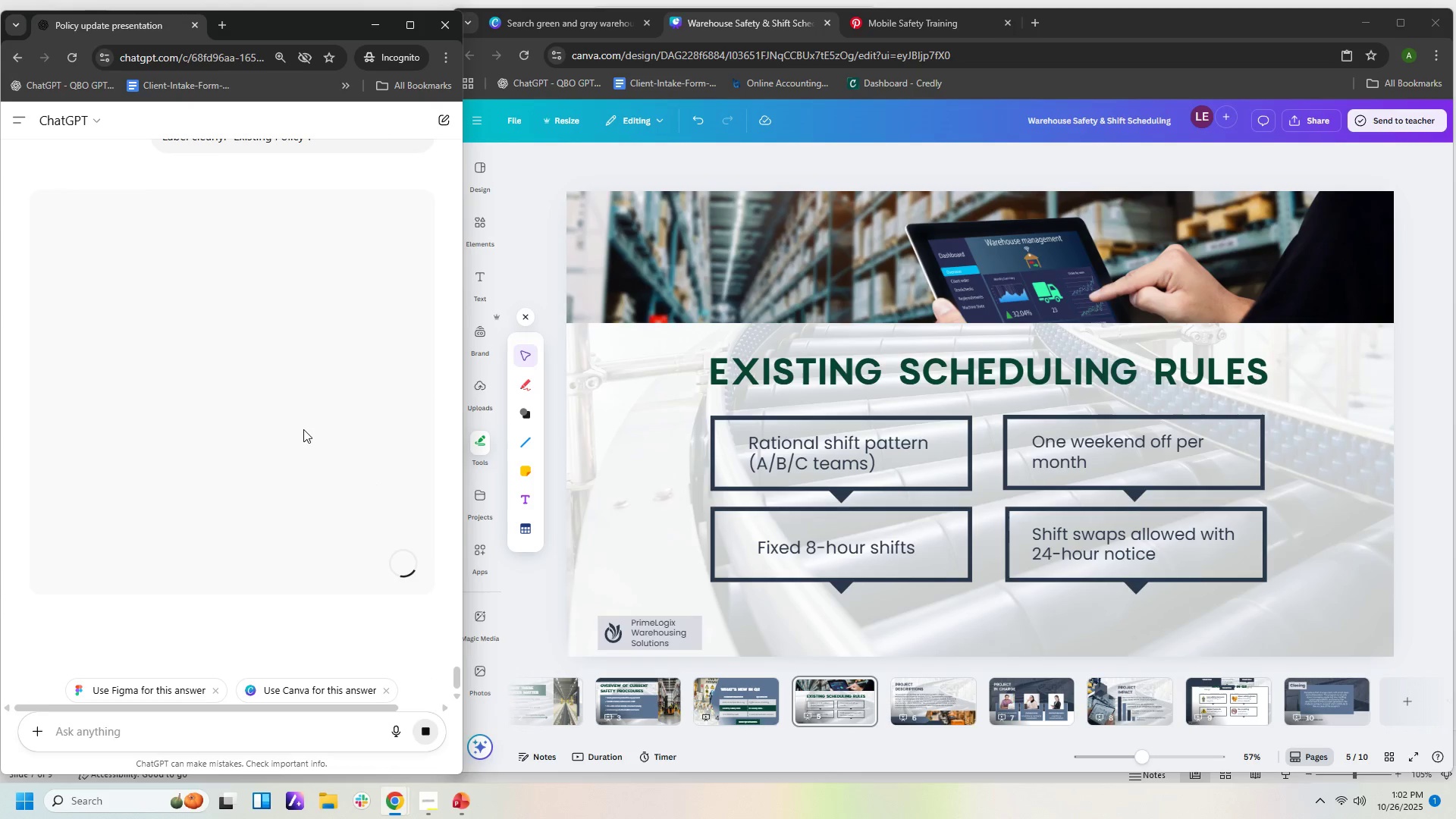 
scroll: coordinate [318, 435], scroll_direction: up, amount: 3.0
 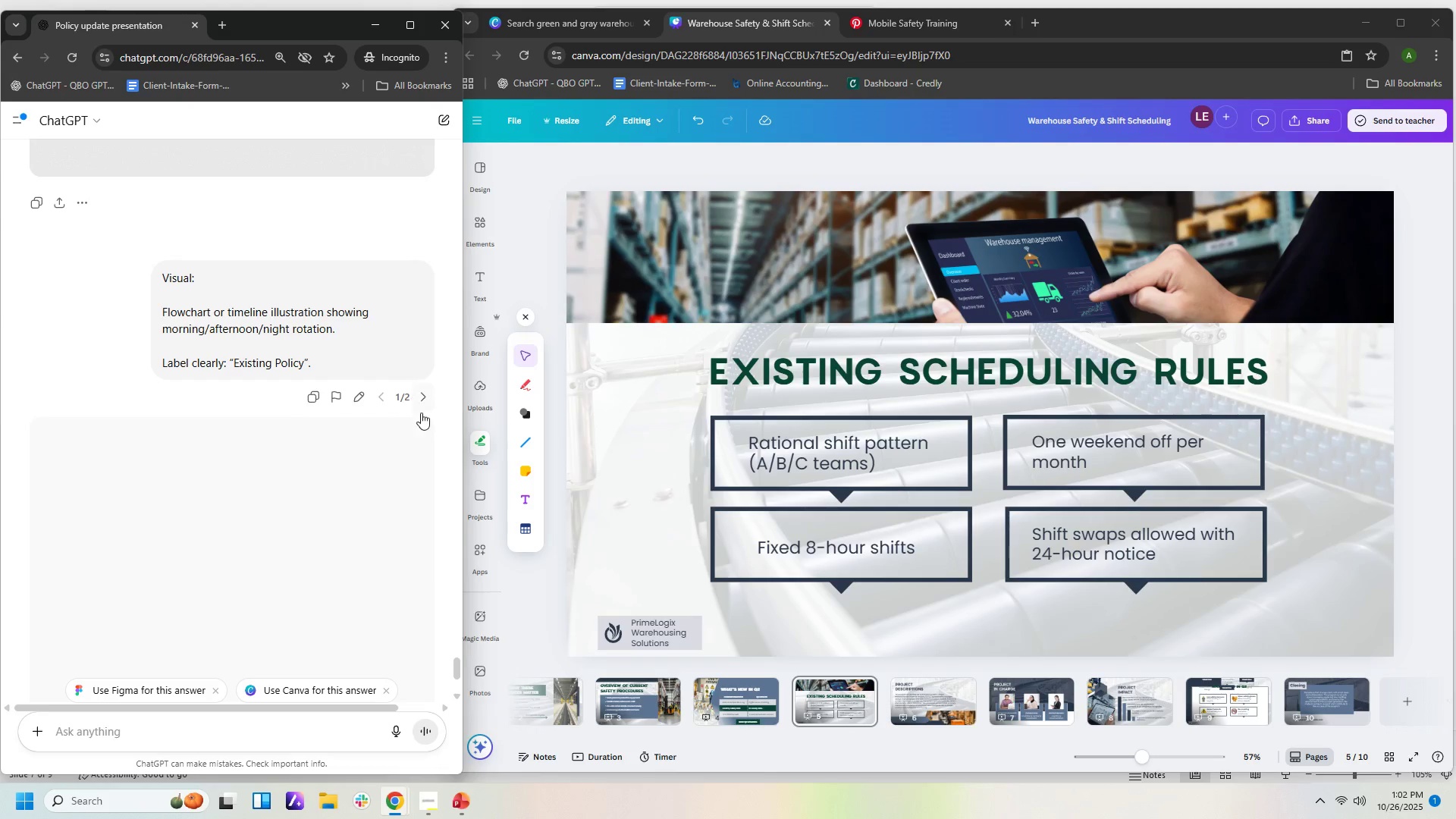 
left_click([423, 397])
 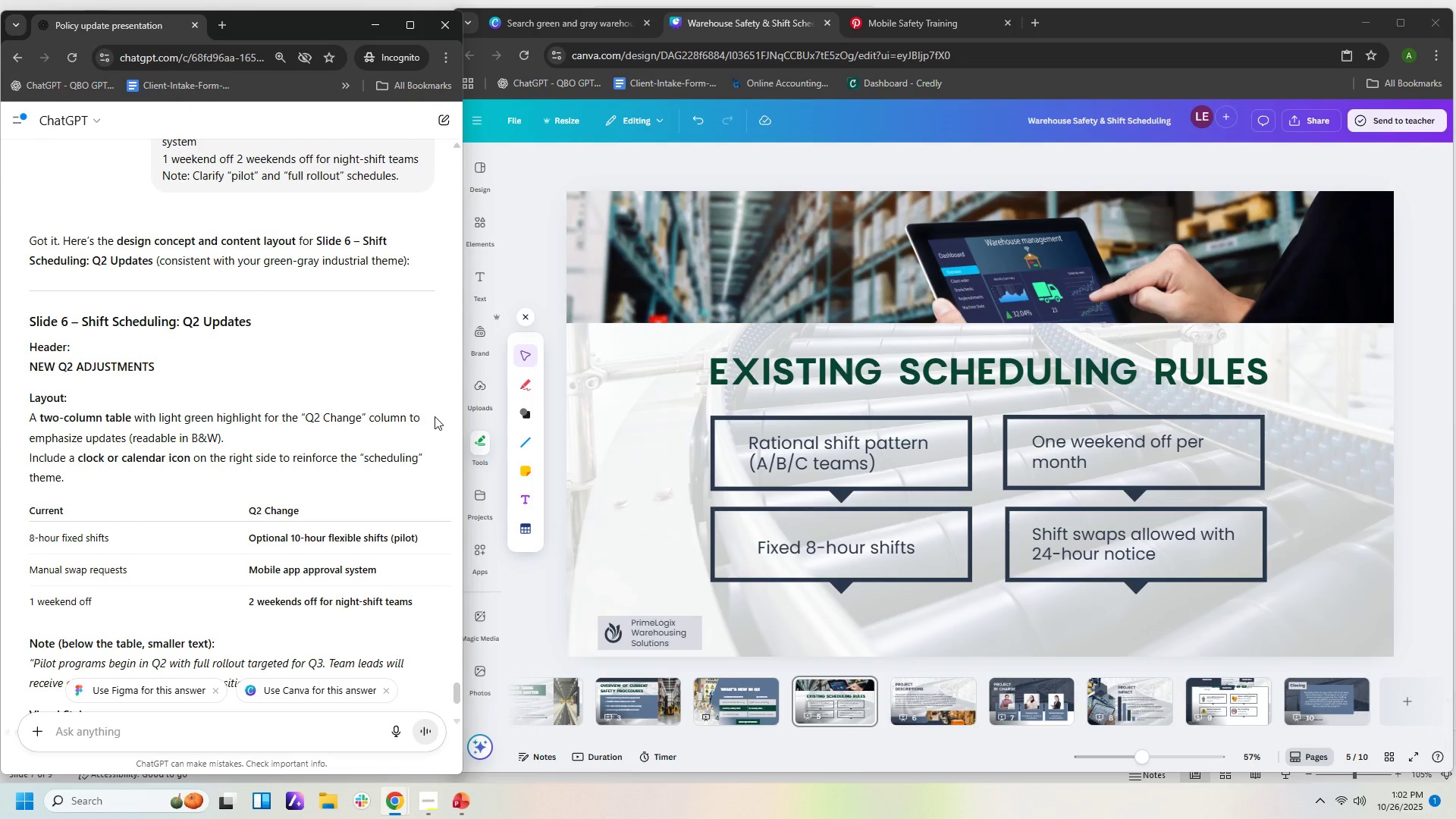 
scroll: coordinate [415, 523], scroll_direction: down, amount: 10.0
 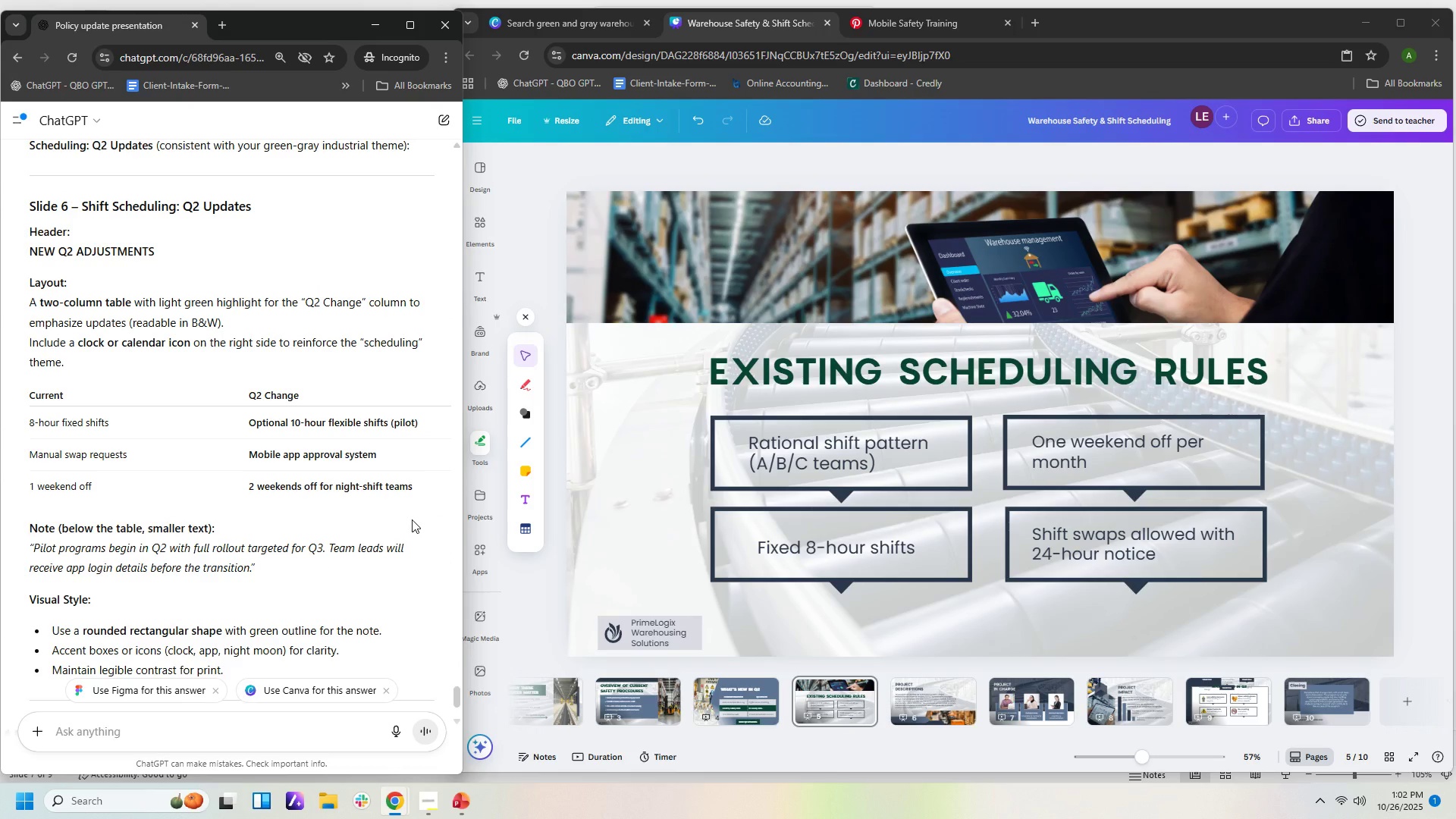 
wait(13.7)
 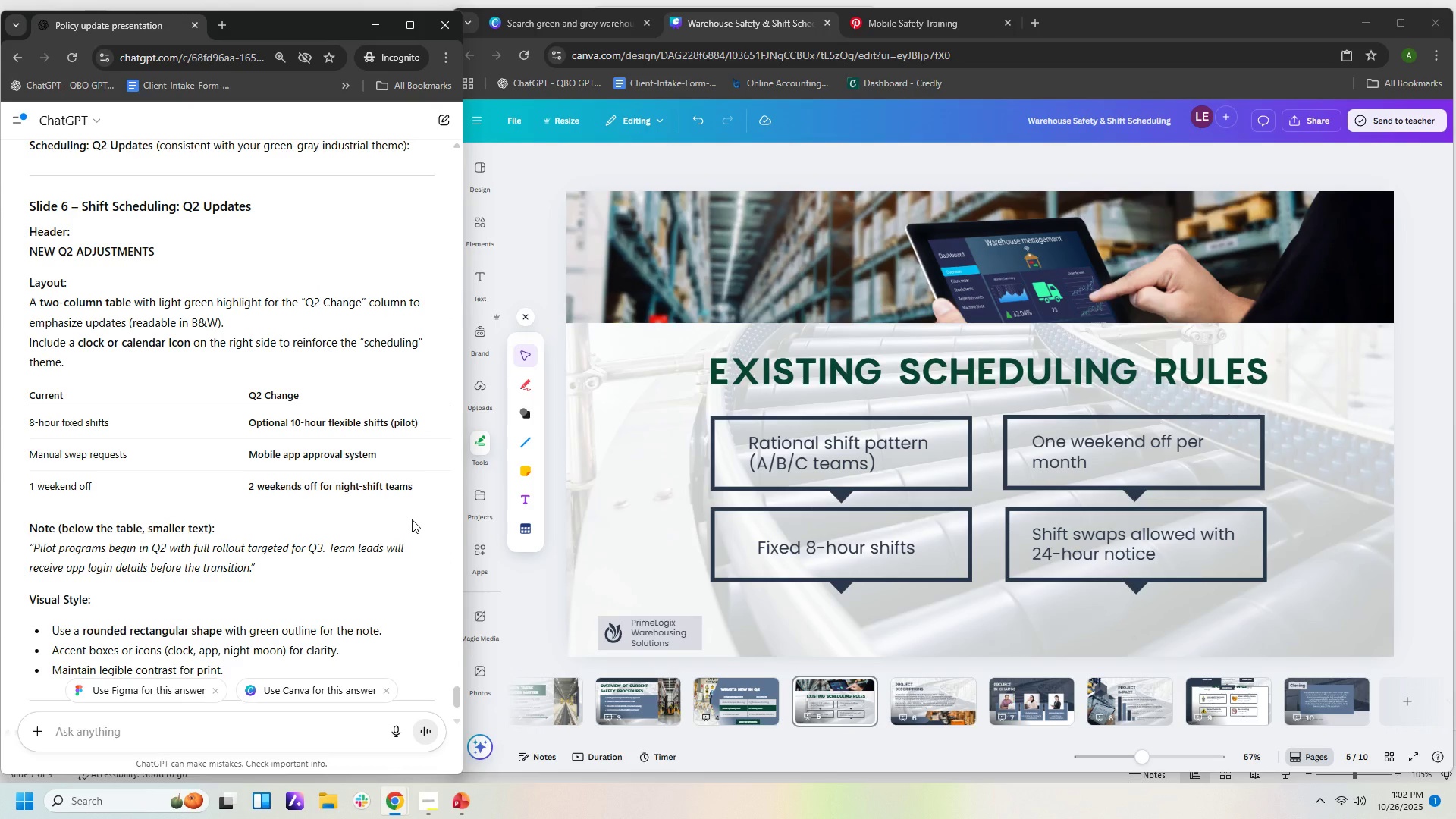 
scroll: coordinate [256, 592], scroll_direction: down, amount: 2.0
 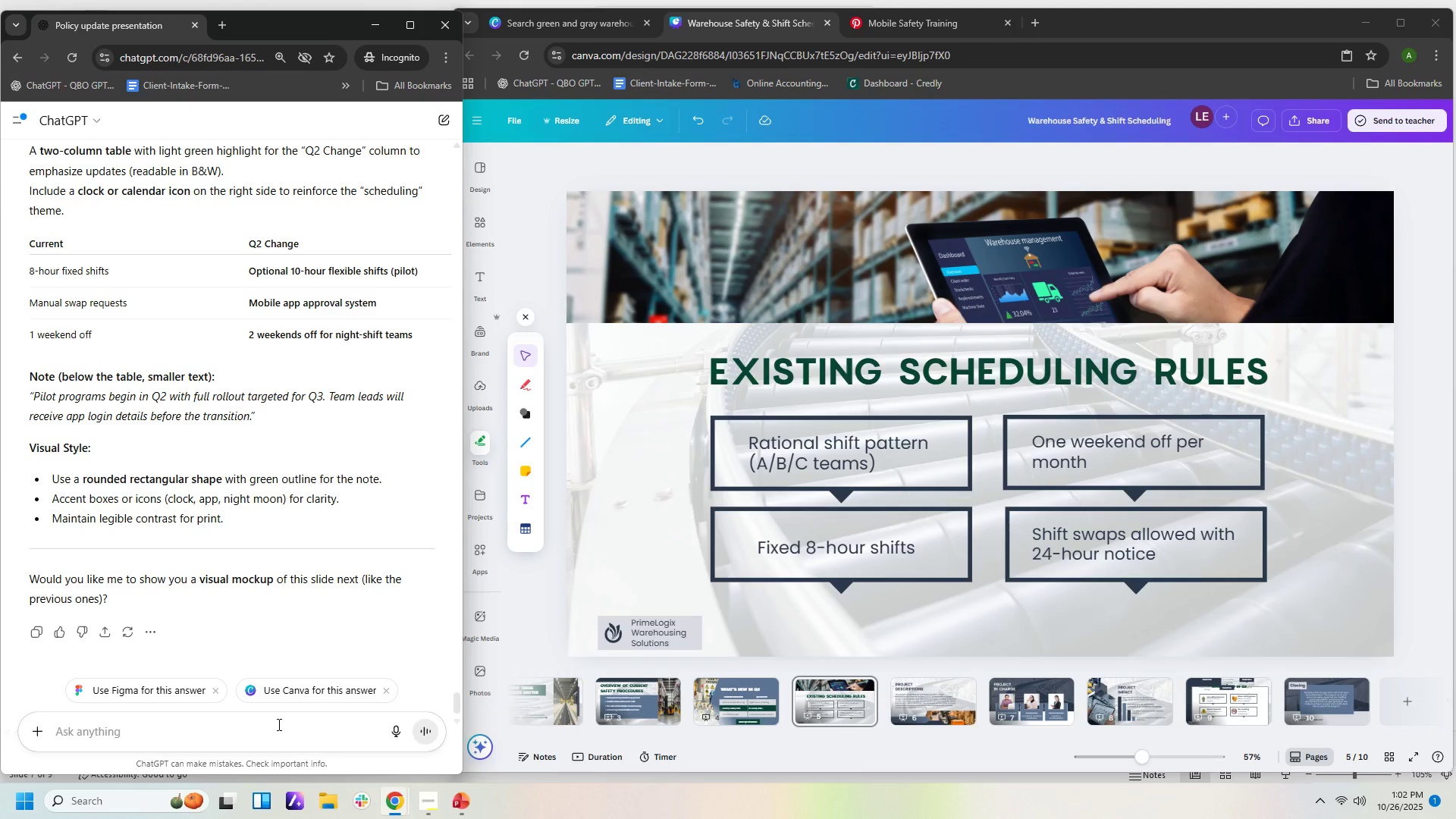 
left_click([278, 723])
 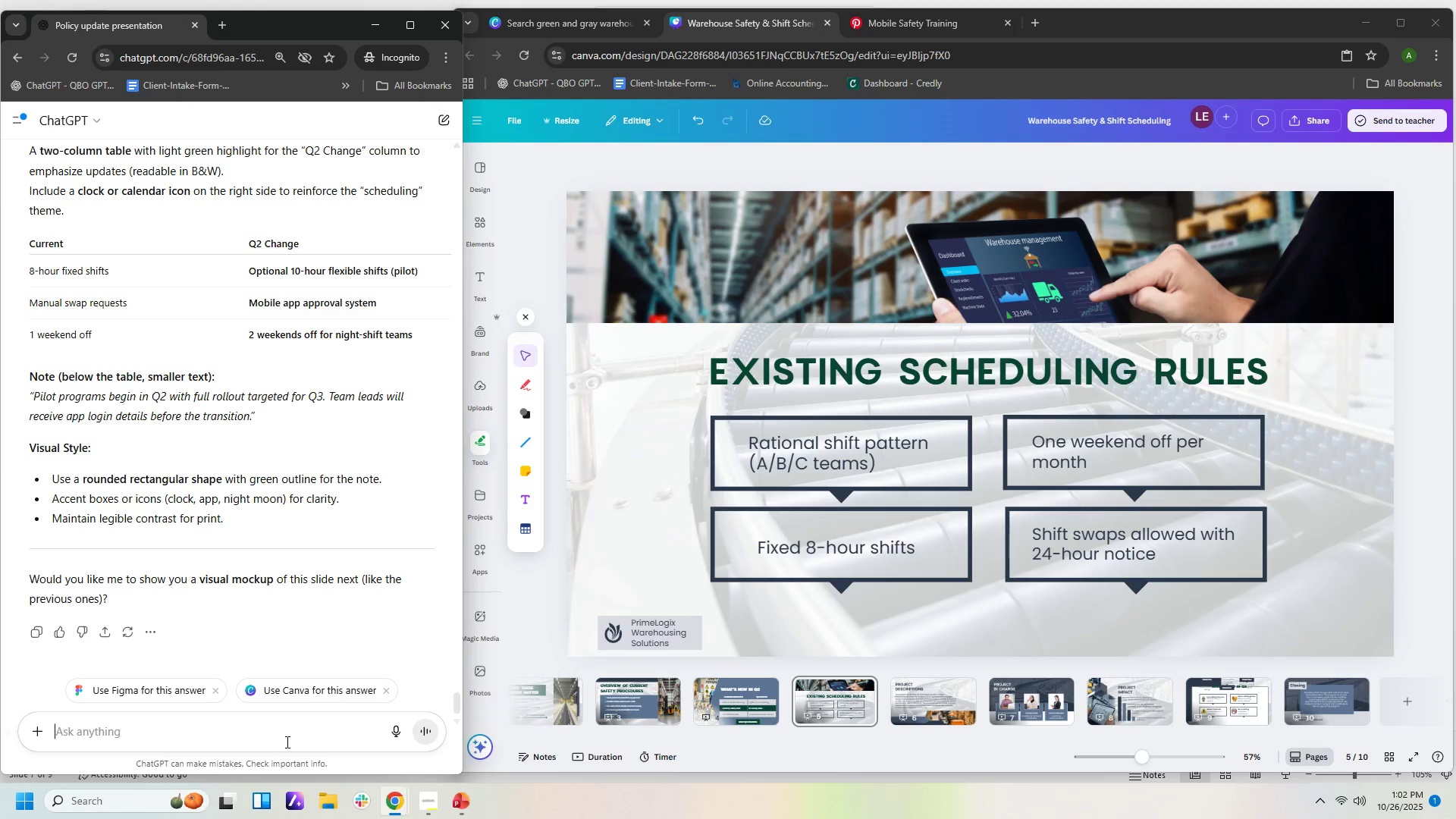 
type(yes)
 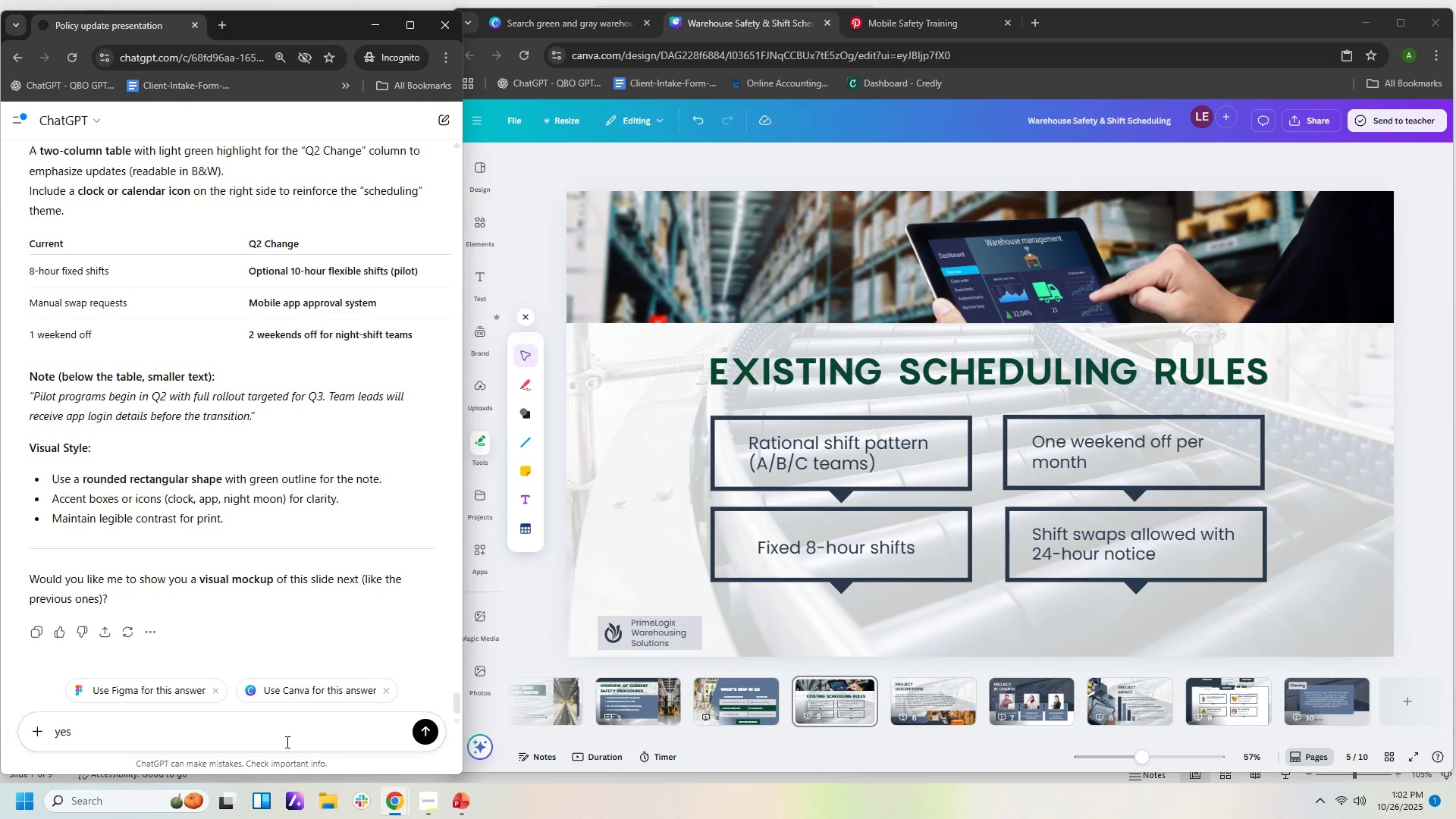 
key(Enter)
 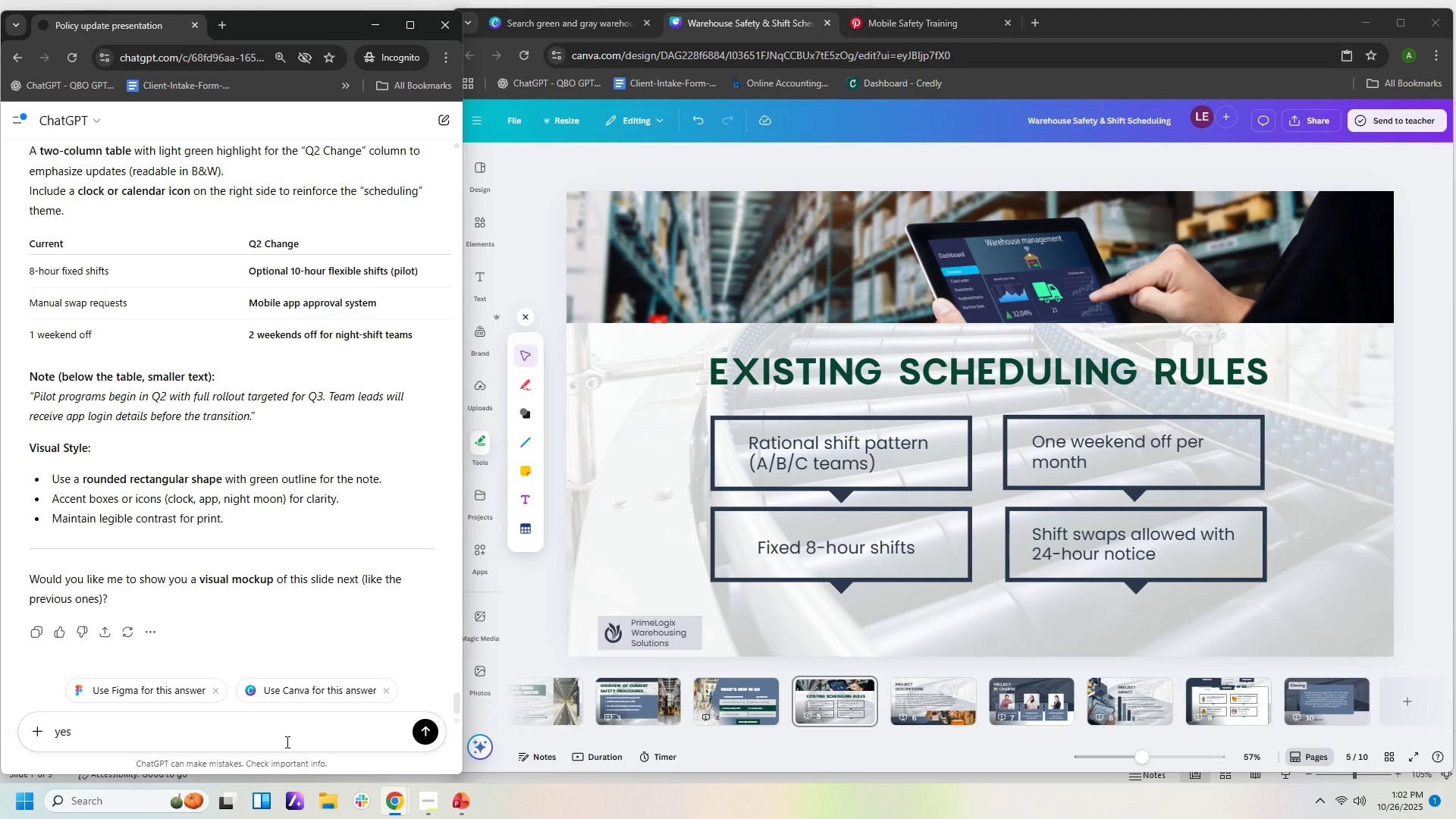 
key(Enter)
 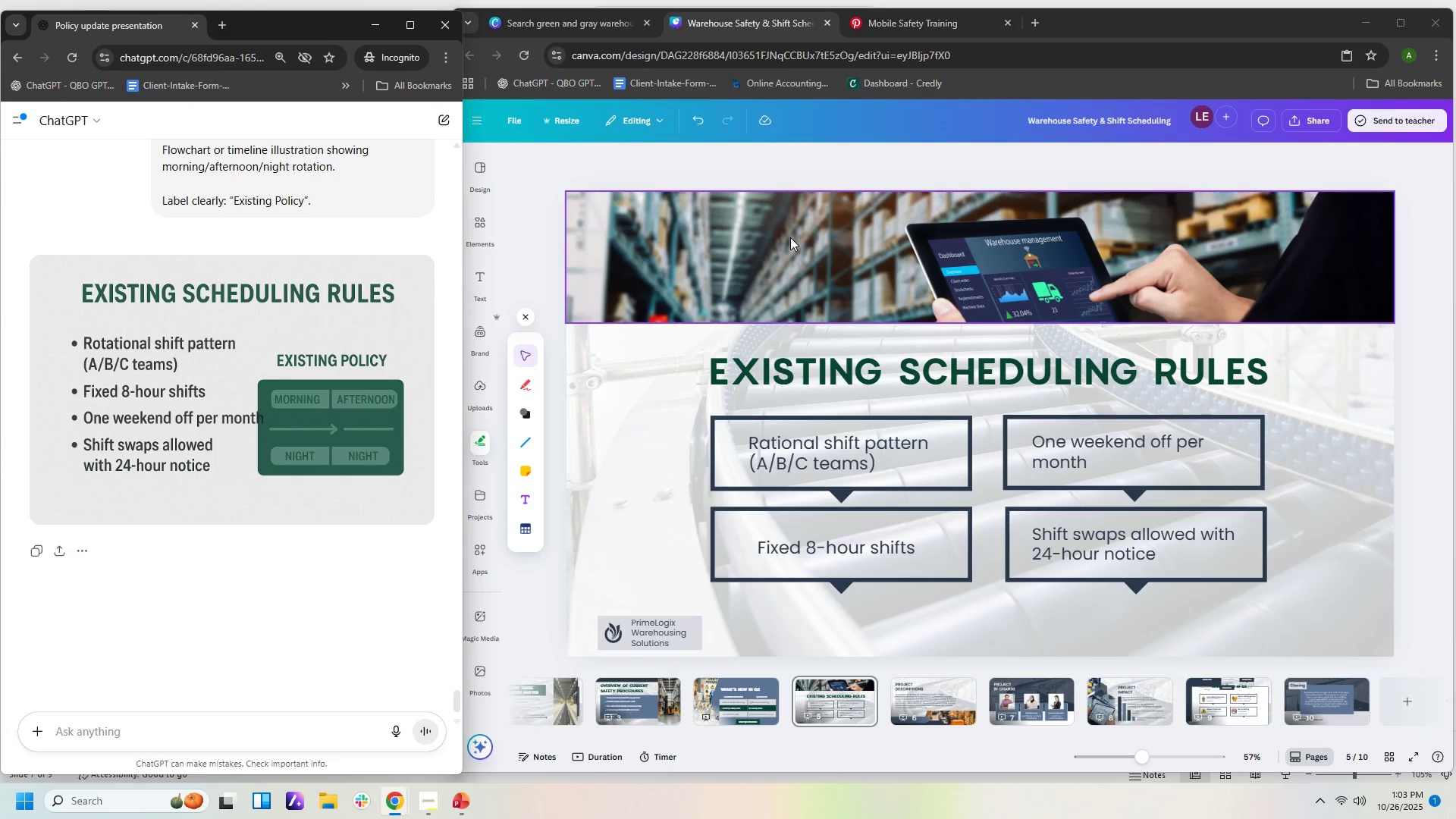 
wait(56.43)
 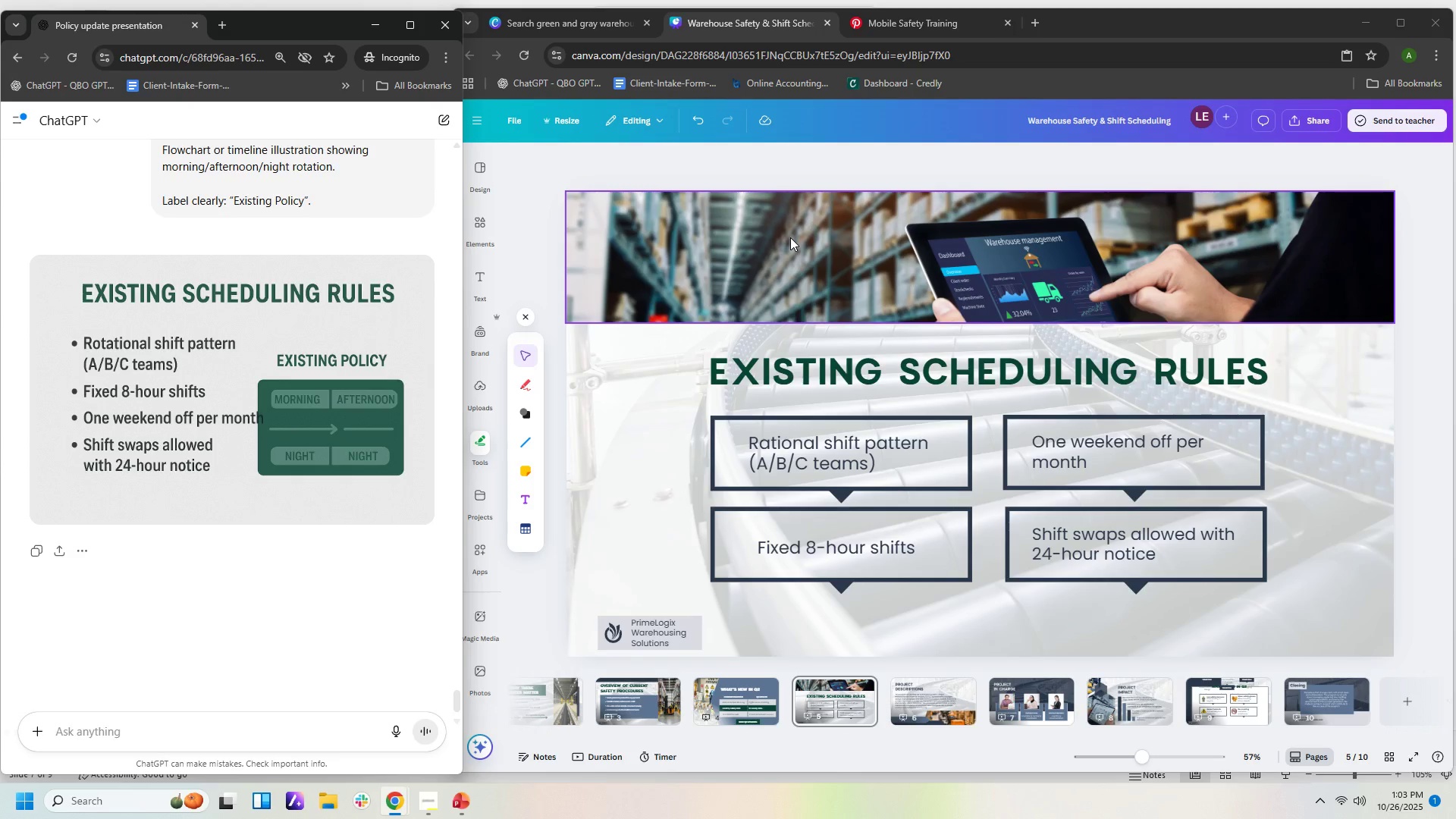 
scroll: coordinate [345, 303], scroll_direction: up, amount: 3.0
 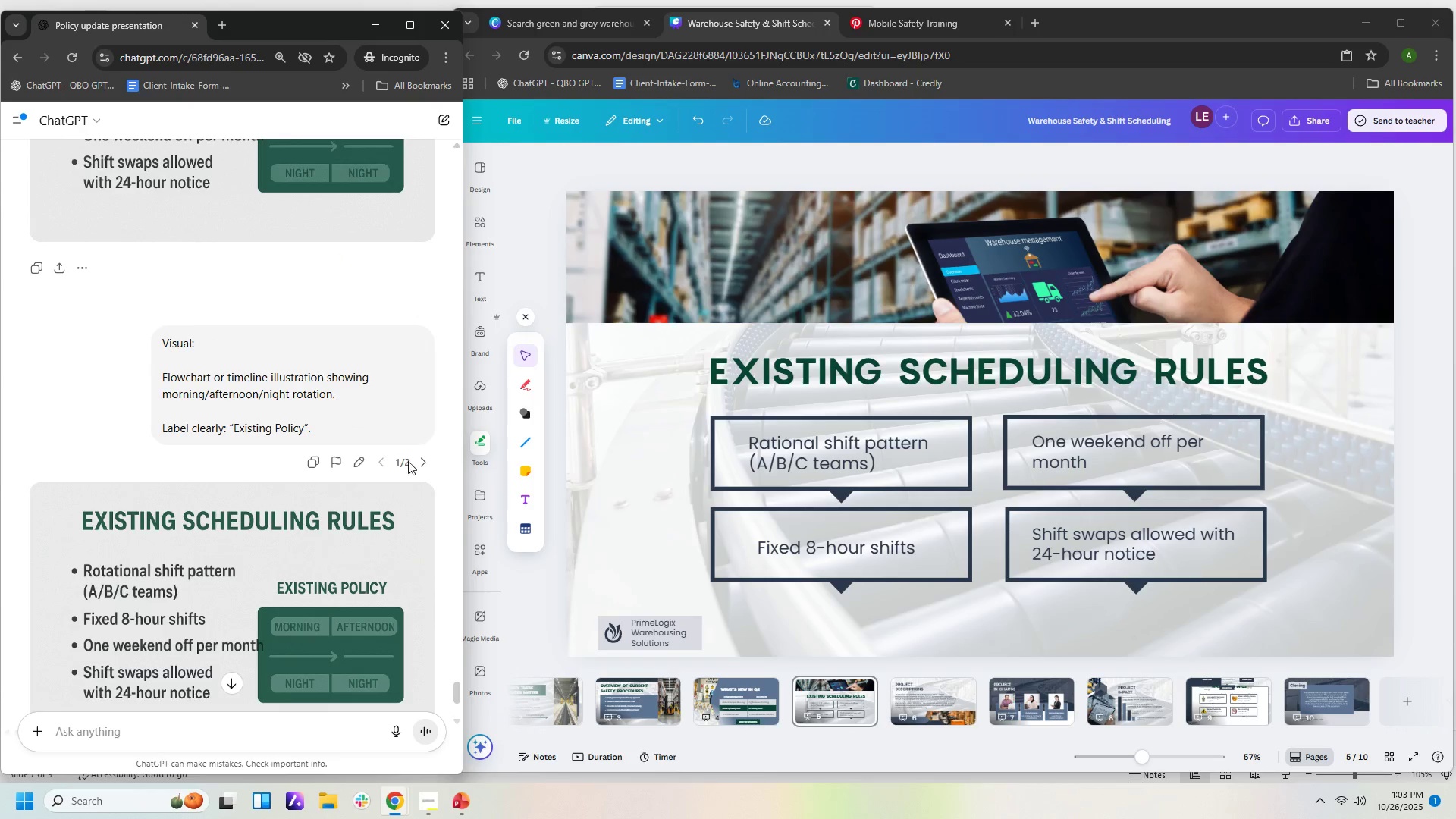 
left_click([417, 462])
 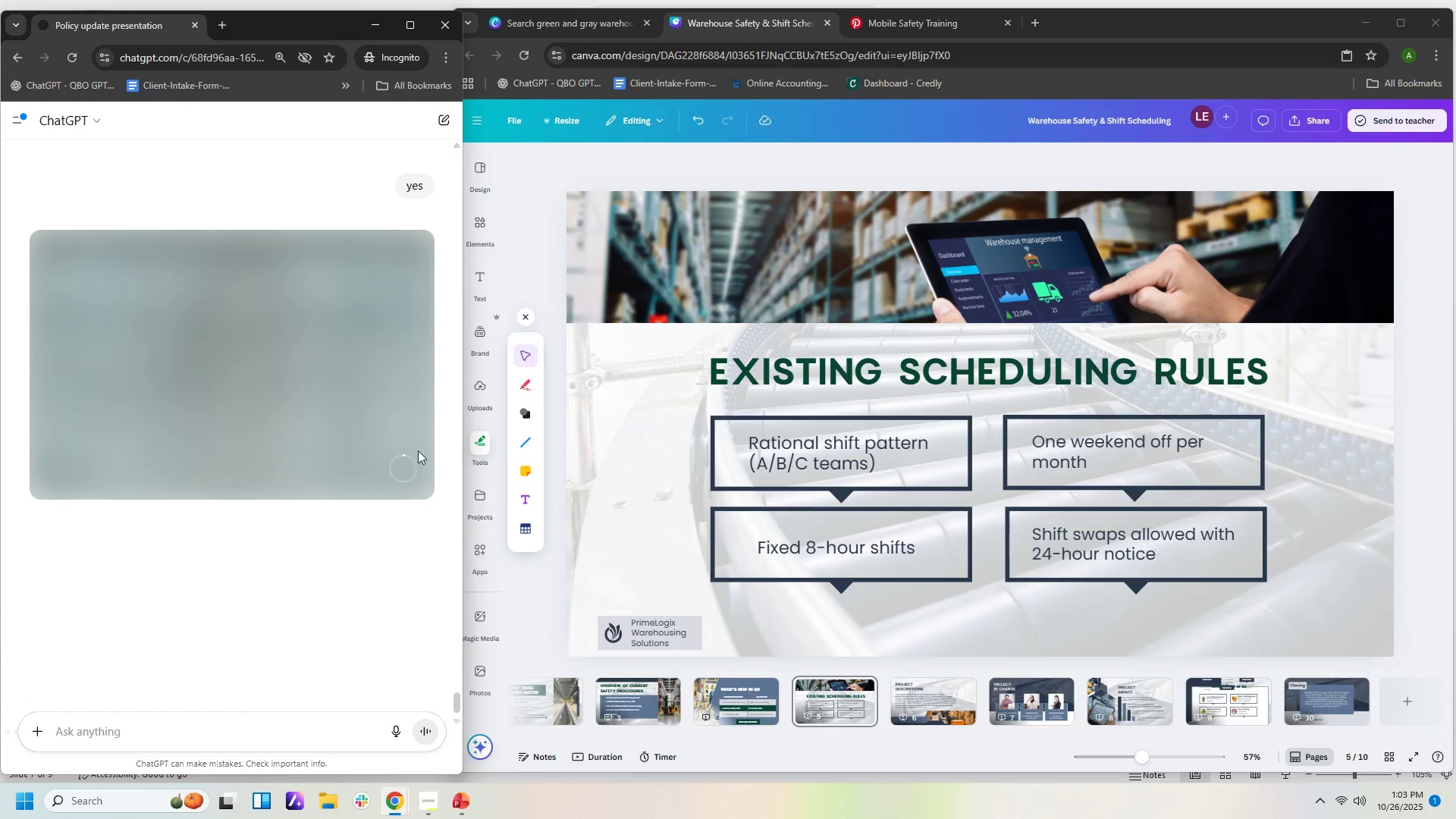 
scroll: coordinate [422, 241], scroll_direction: up, amount: 4.0
 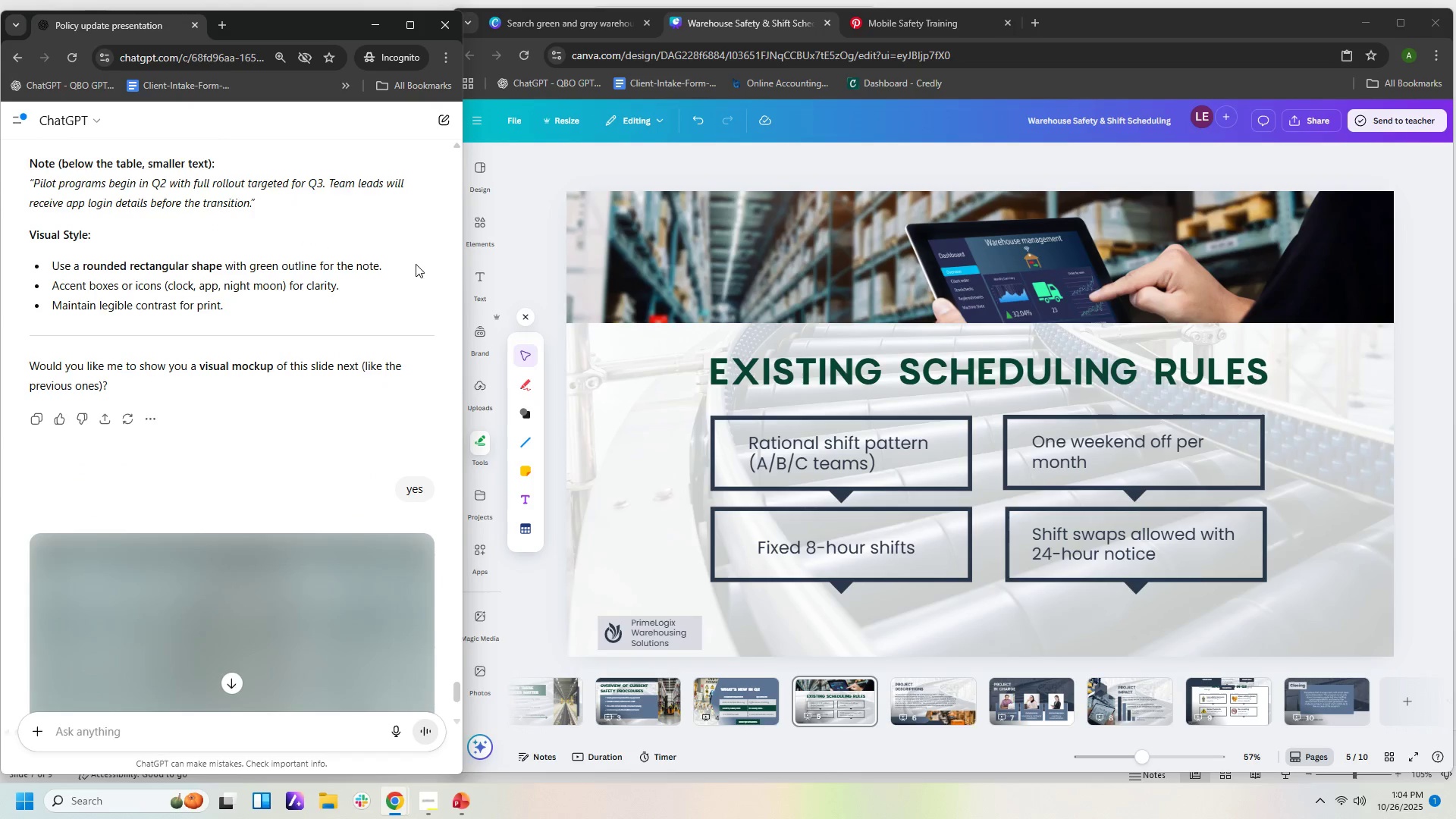 
wait(8.22)
 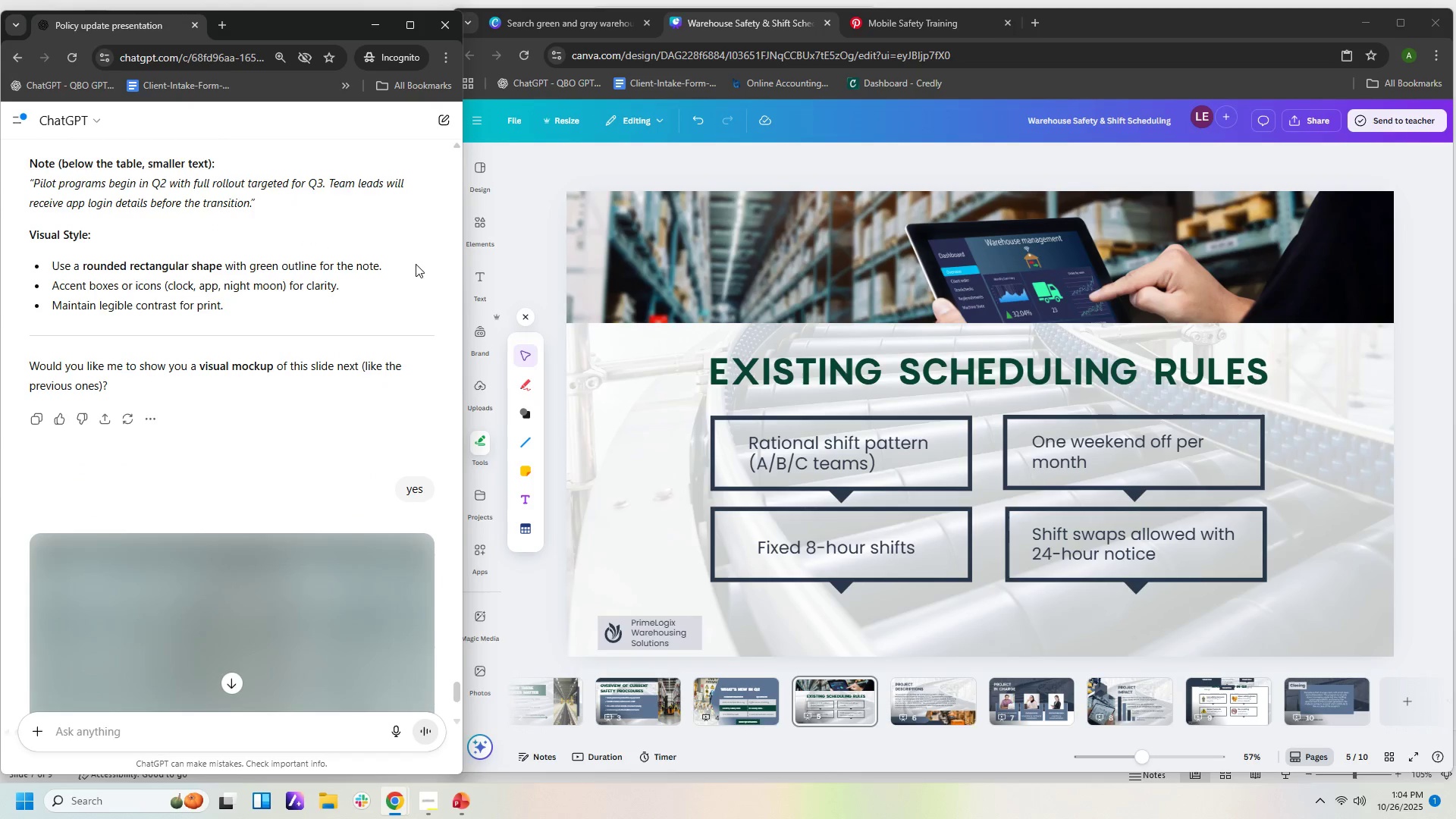 
left_click([1337, 697])
 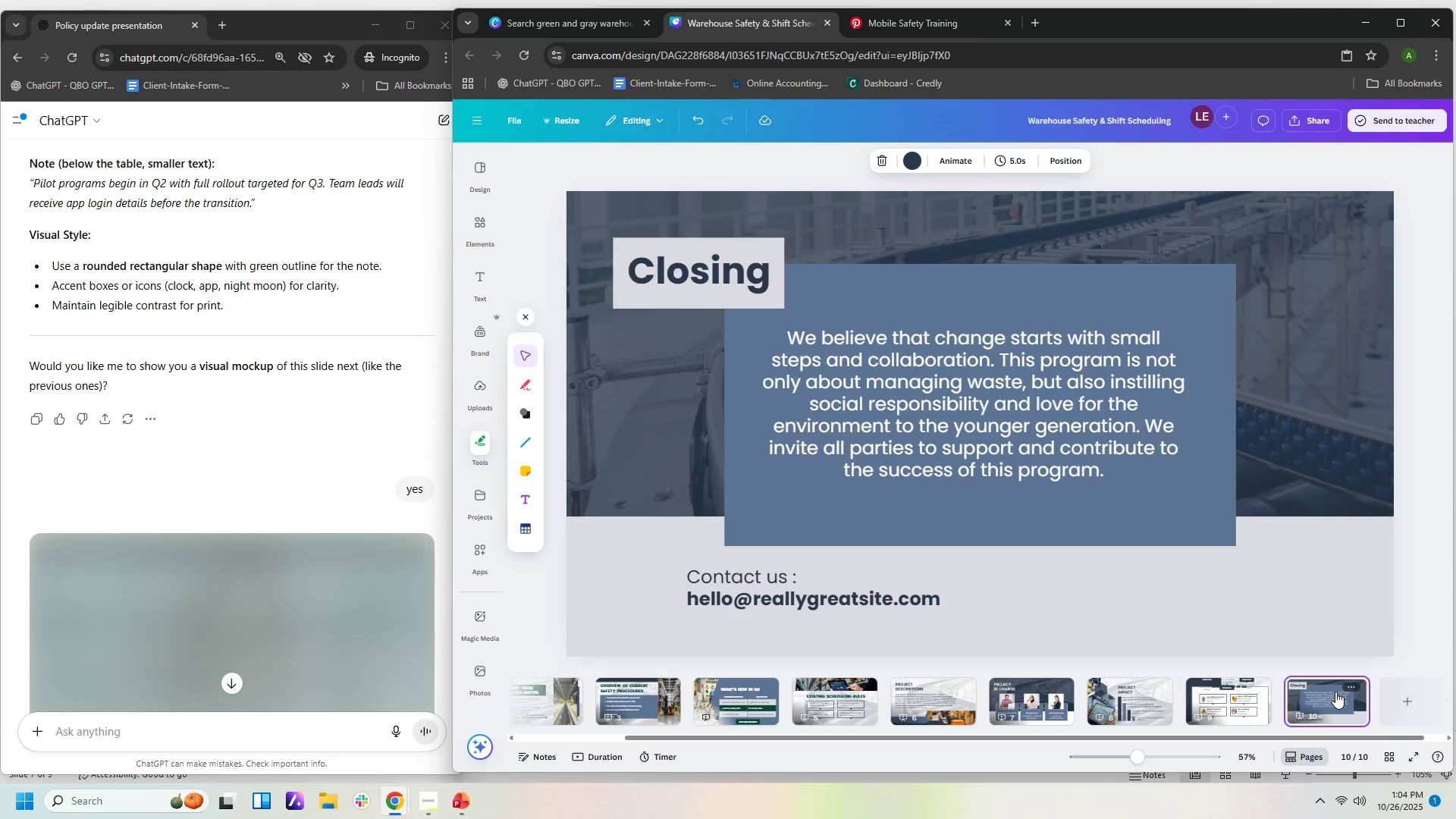 
wait(5.5)
 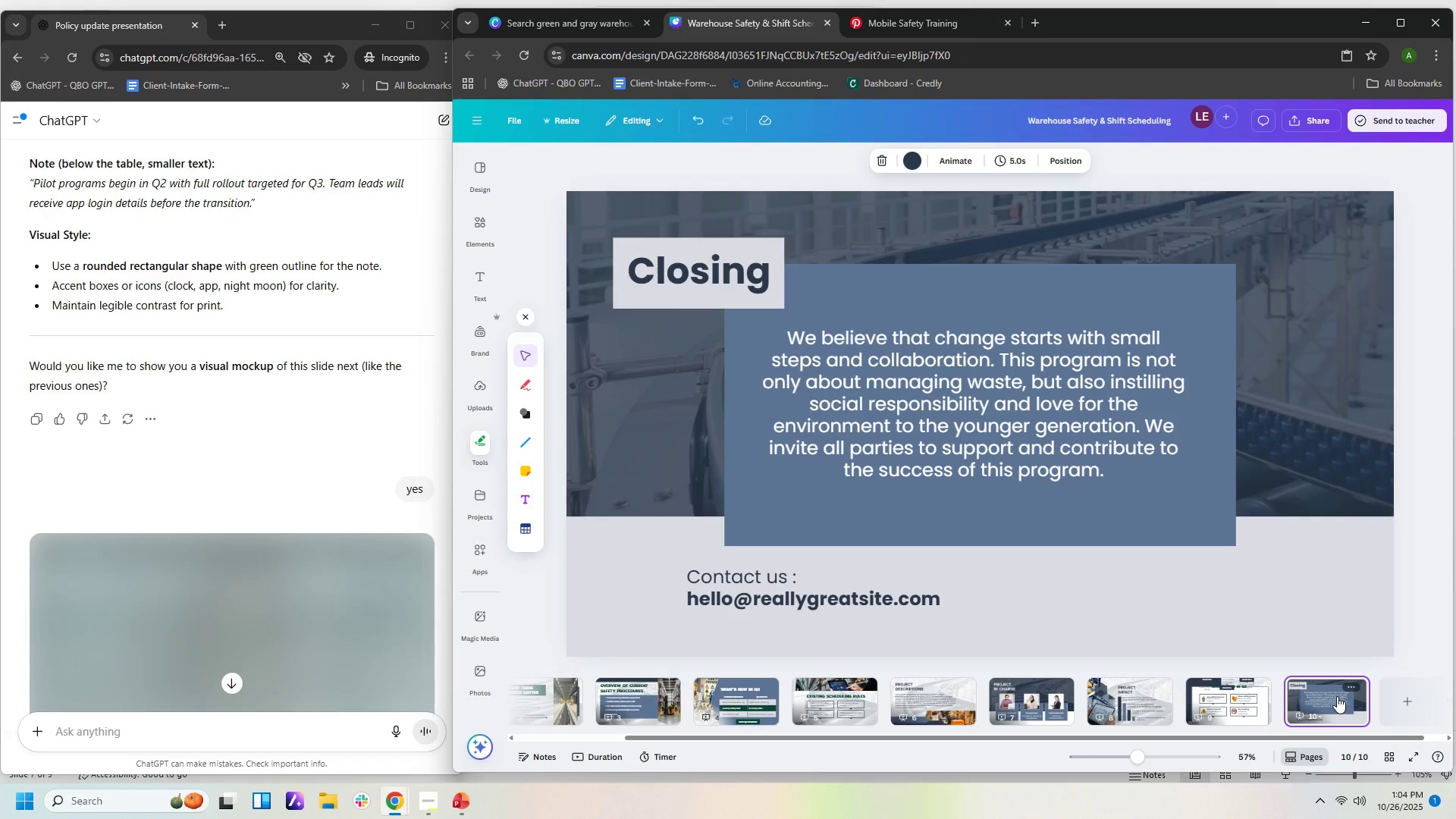 
left_click([1027, 697])
 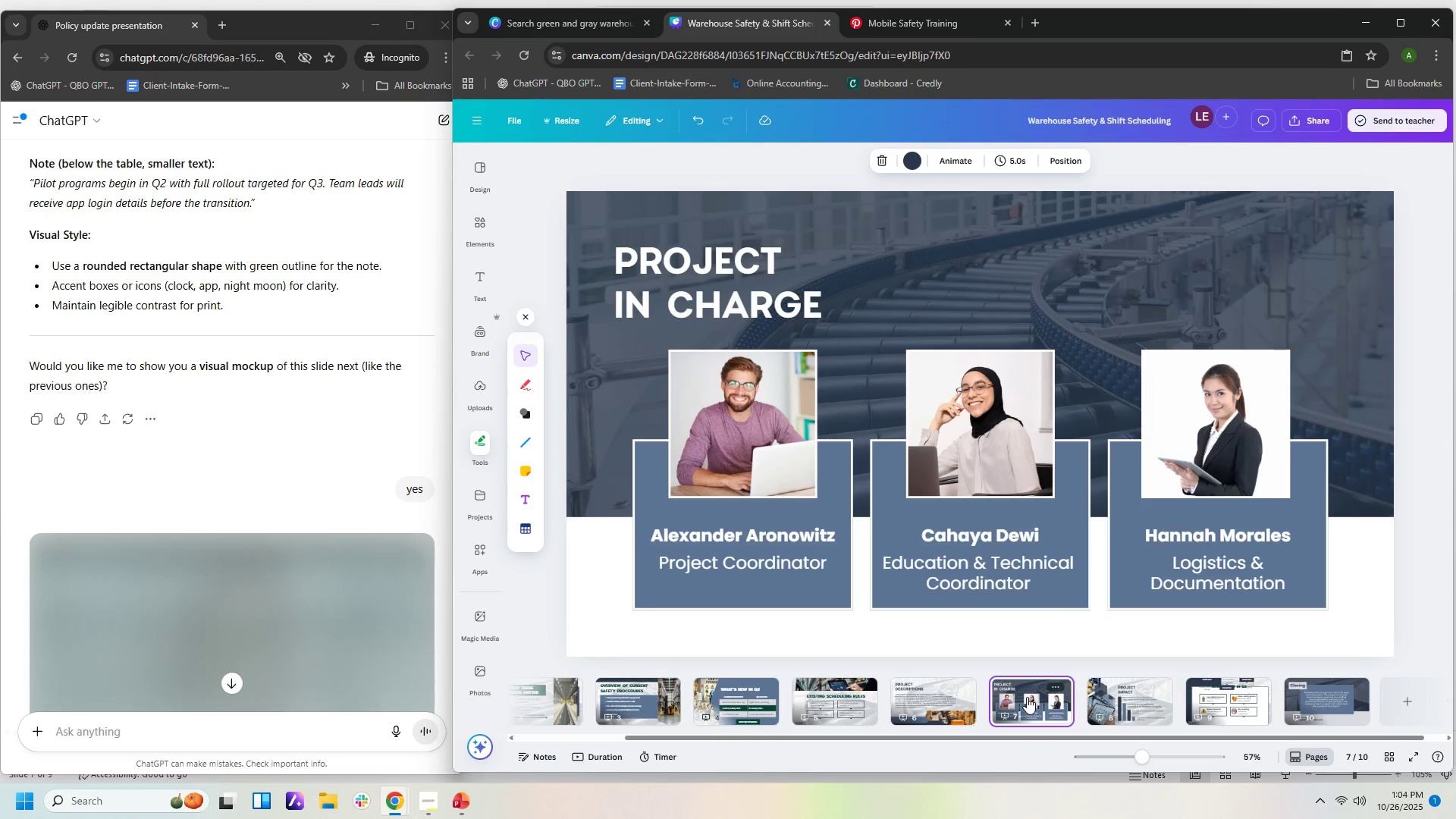 
wait(5.13)
 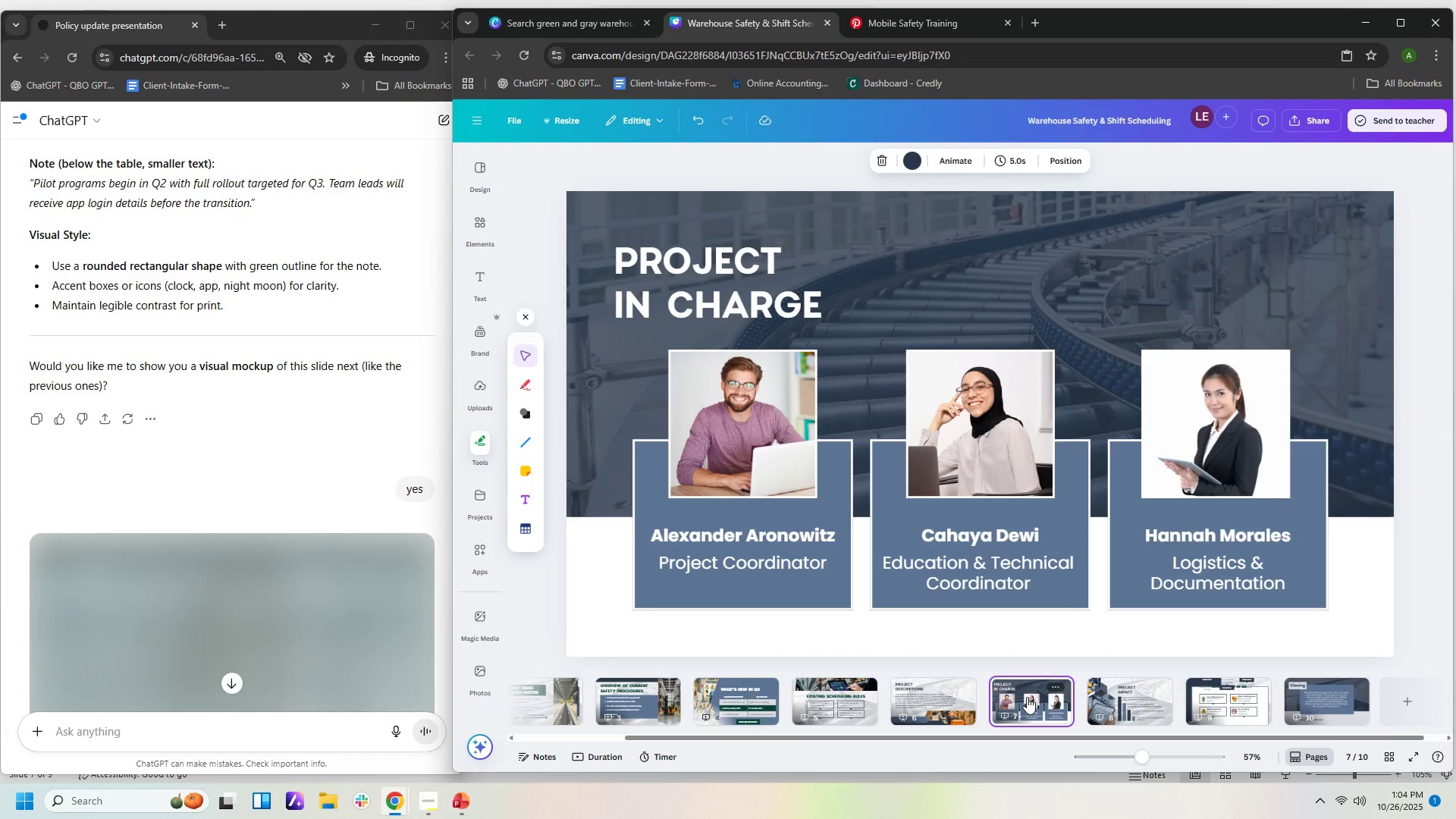 
left_click([931, 718])
 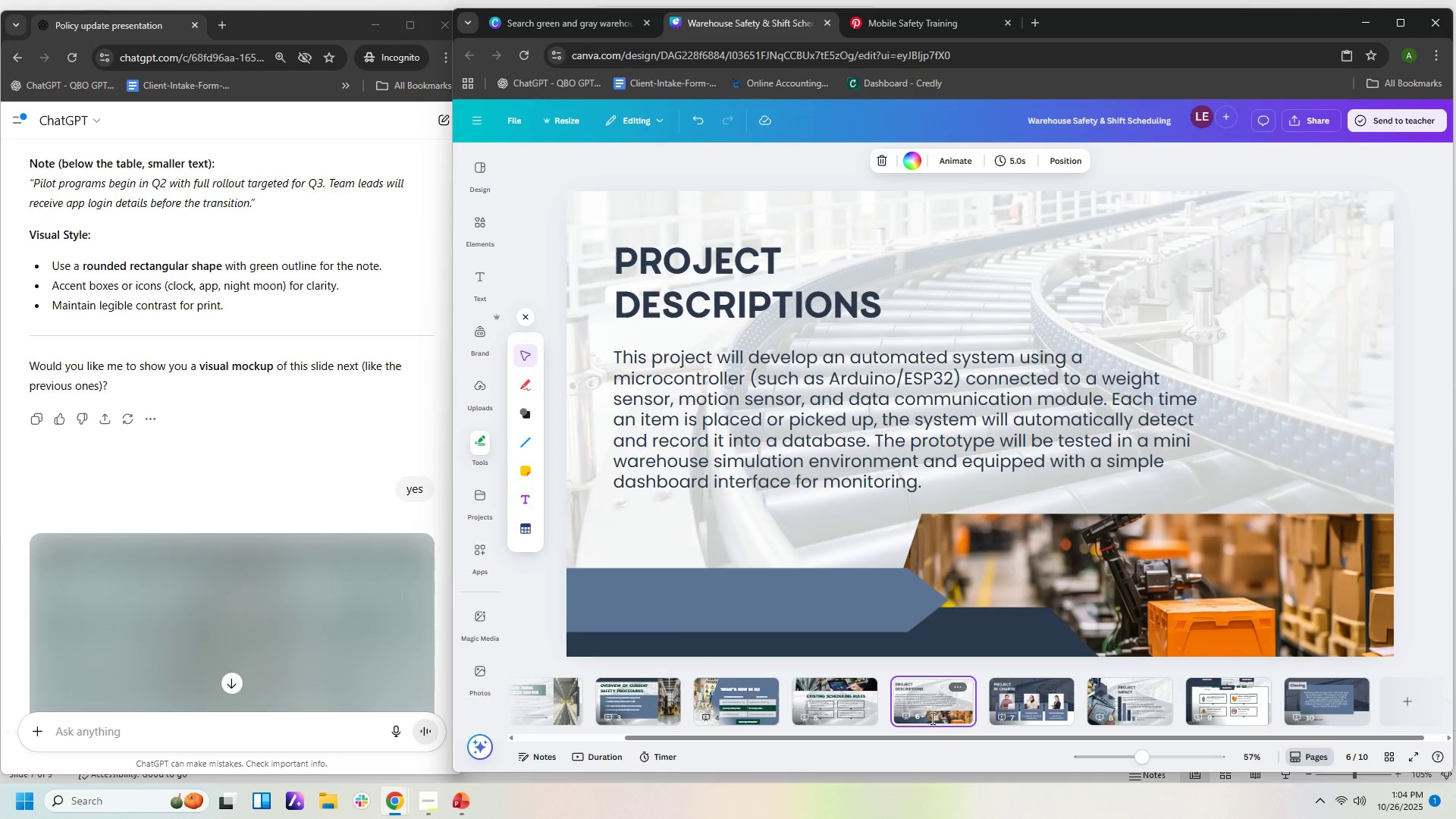 
wait(7.75)
 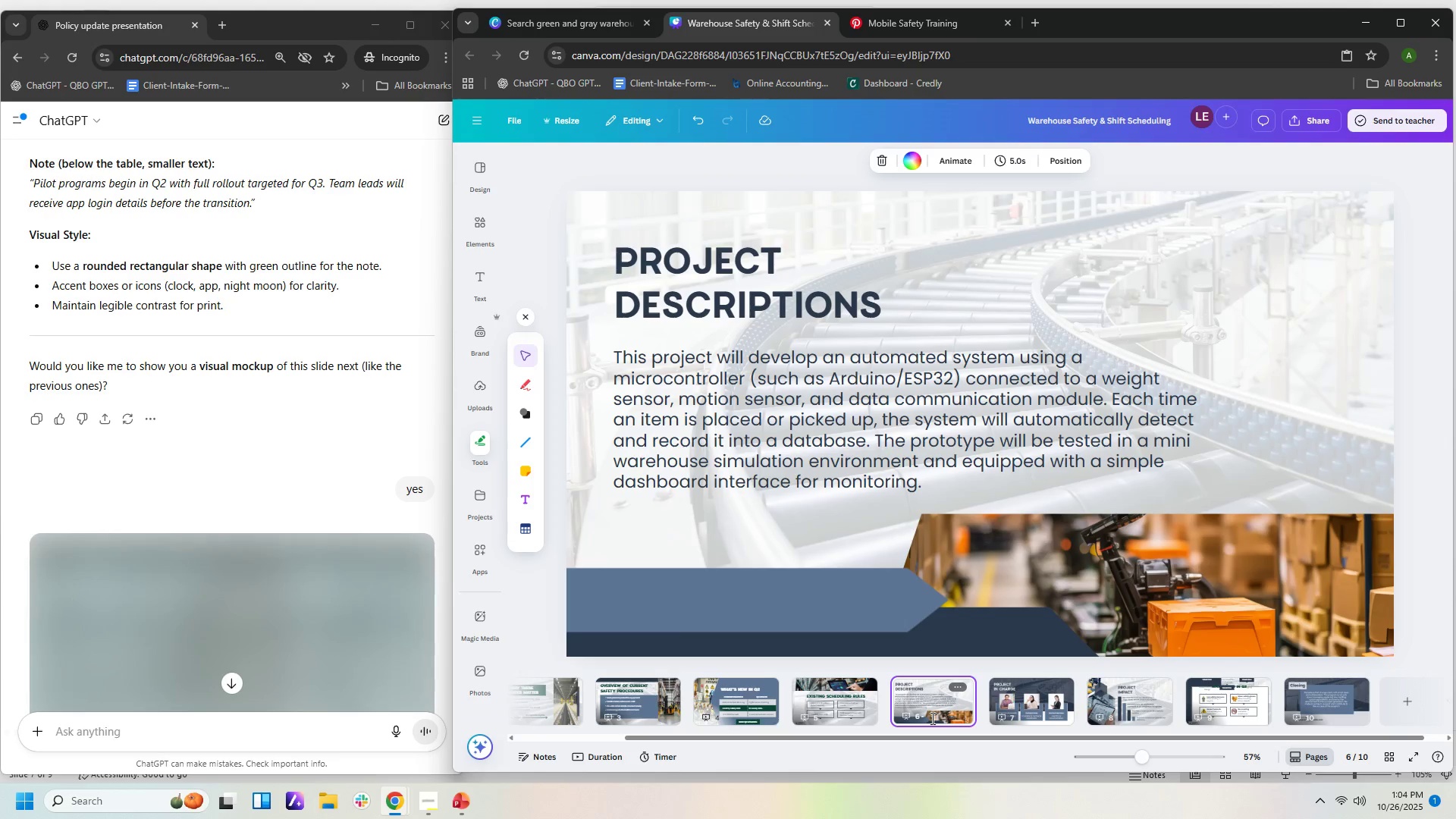 
left_click([867, 699])
 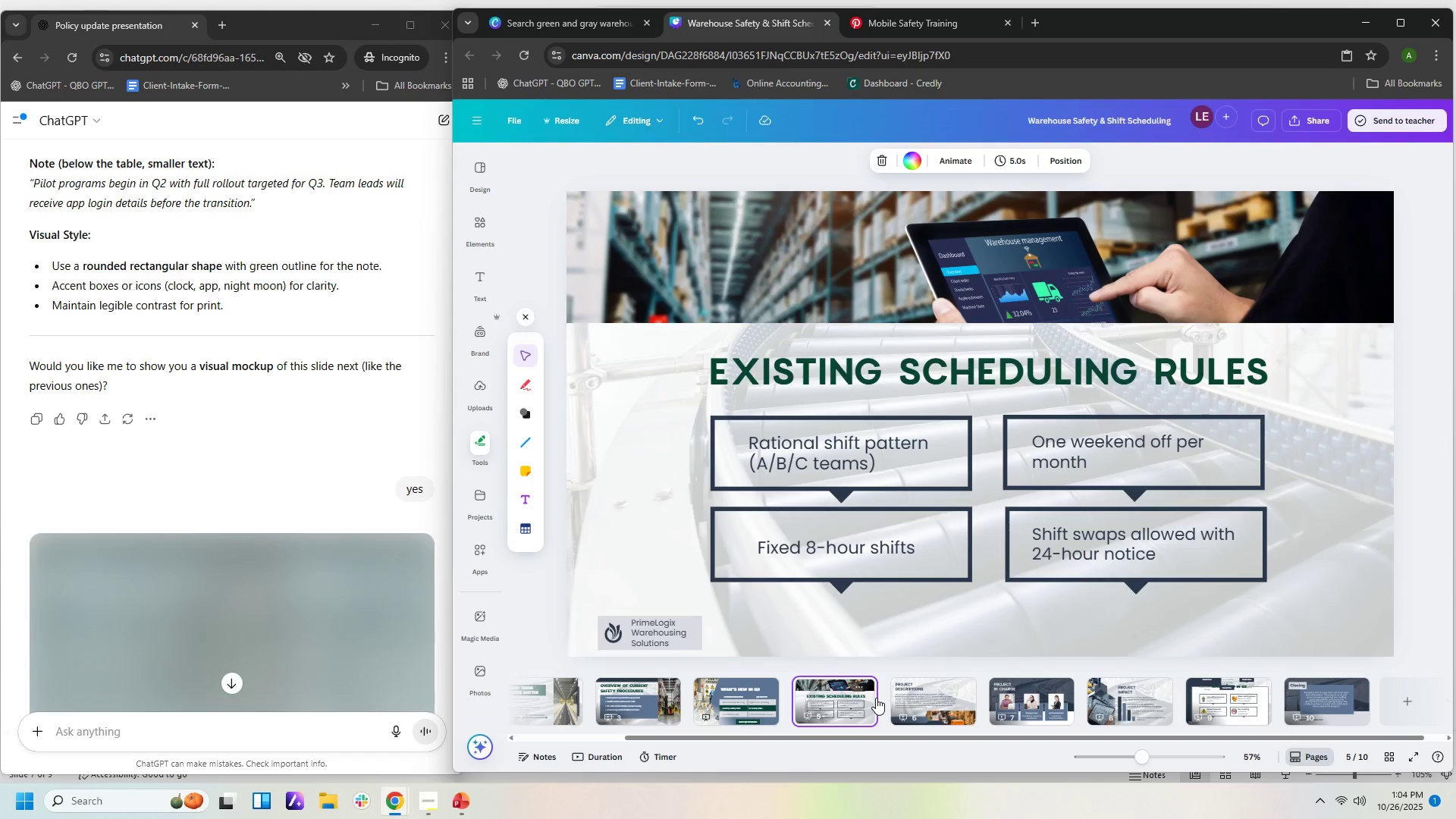 
wait(6.04)
 